 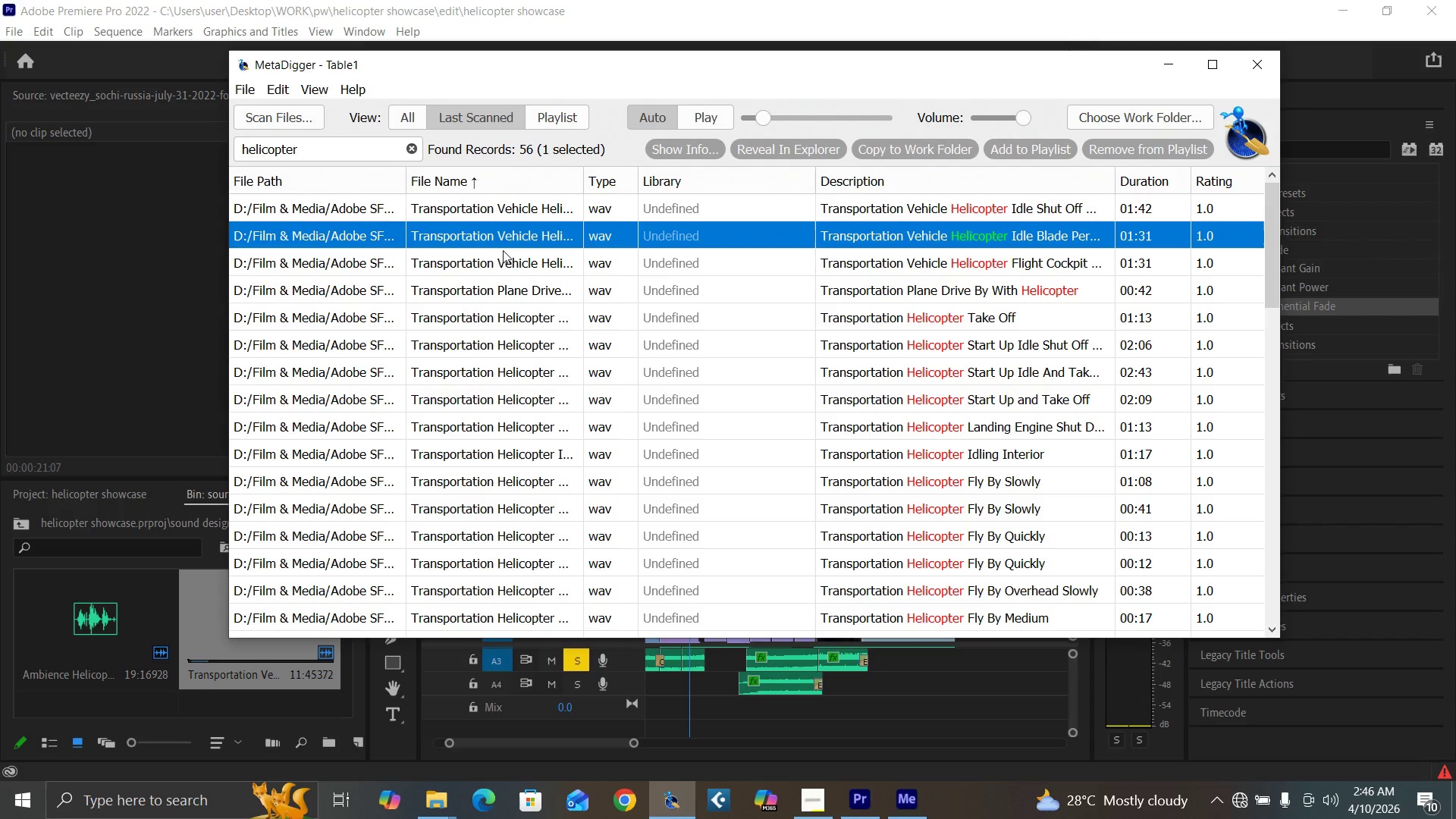 
left_click([410, 147])
 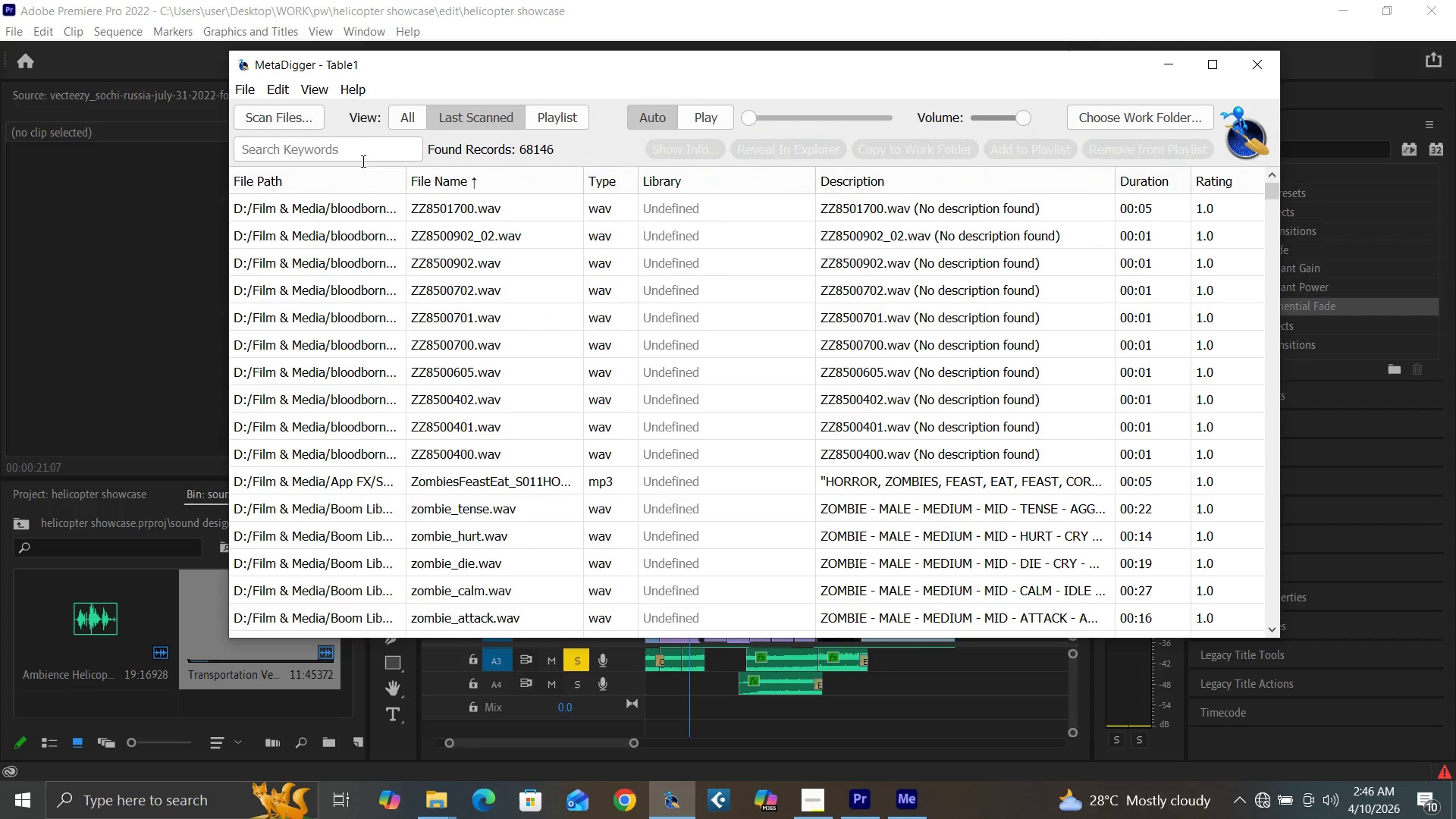 
type(wind)
 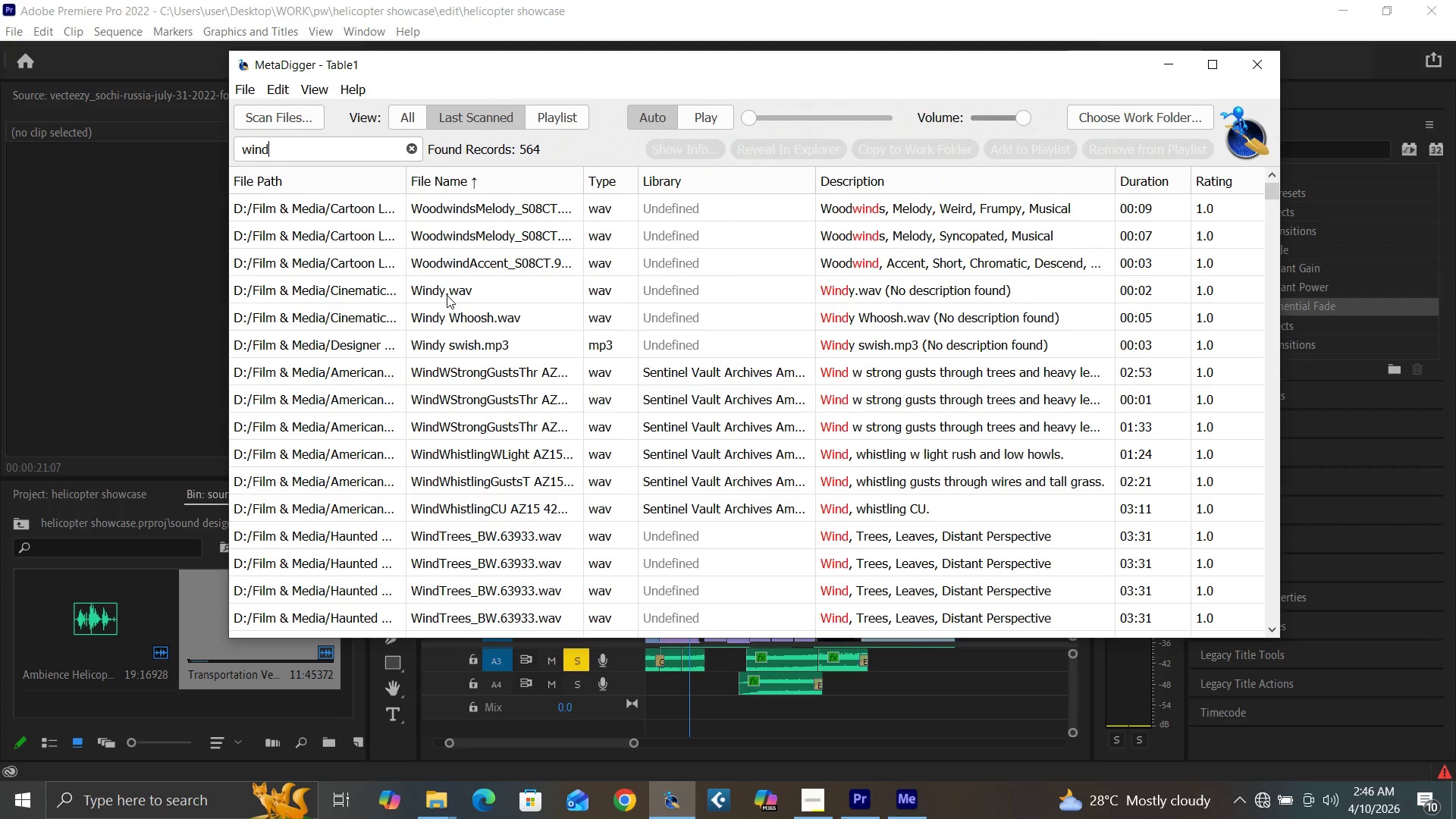 
left_click([444, 293])
 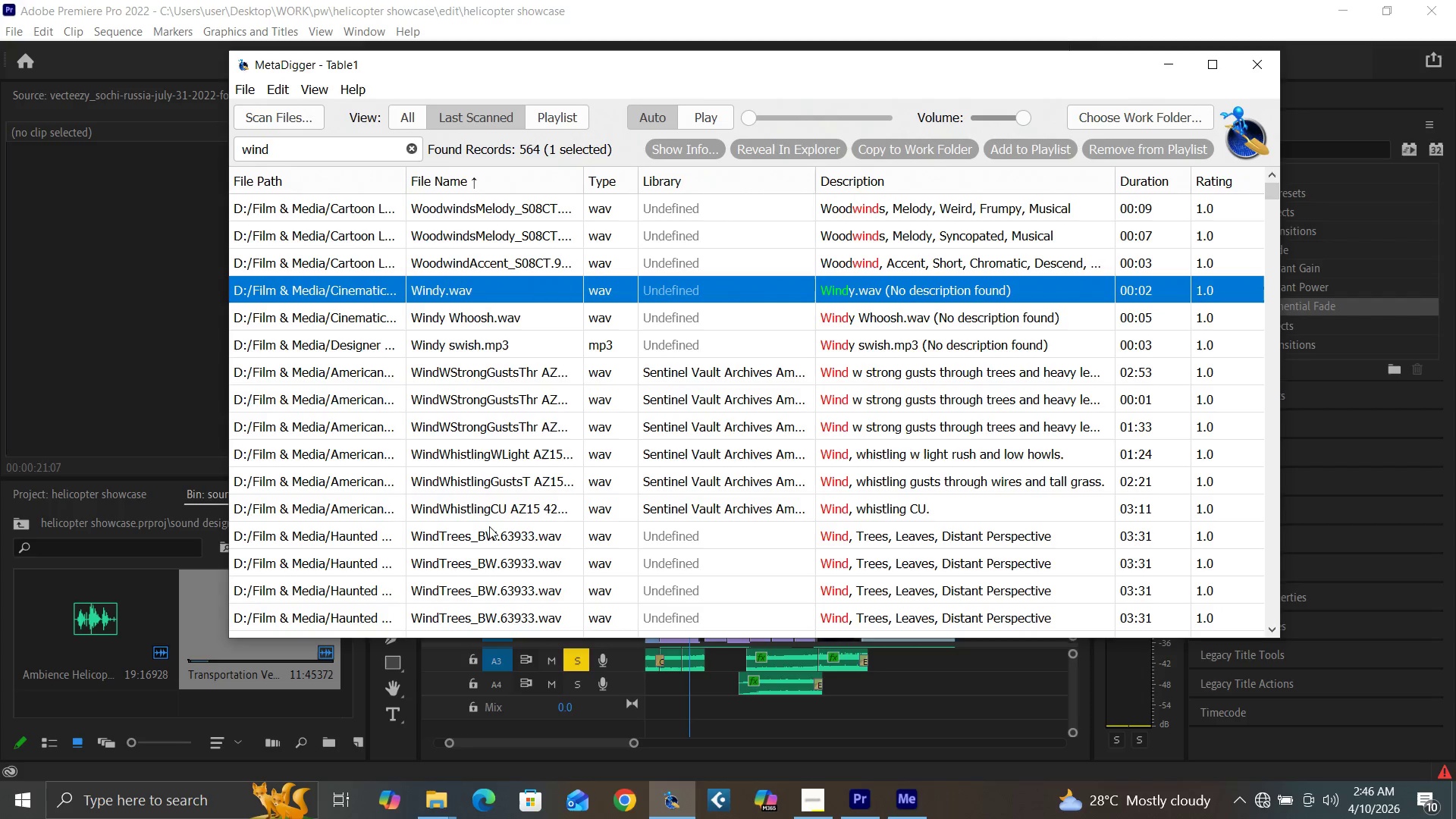 
wait(8.36)
 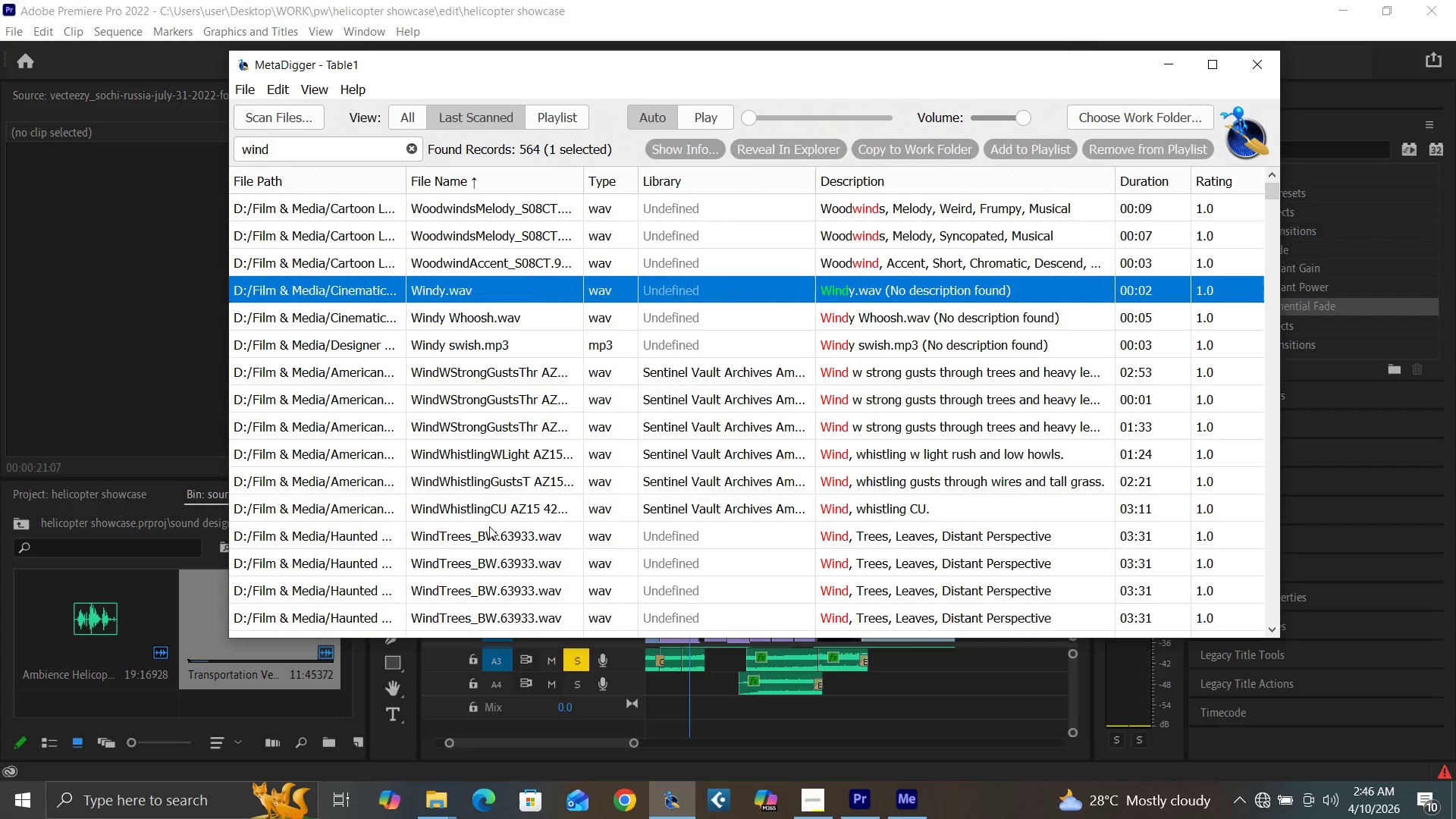 
left_click([500, 341])
 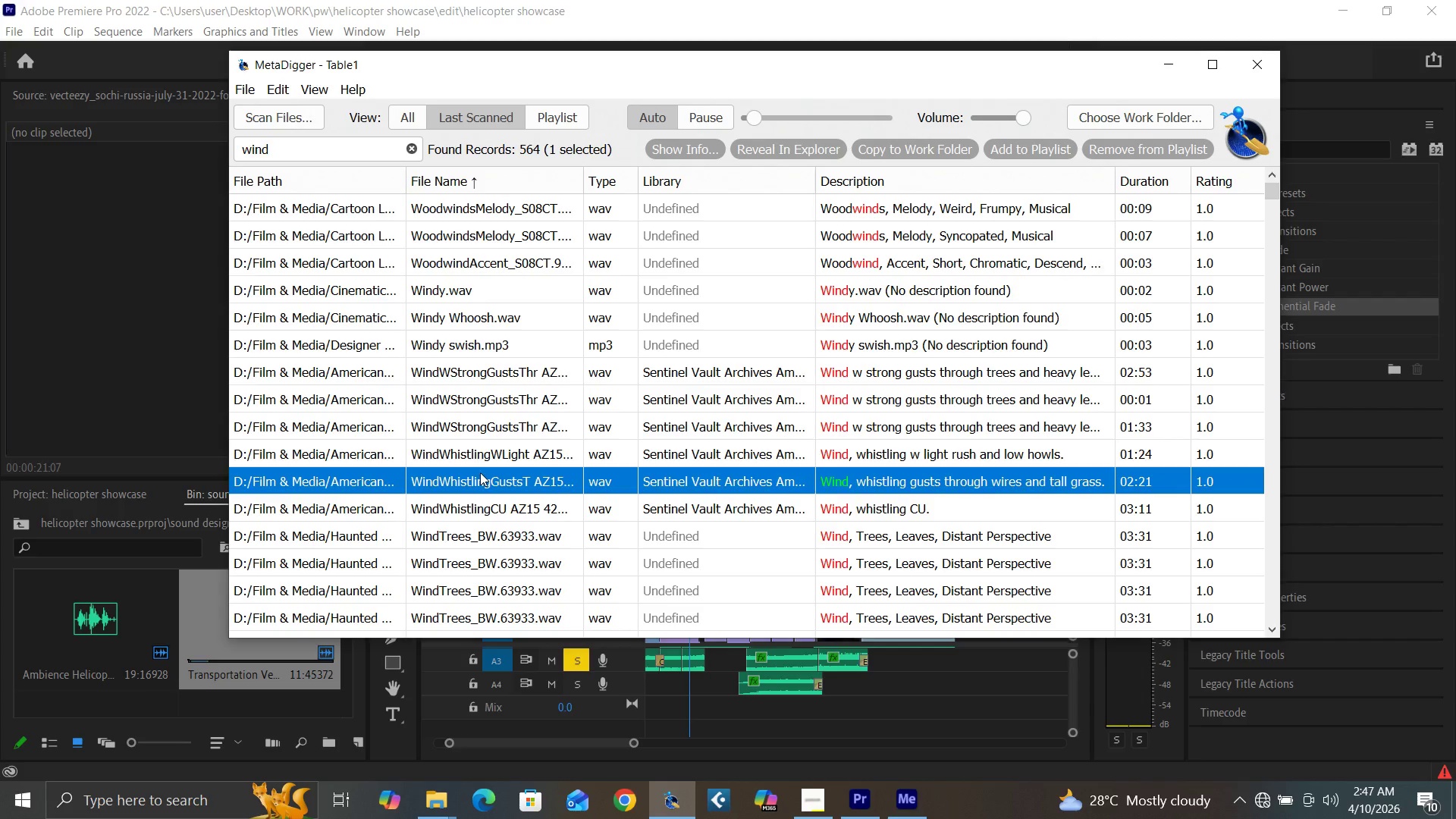 
wait(28.27)
 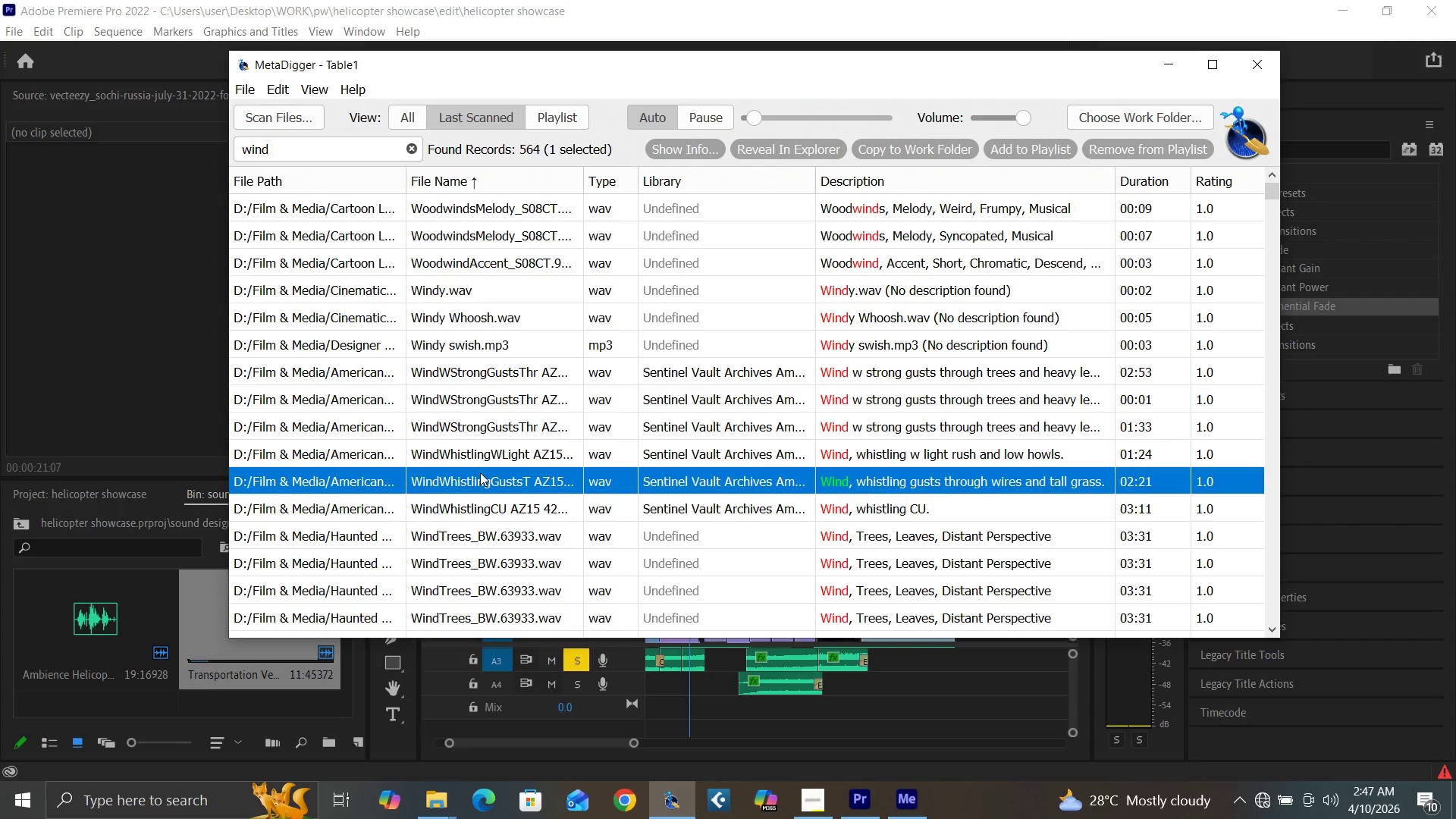 
left_click([502, 207])
 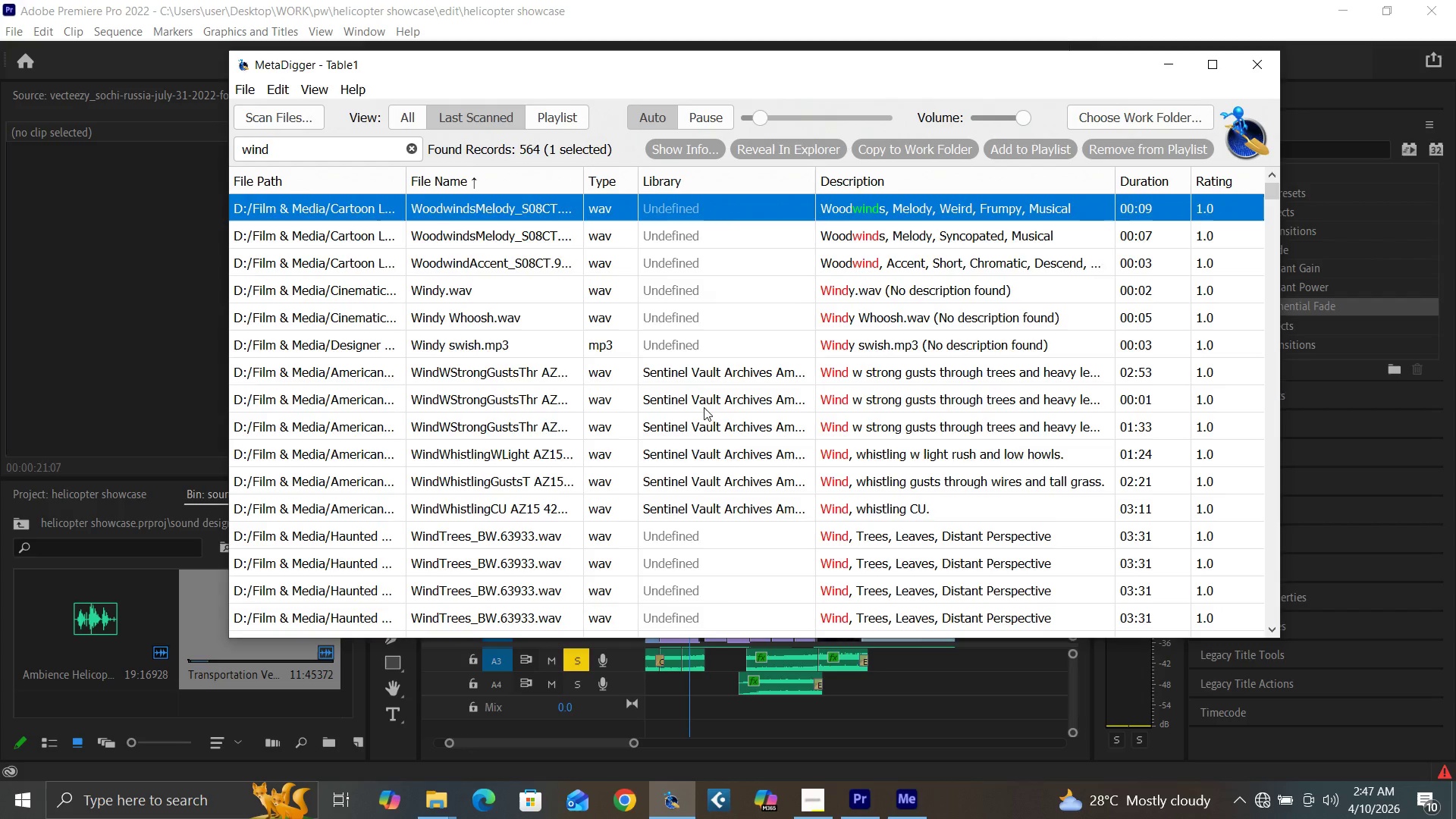 
scroll: coordinate [705, 407], scroll_direction: down, amount: 3.0
 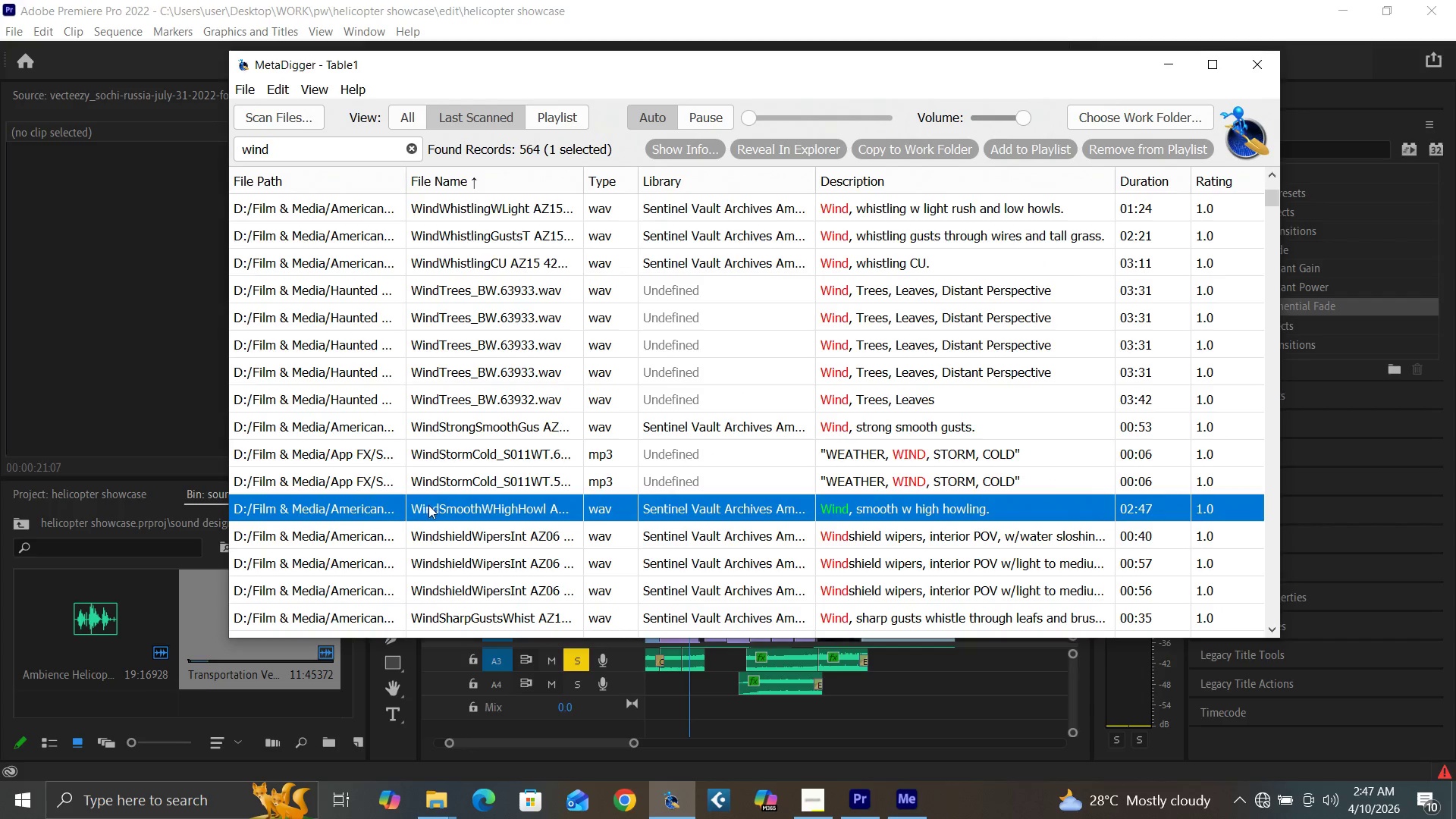 
wait(6.4)
 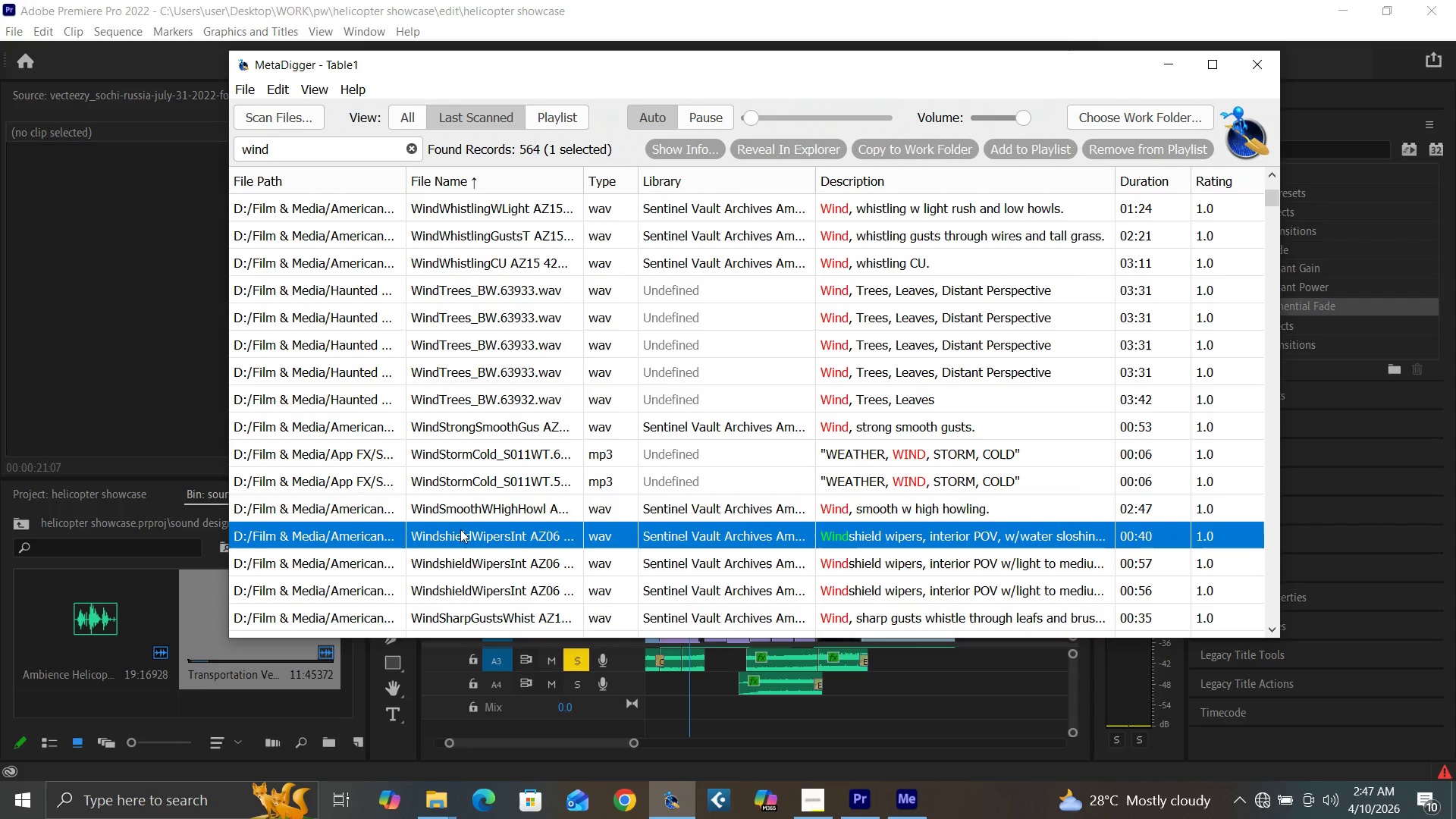 
left_click([507, 483])
 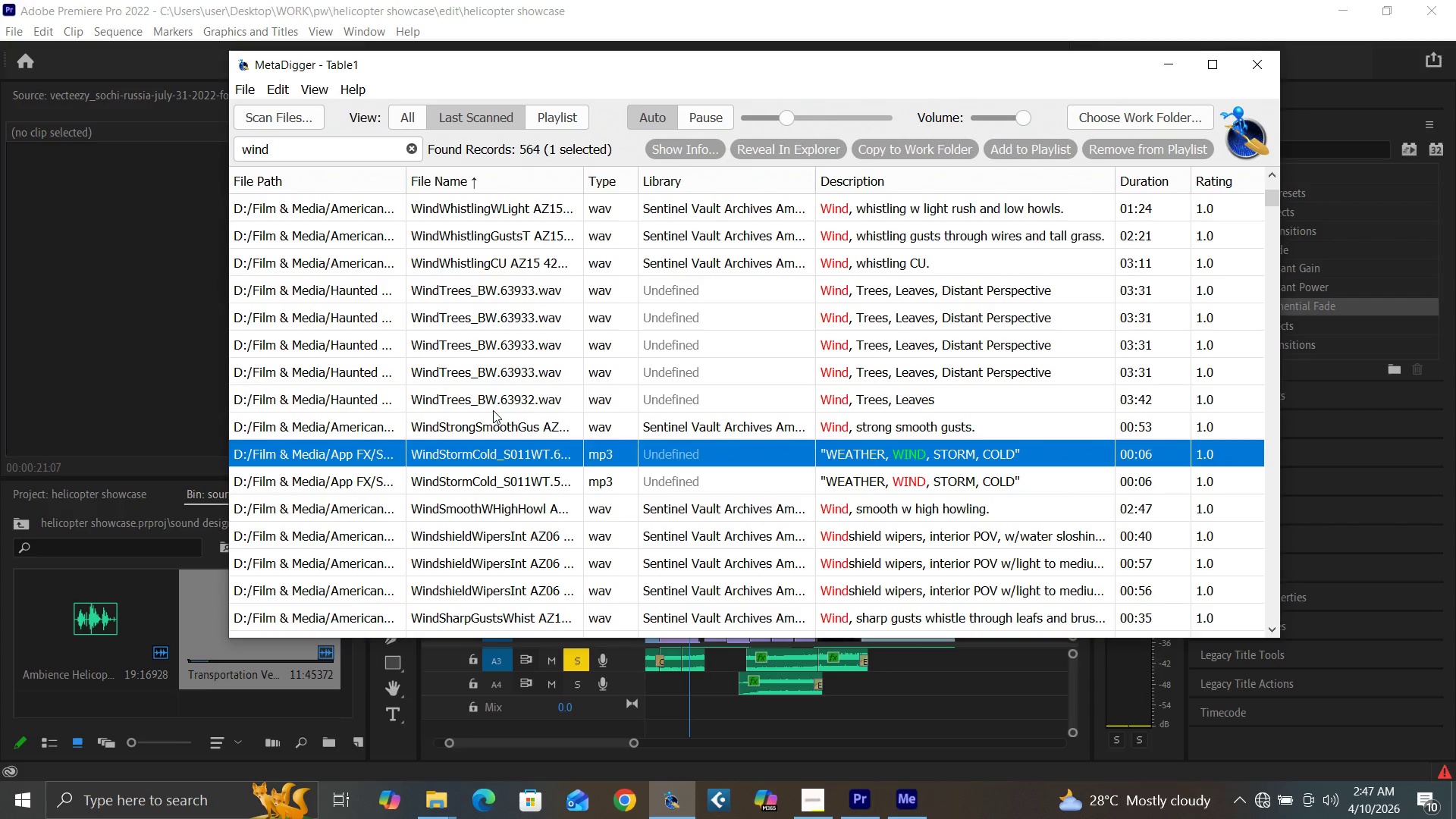 
scroll: coordinate [491, 554], scroll_direction: down, amount: 3.0
 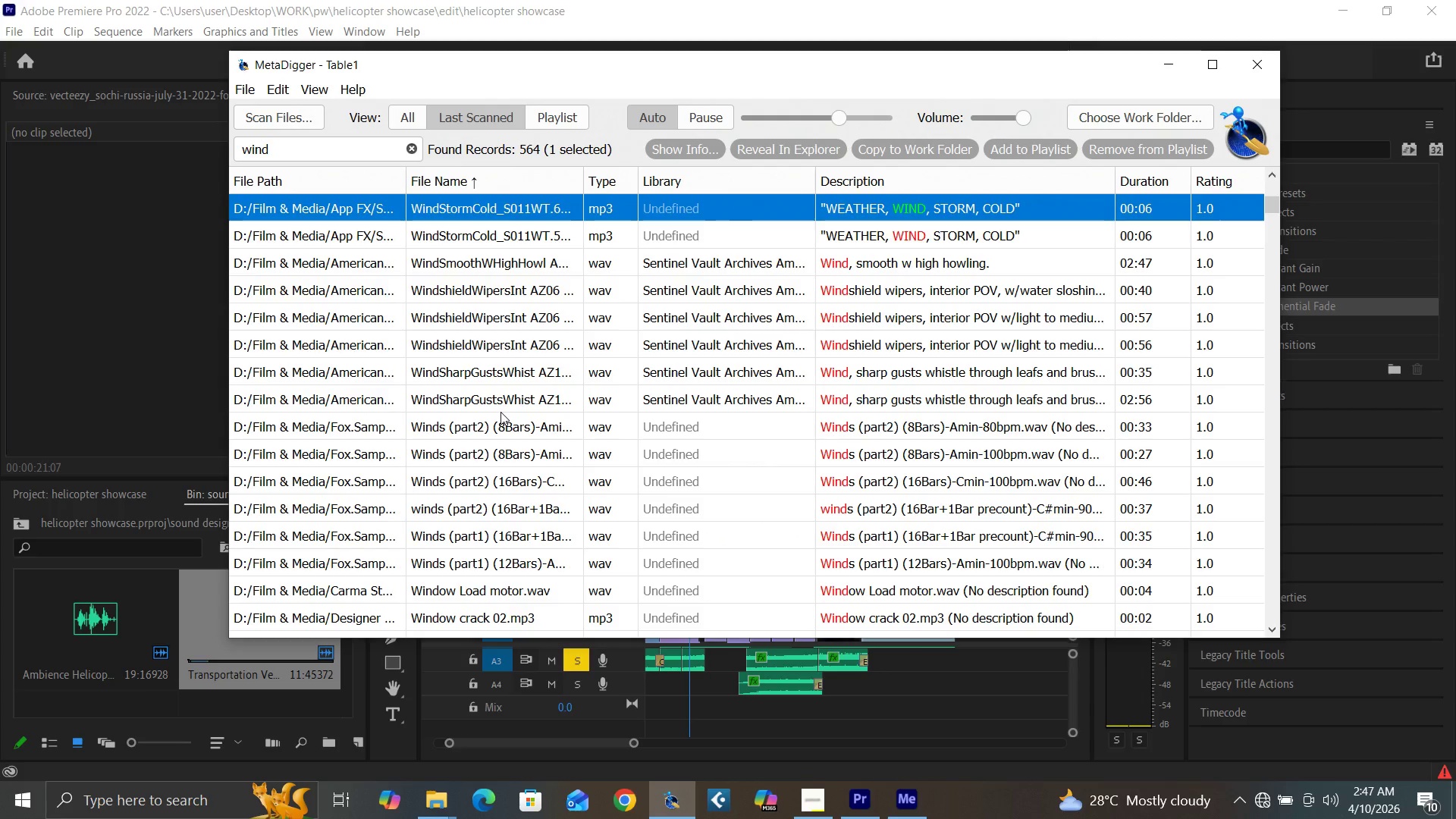 
left_click([508, 402])
 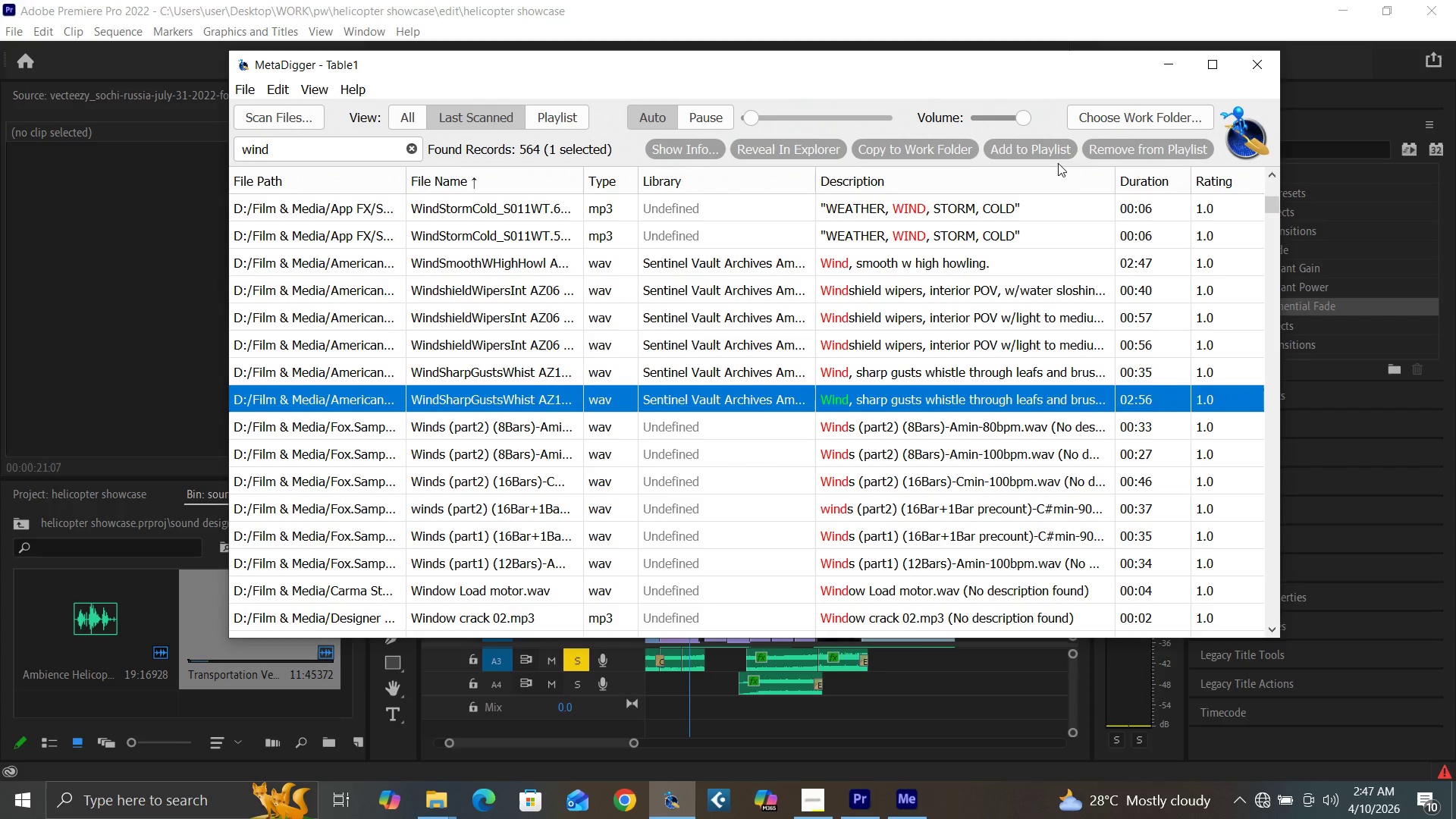 
left_click([1165, 71])
 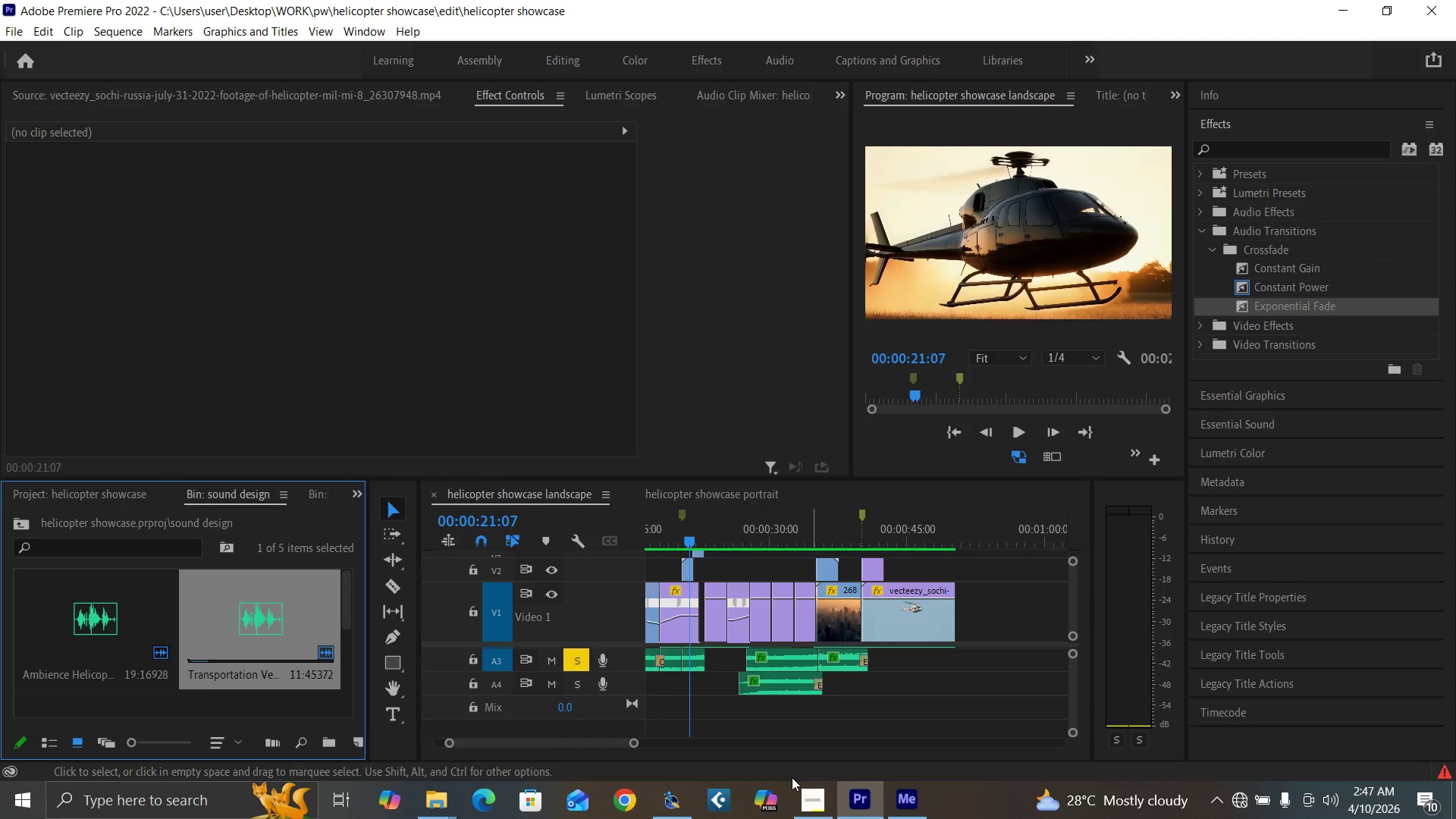 
left_click([679, 805])
 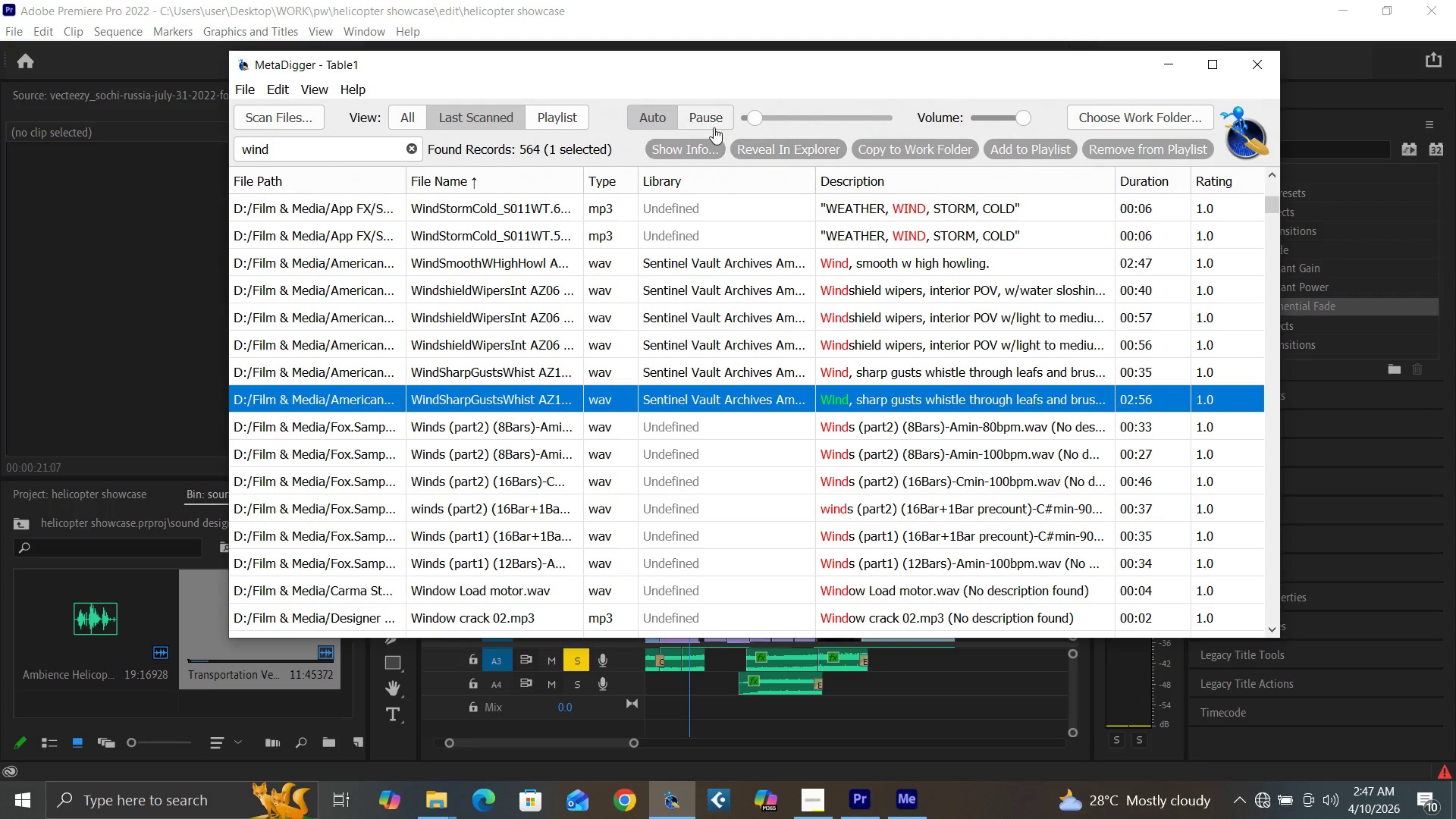 
left_click([713, 124])
 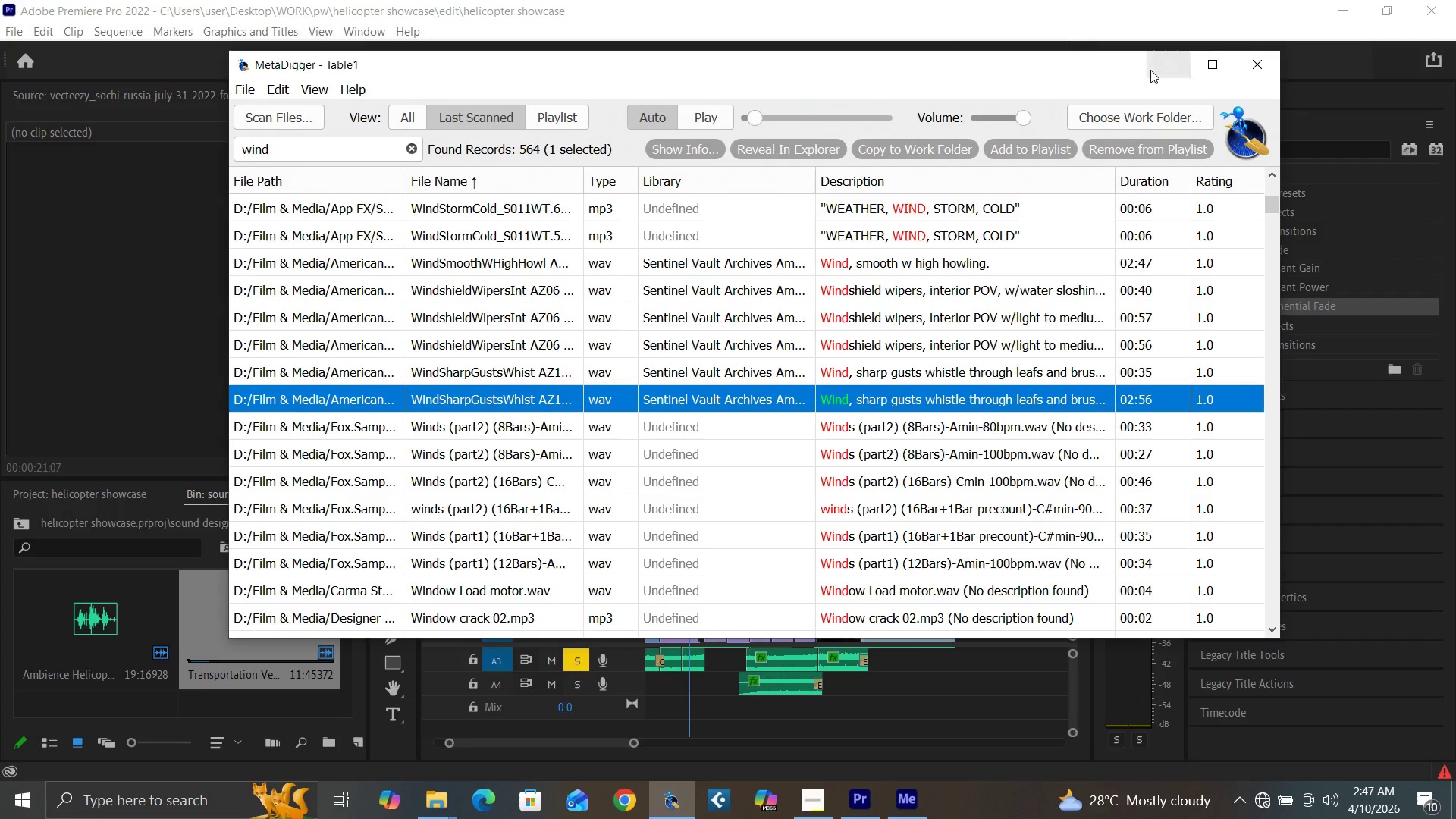 
left_click([1150, 70])
 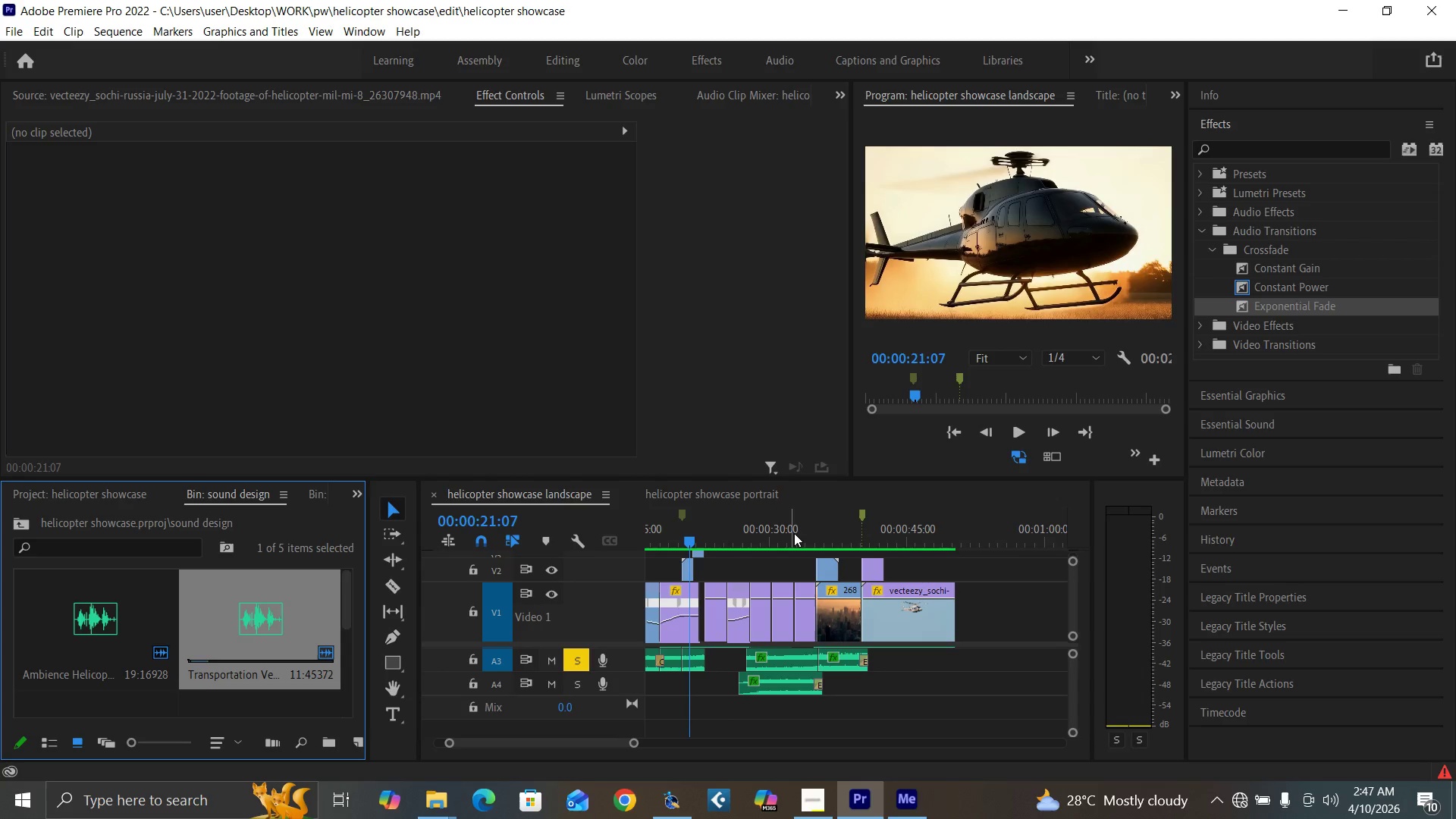 
left_click([816, 535])
 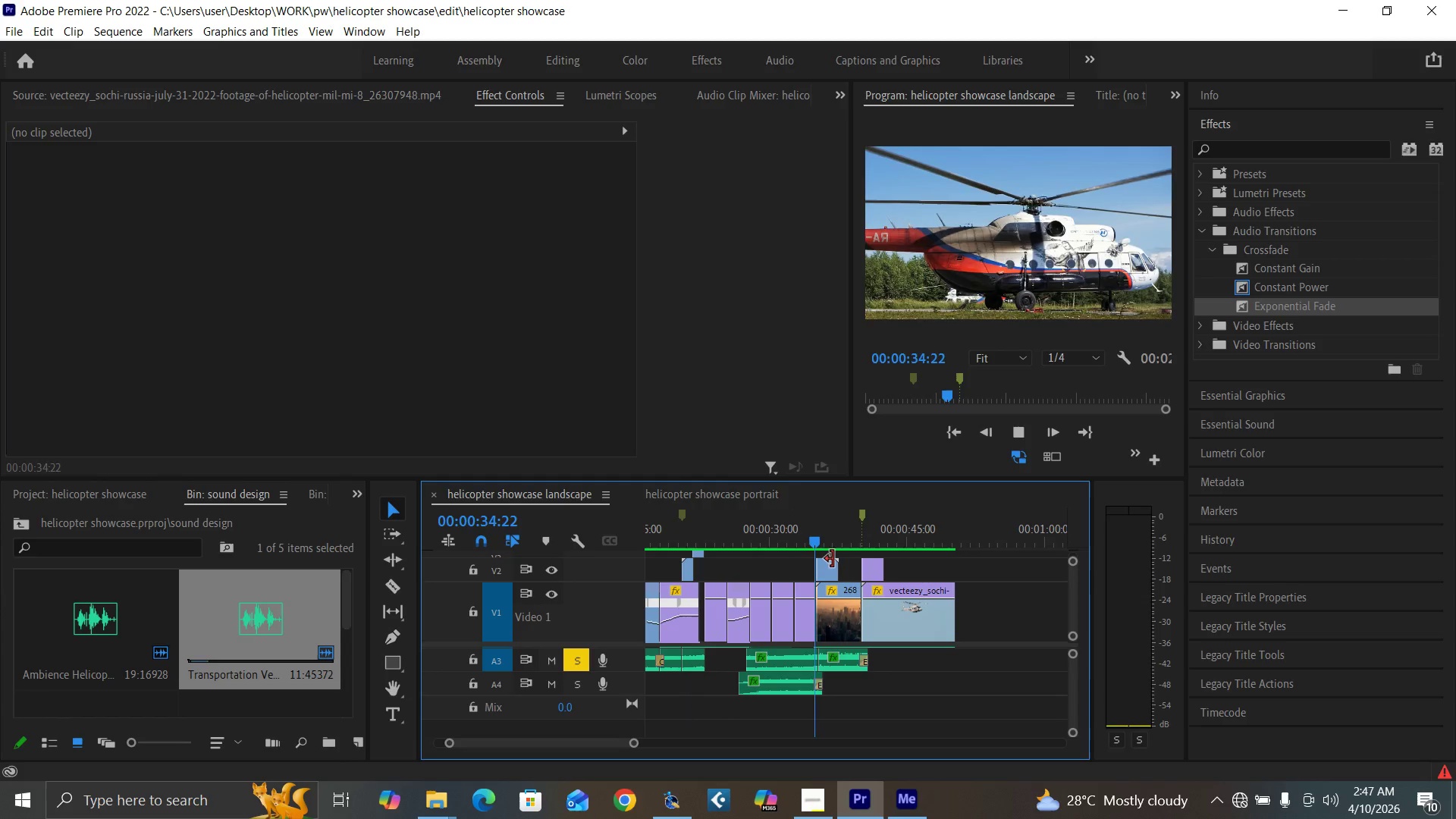 
key(Space)
 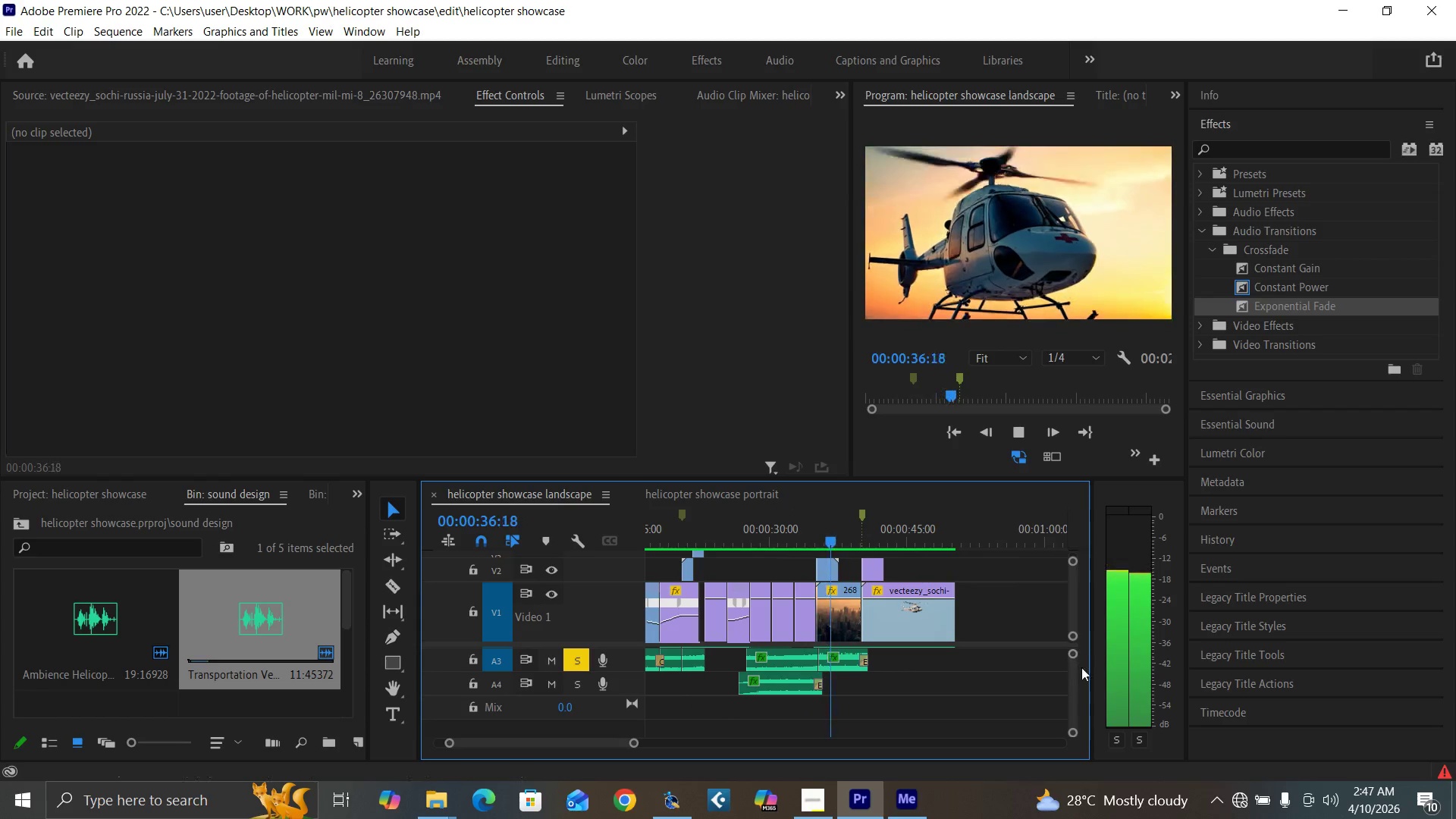 
left_click_drag(start_coordinate=[1073, 682], to_coordinate=[1072, 675])
 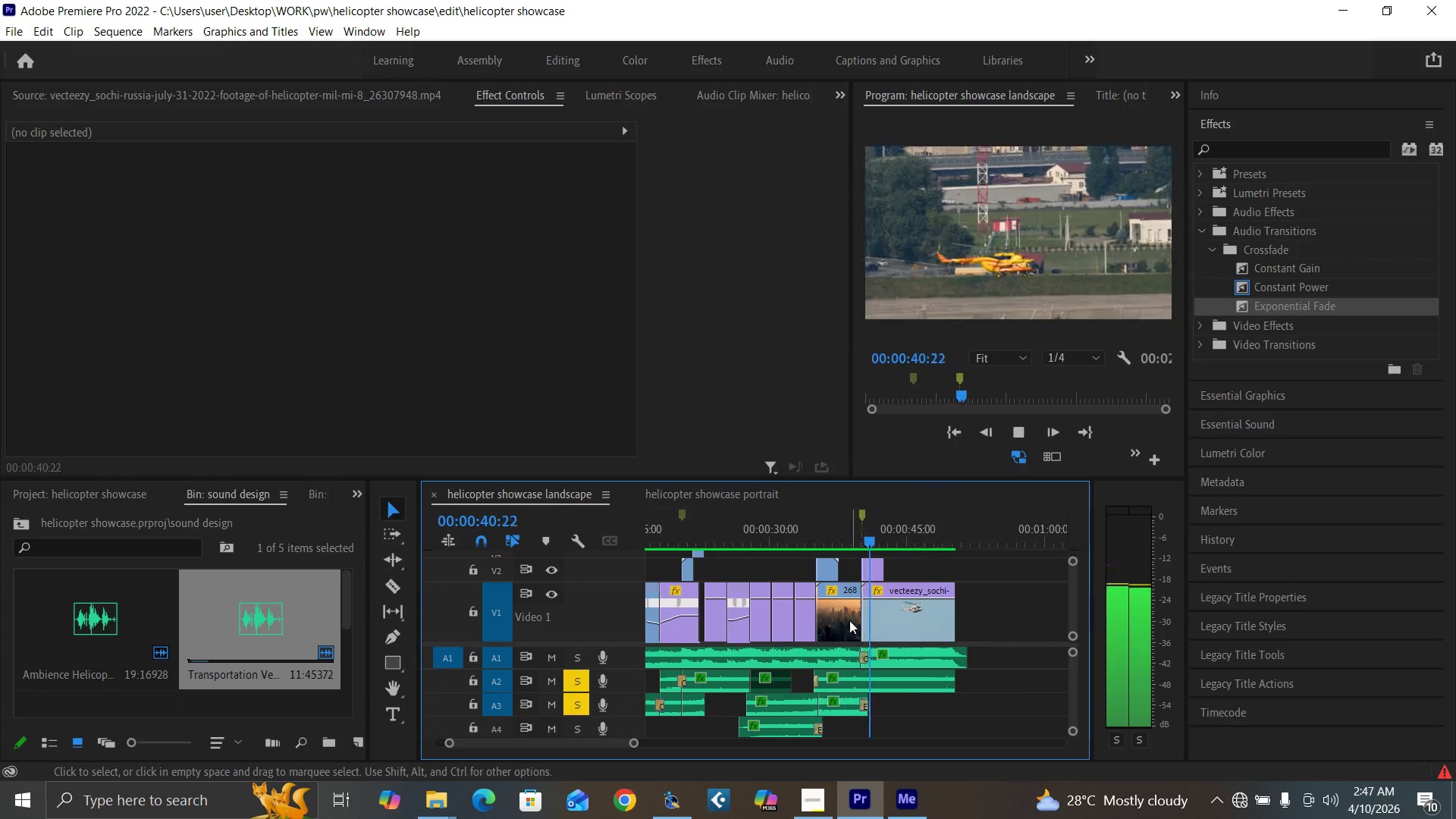 
key(Control+S)
 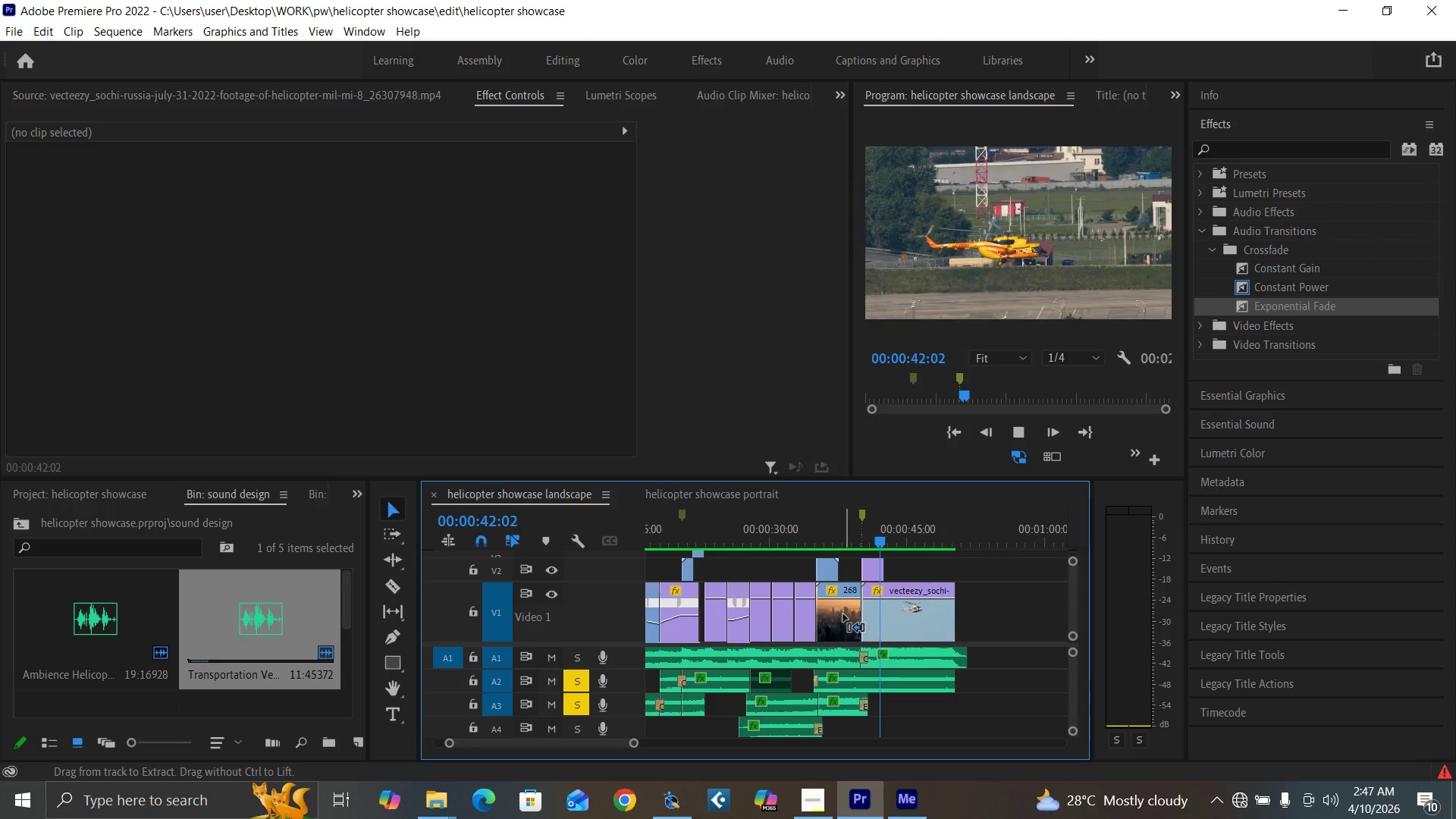 
key(Space)
 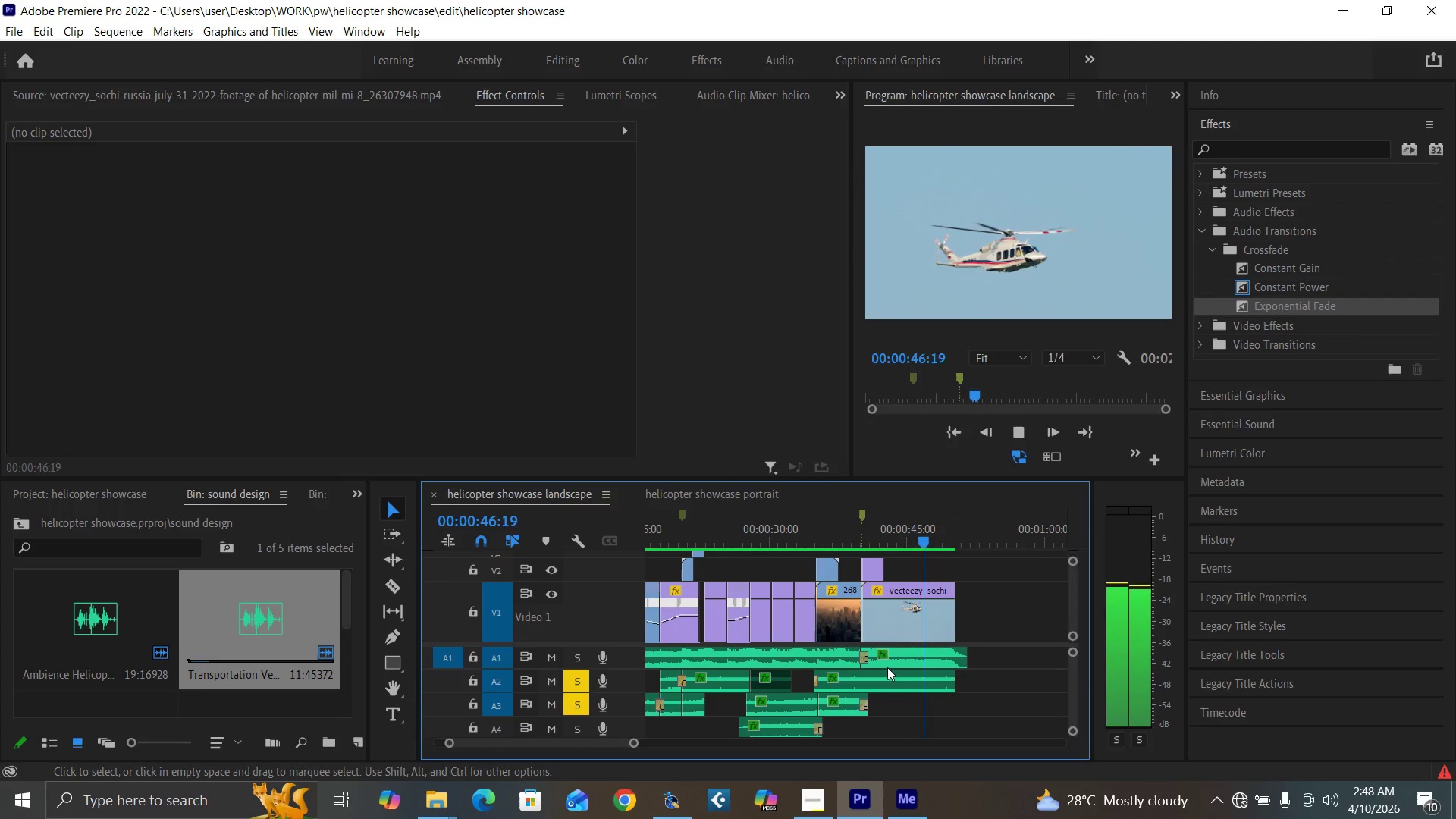 
wait(6.95)
 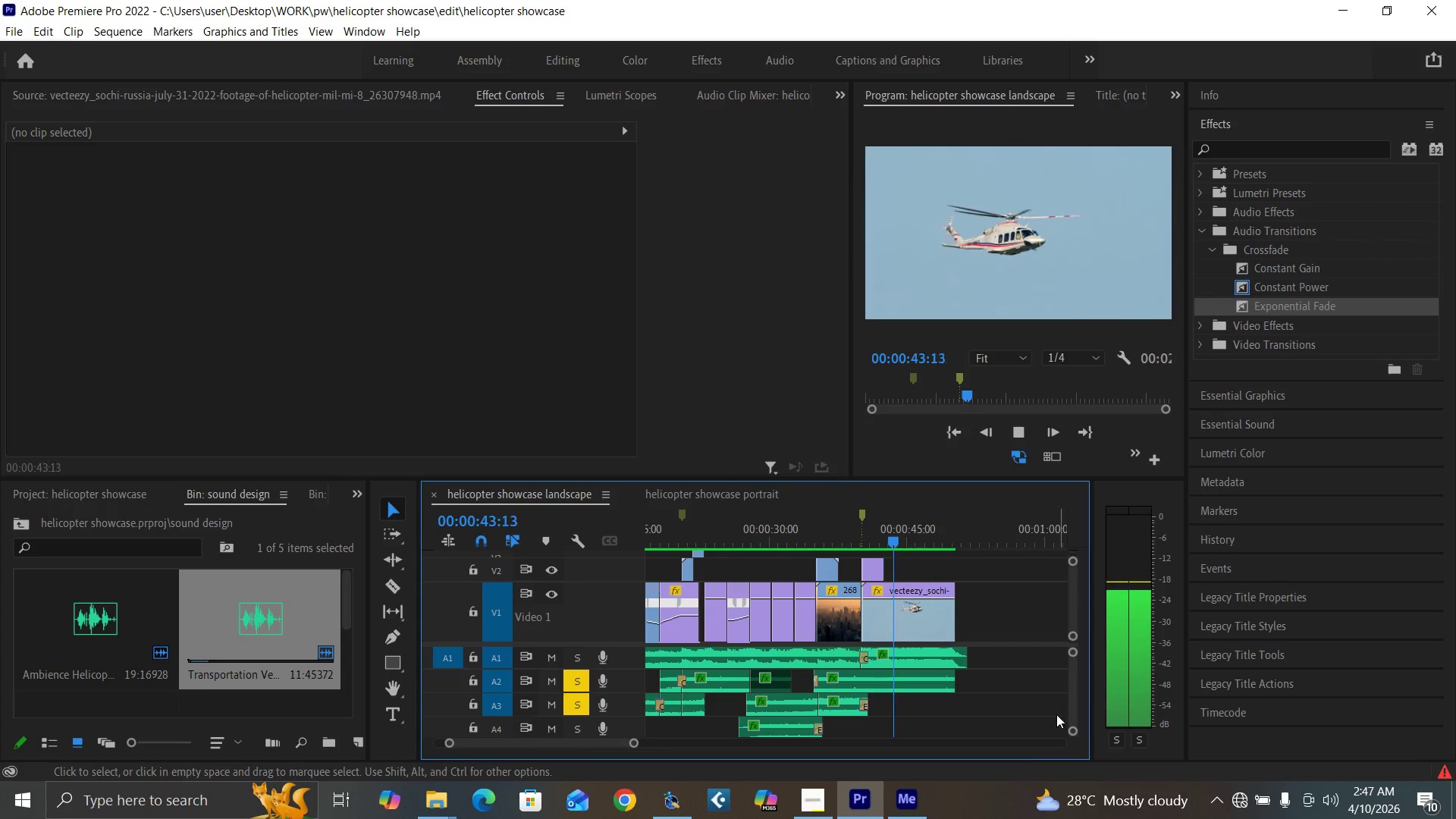 
key(Space)
 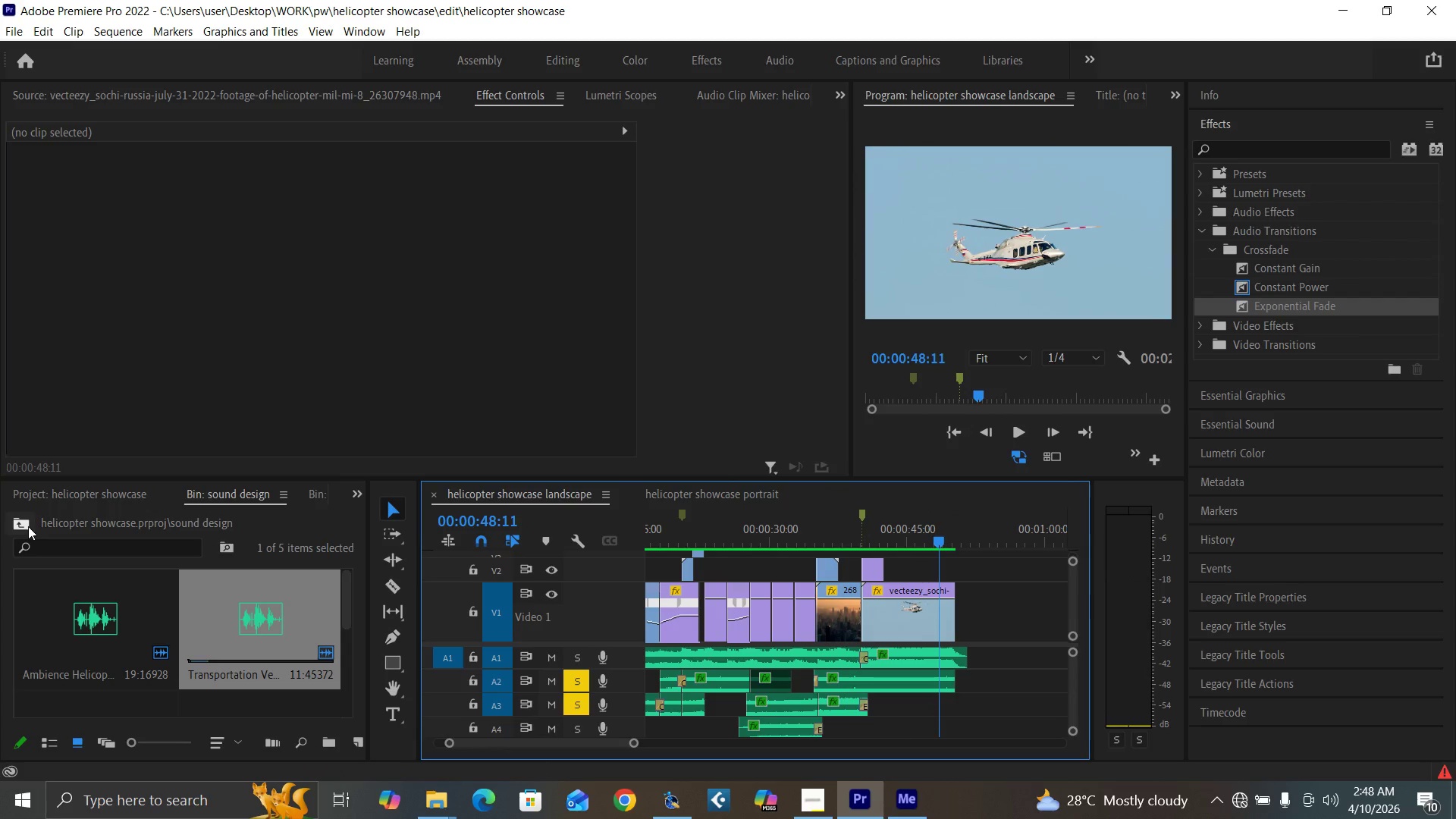 
left_click([25, 525])
 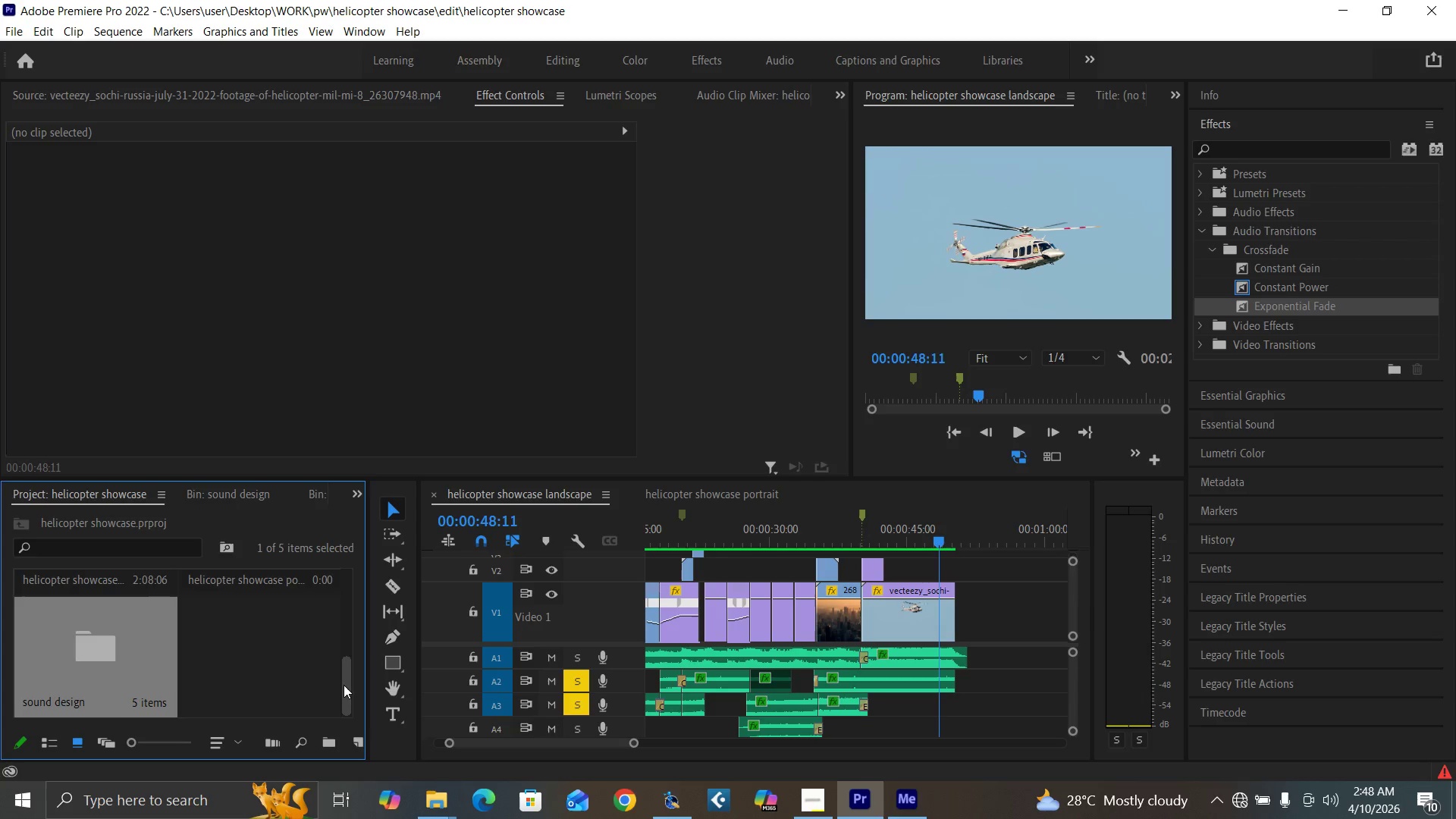 
left_click_drag(start_coordinate=[344, 686], to_coordinate=[362, 570])
 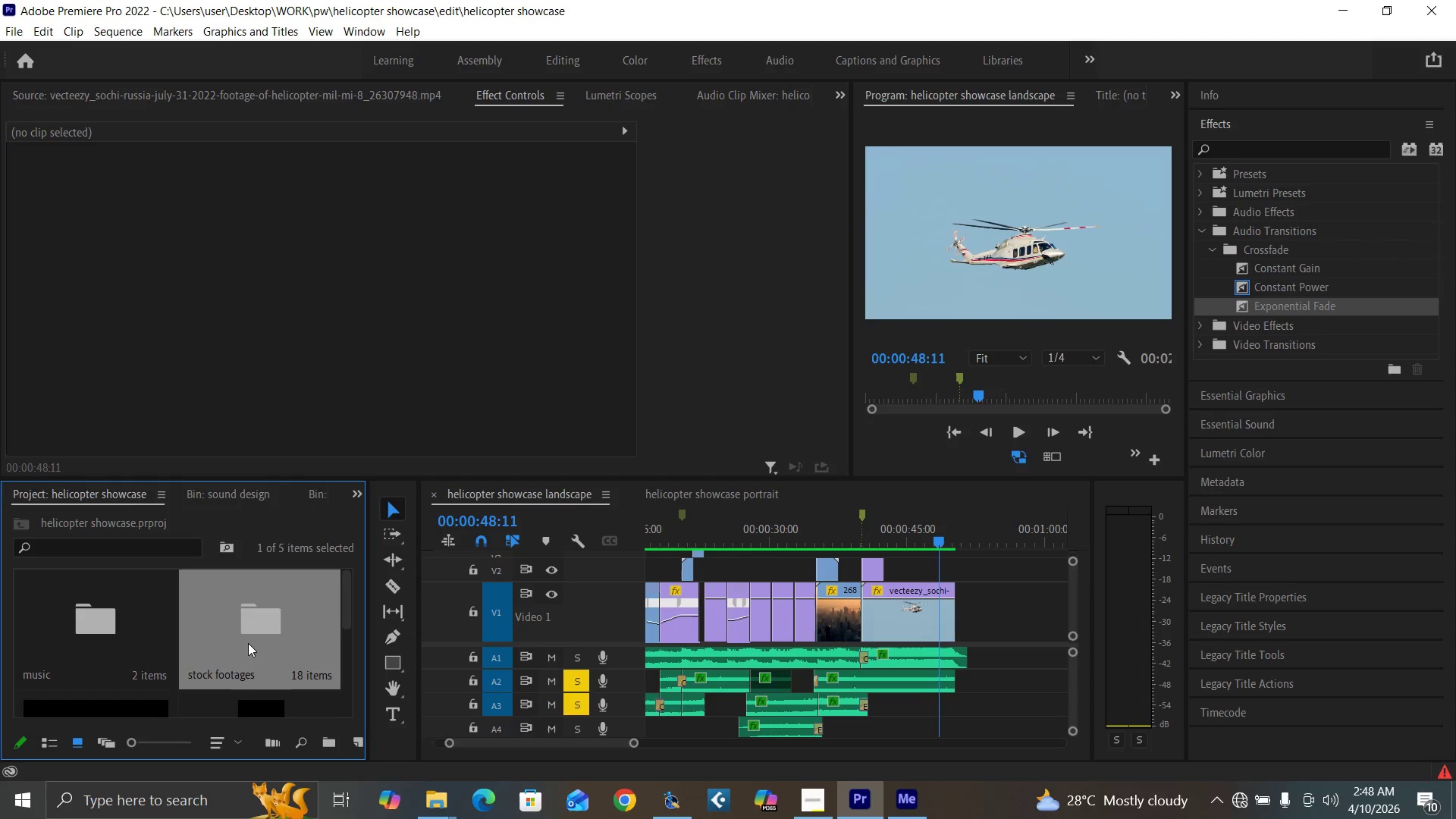 
double_click([248, 643])
 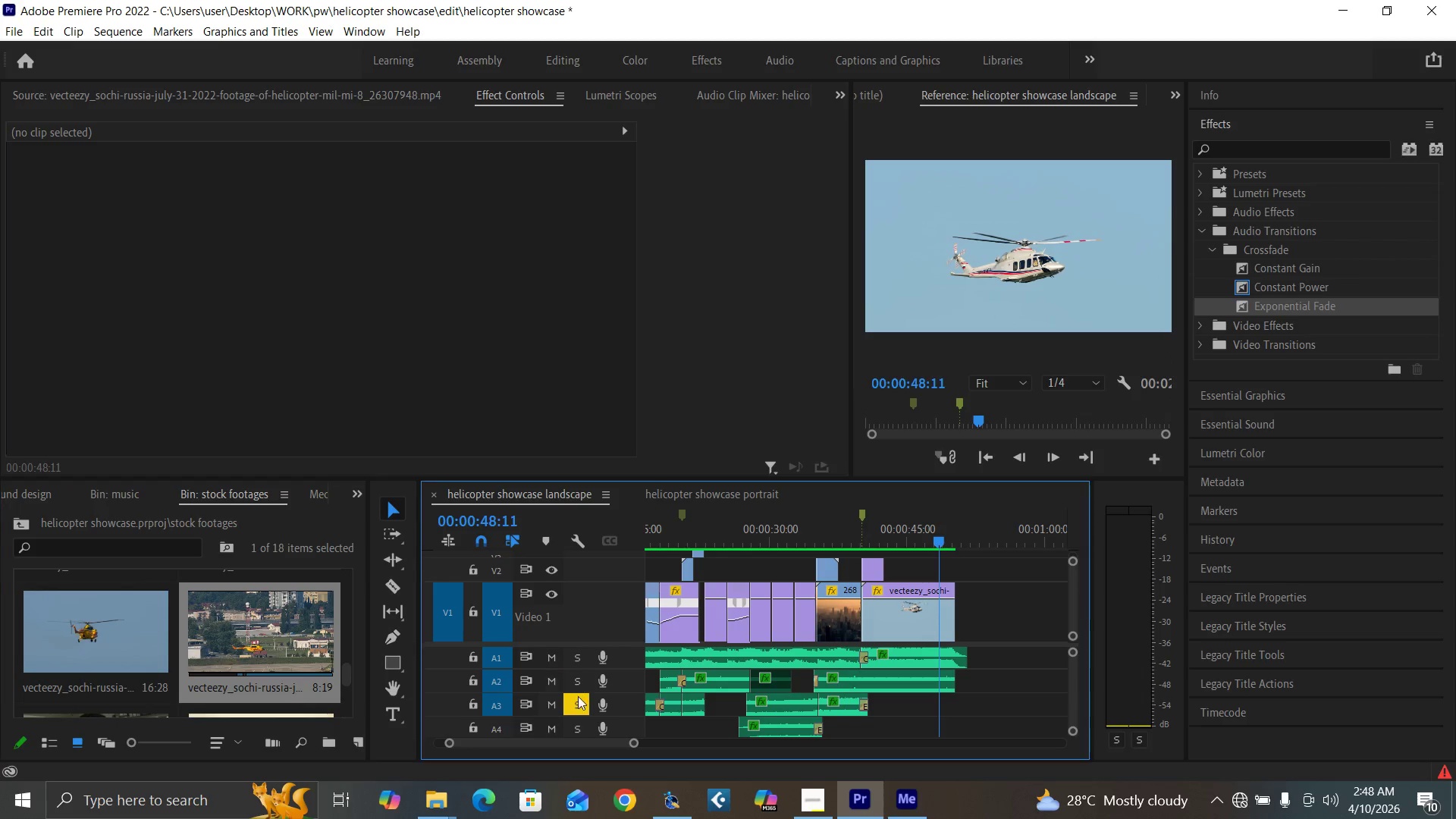 
double_click([578, 704])
 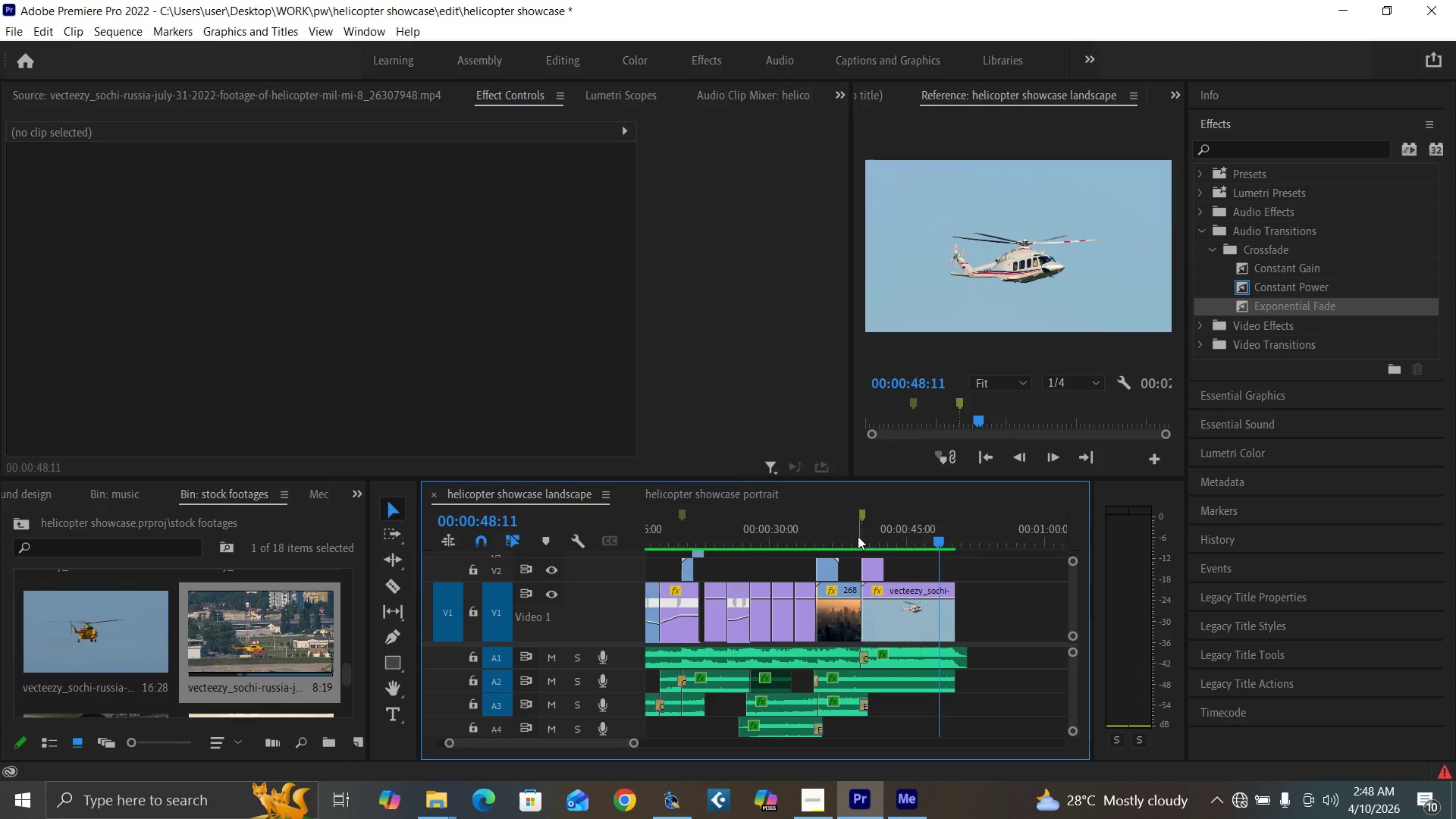 
left_click([857, 535])
 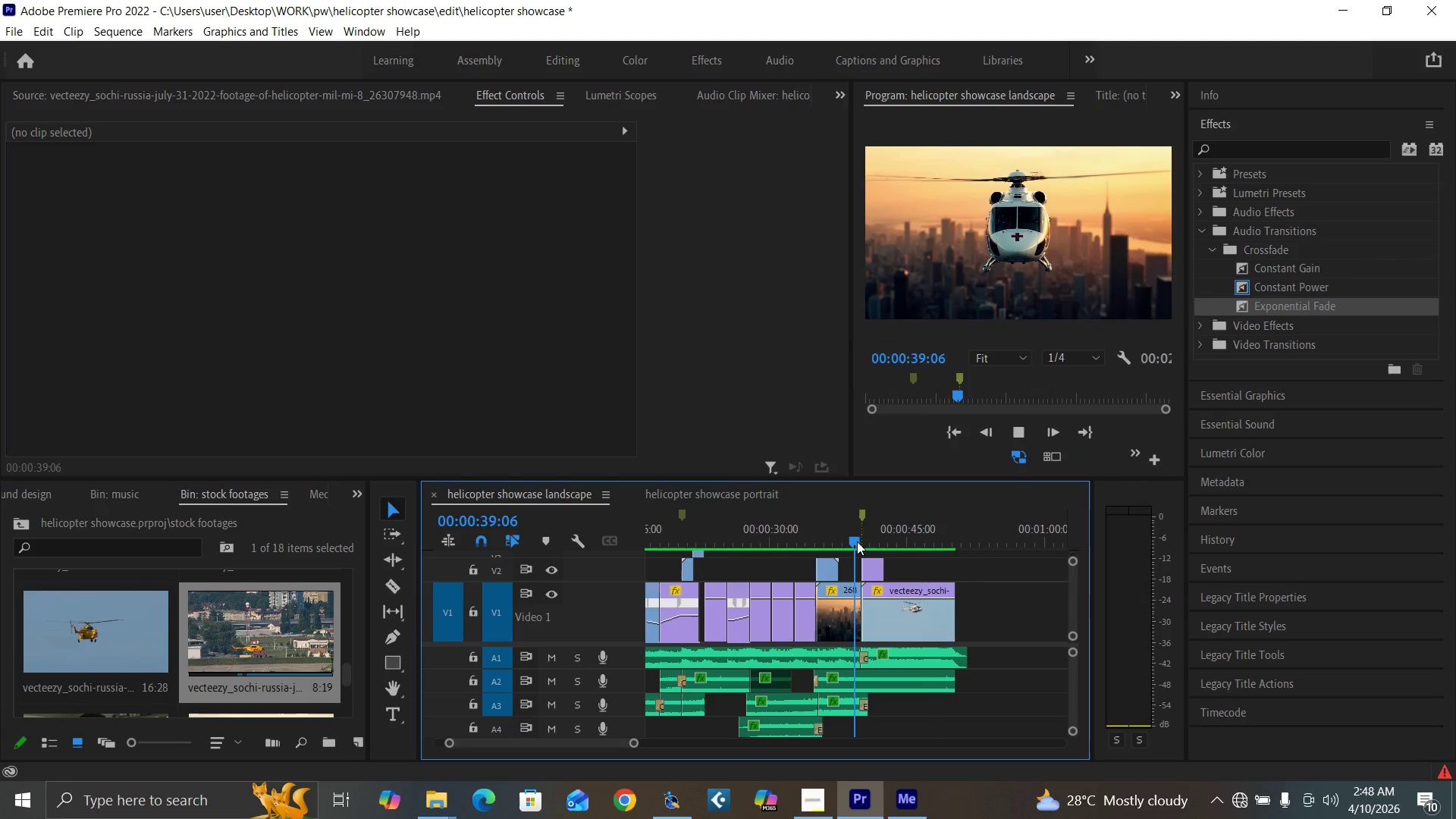 
key(Space)
 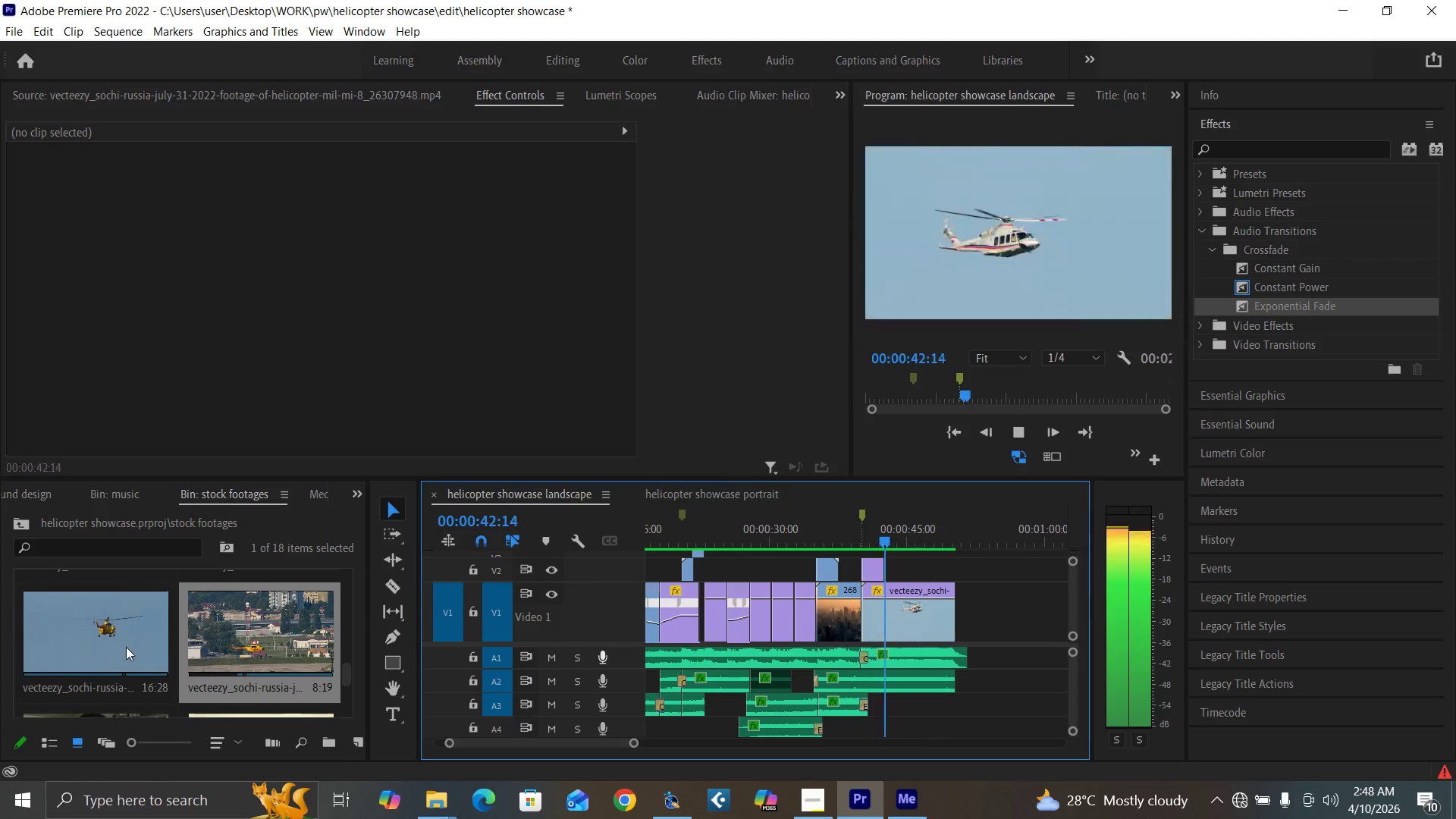 
wait(8.36)
 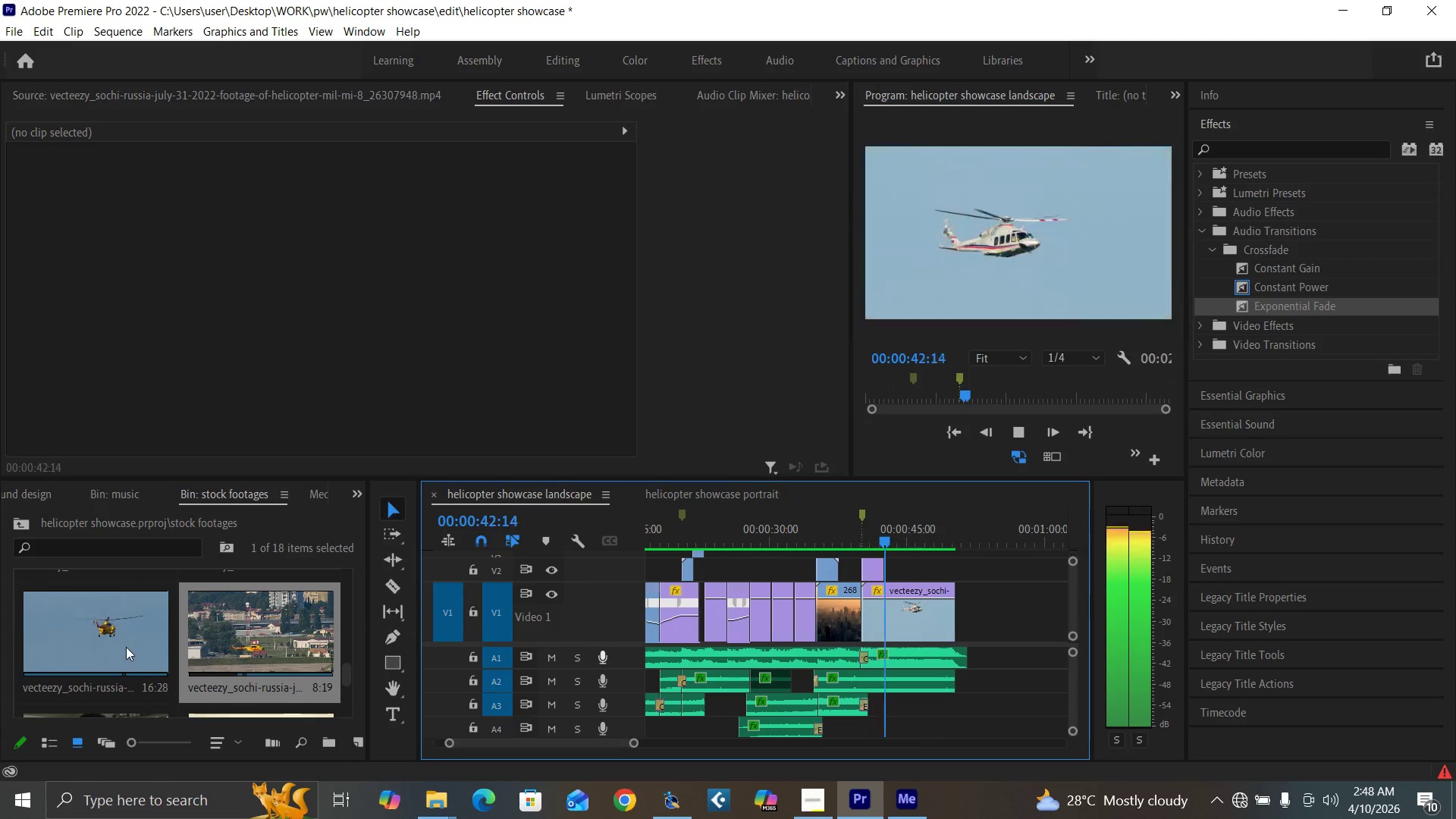 
key(Space)
 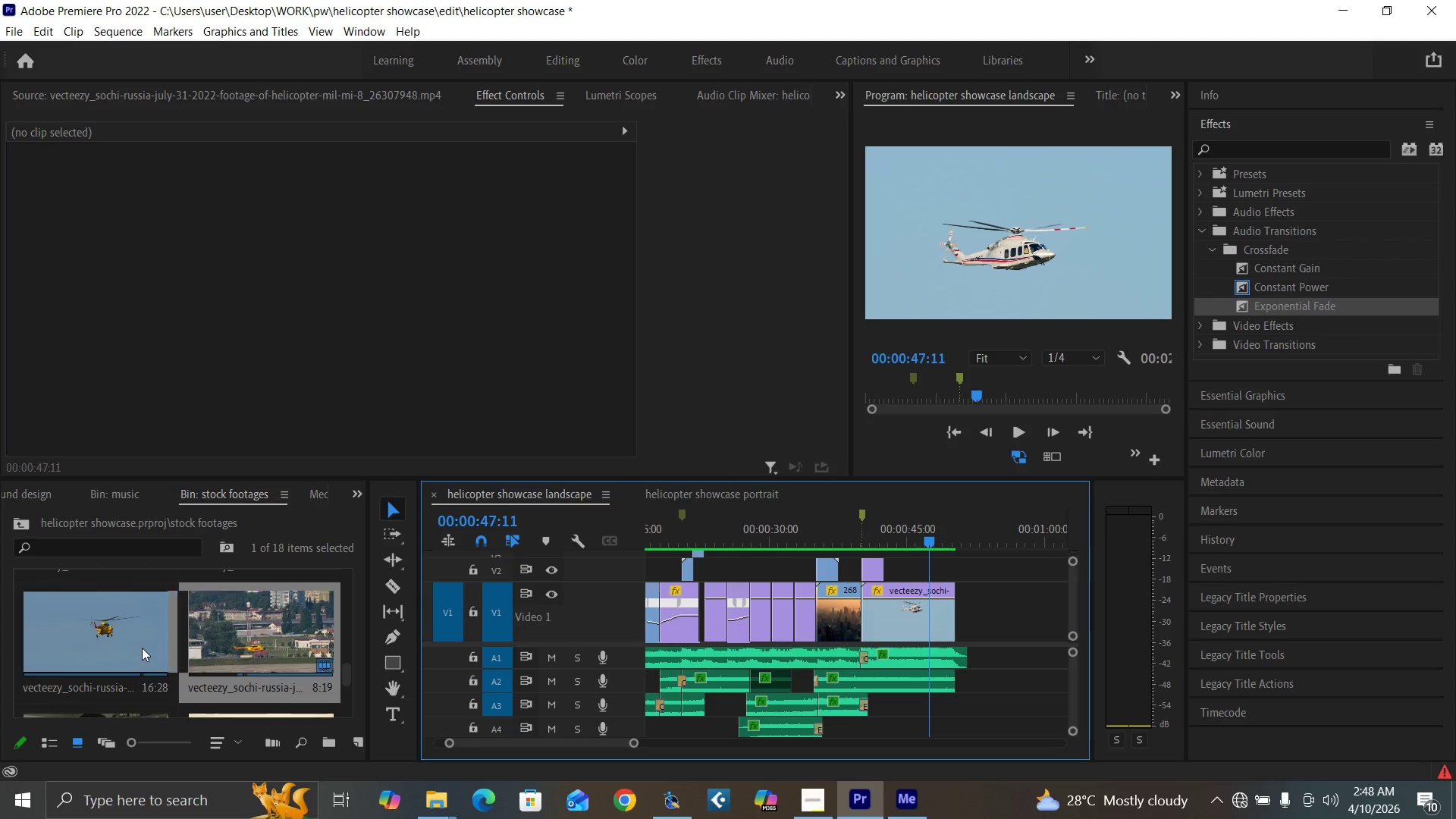 
double_click([142, 648])
 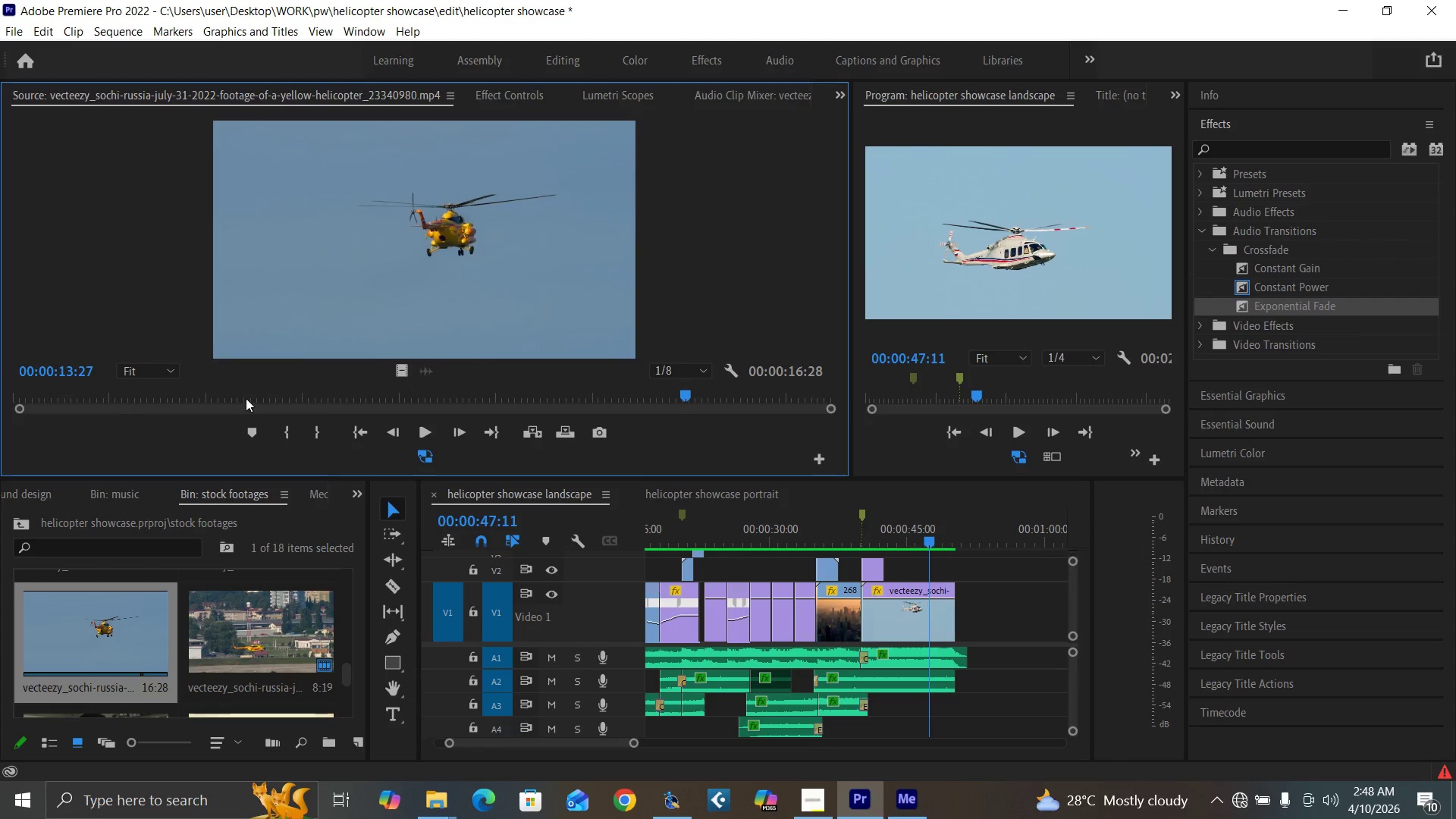 
left_click_drag(start_coordinate=[246, 398], to_coordinate=[495, 400])
 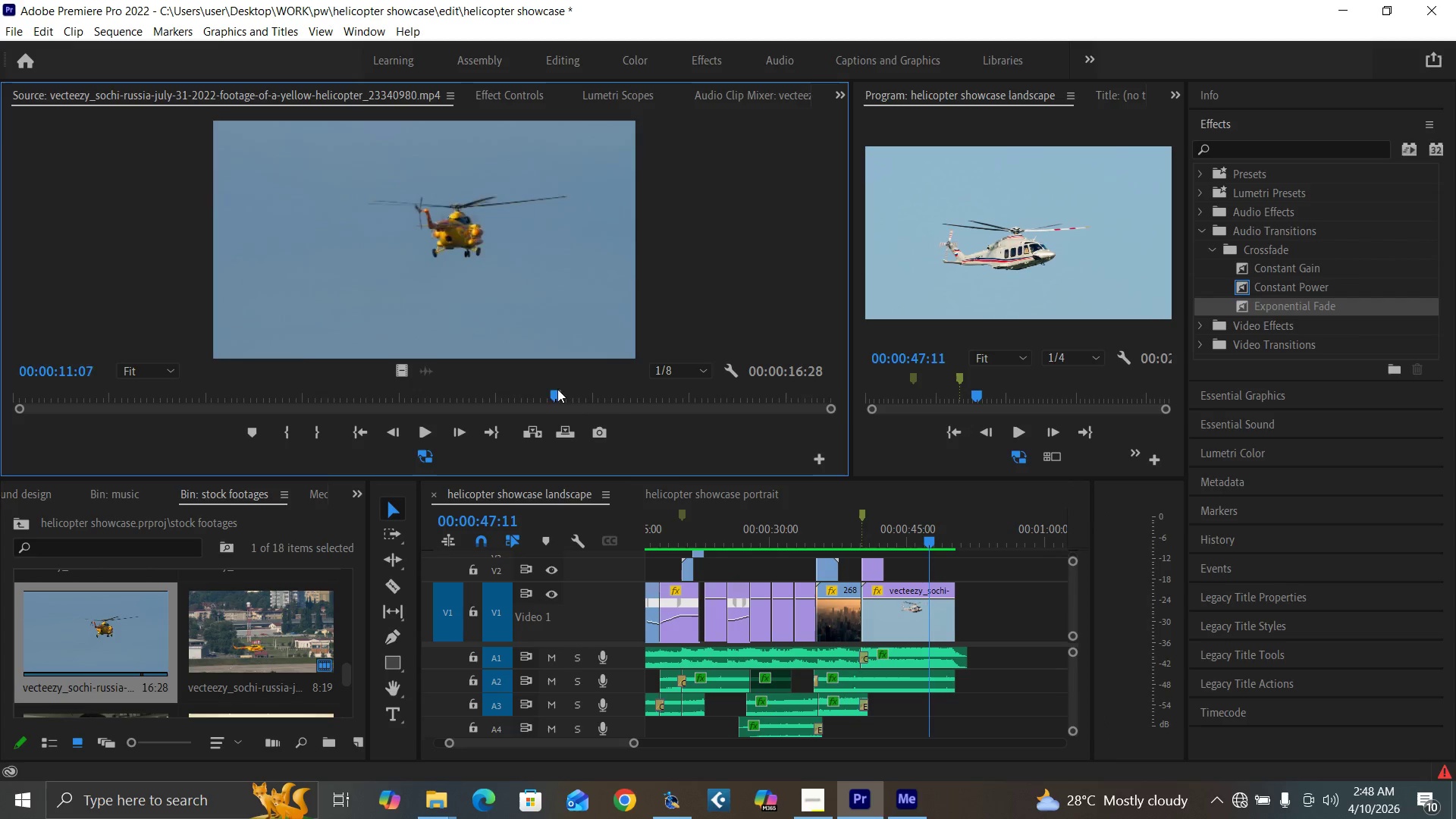 
left_click_drag(start_coordinate=[557, 389], to_coordinate=[590, 403])
 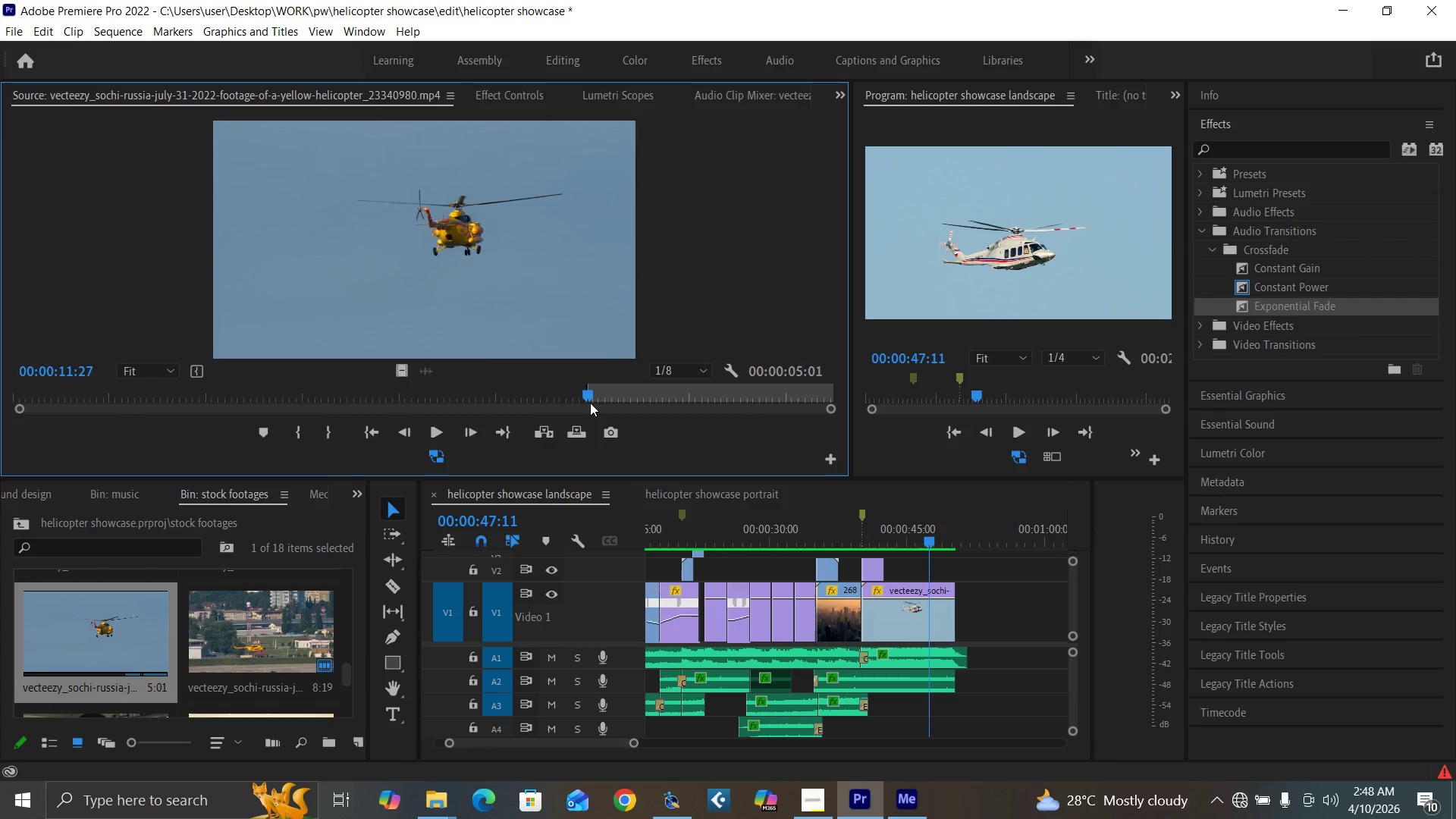 
key(I)
 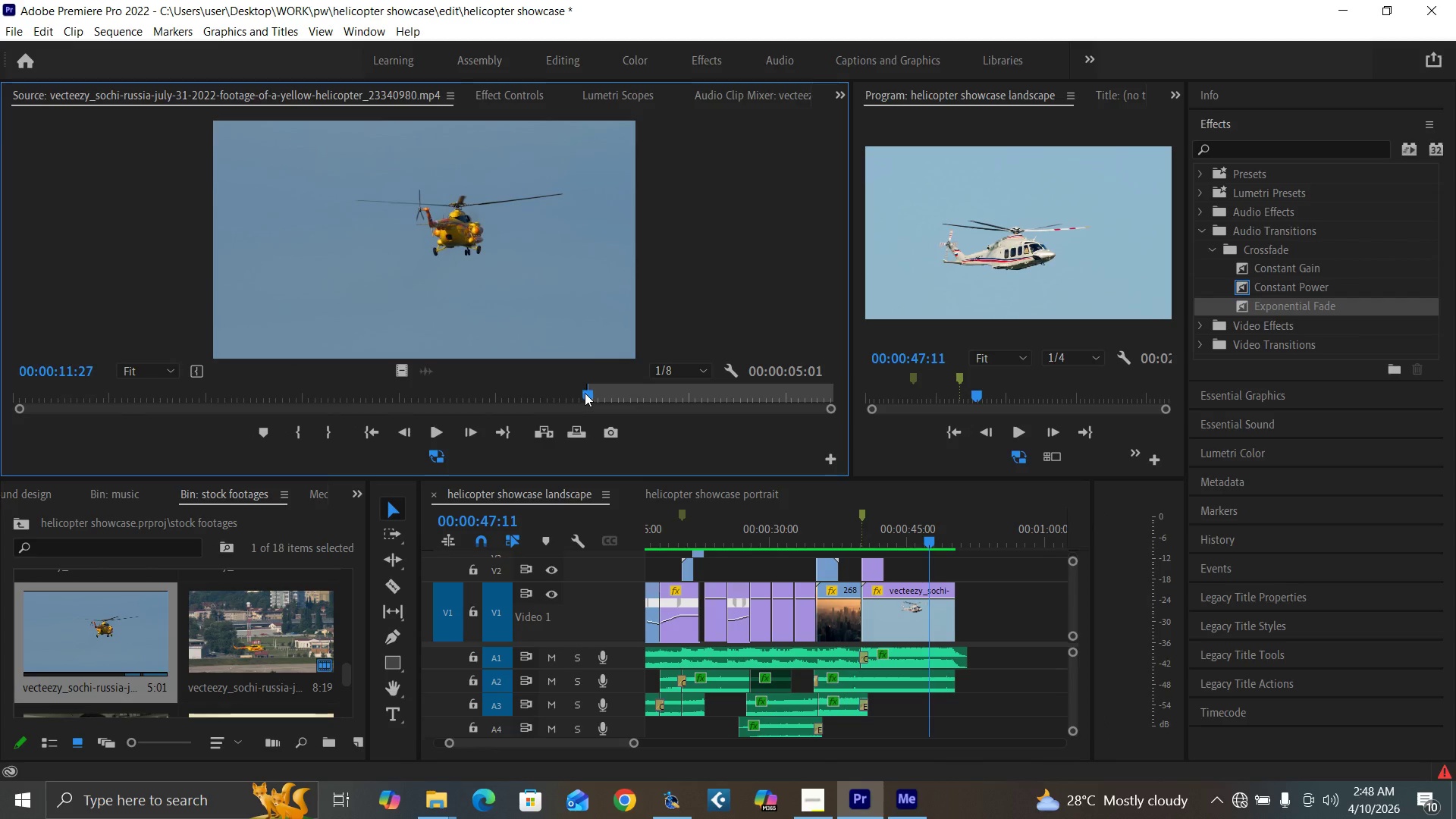 
left_click_drag(start_coordinate=[582, 393], to_coordinate=[805, 400])
 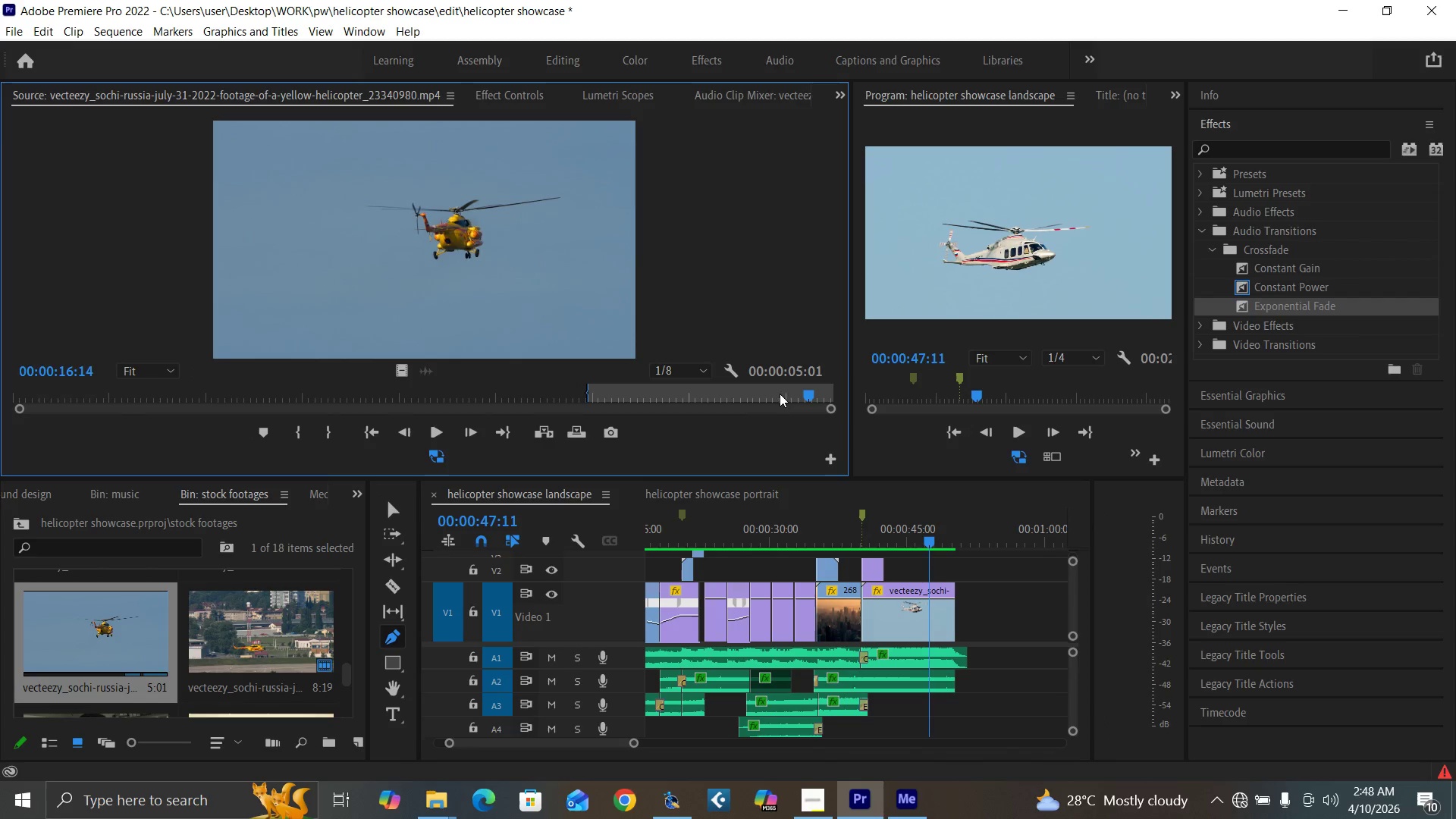 
type(po)
 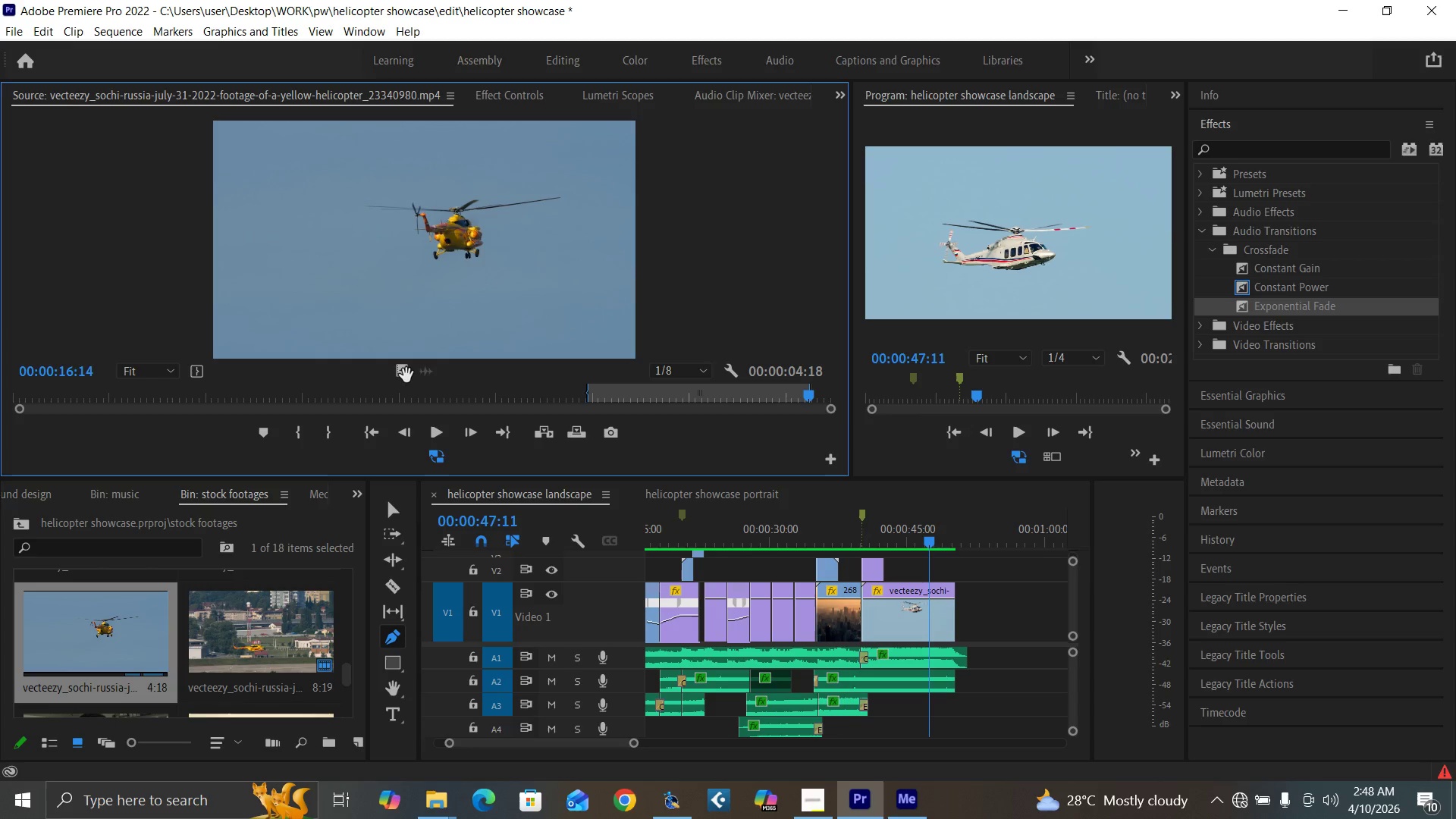 
left_click_drag(start_coordinate=[403, 372], to_coordinate=[930, 563])
 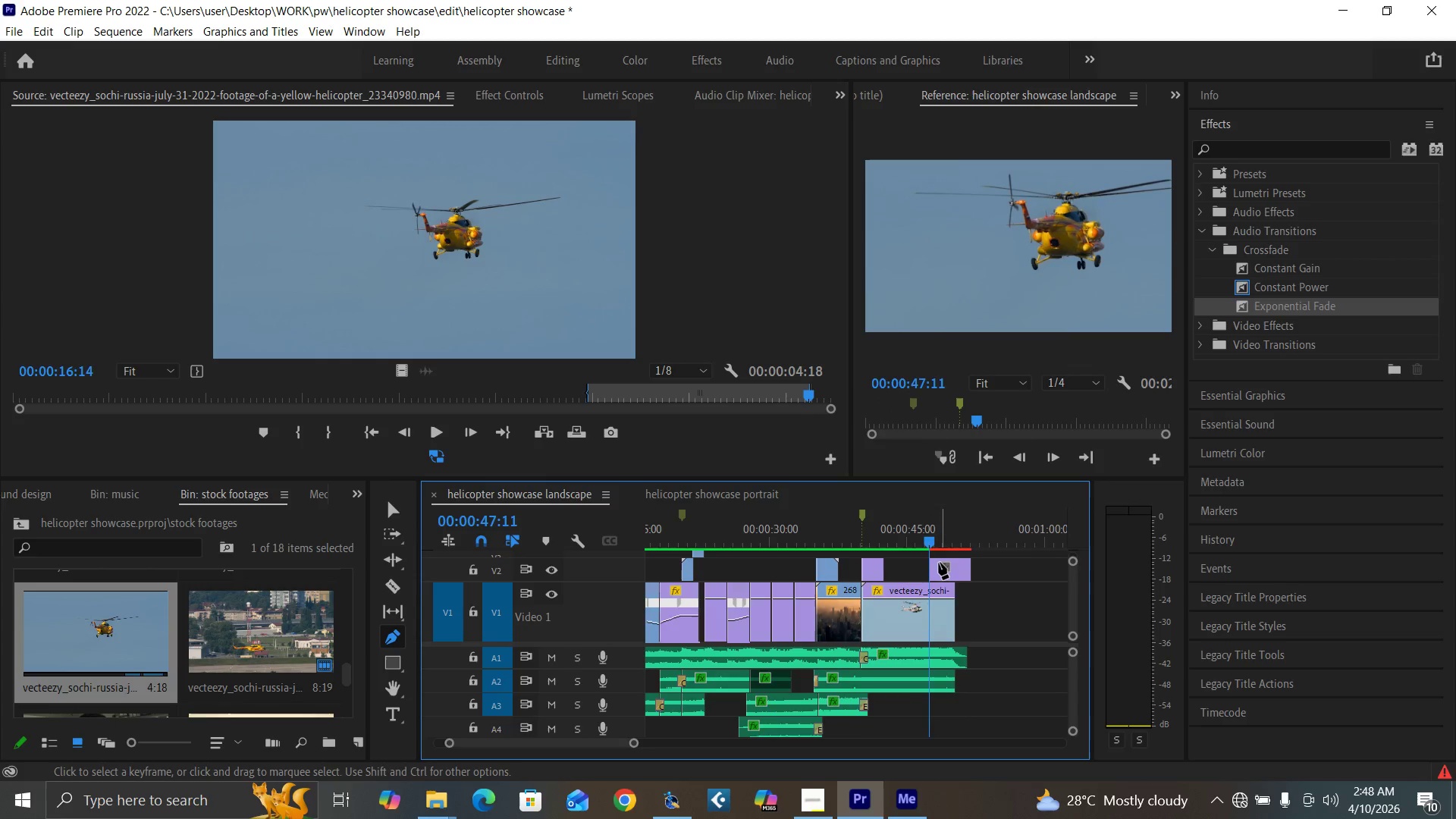 
key(Equal)
 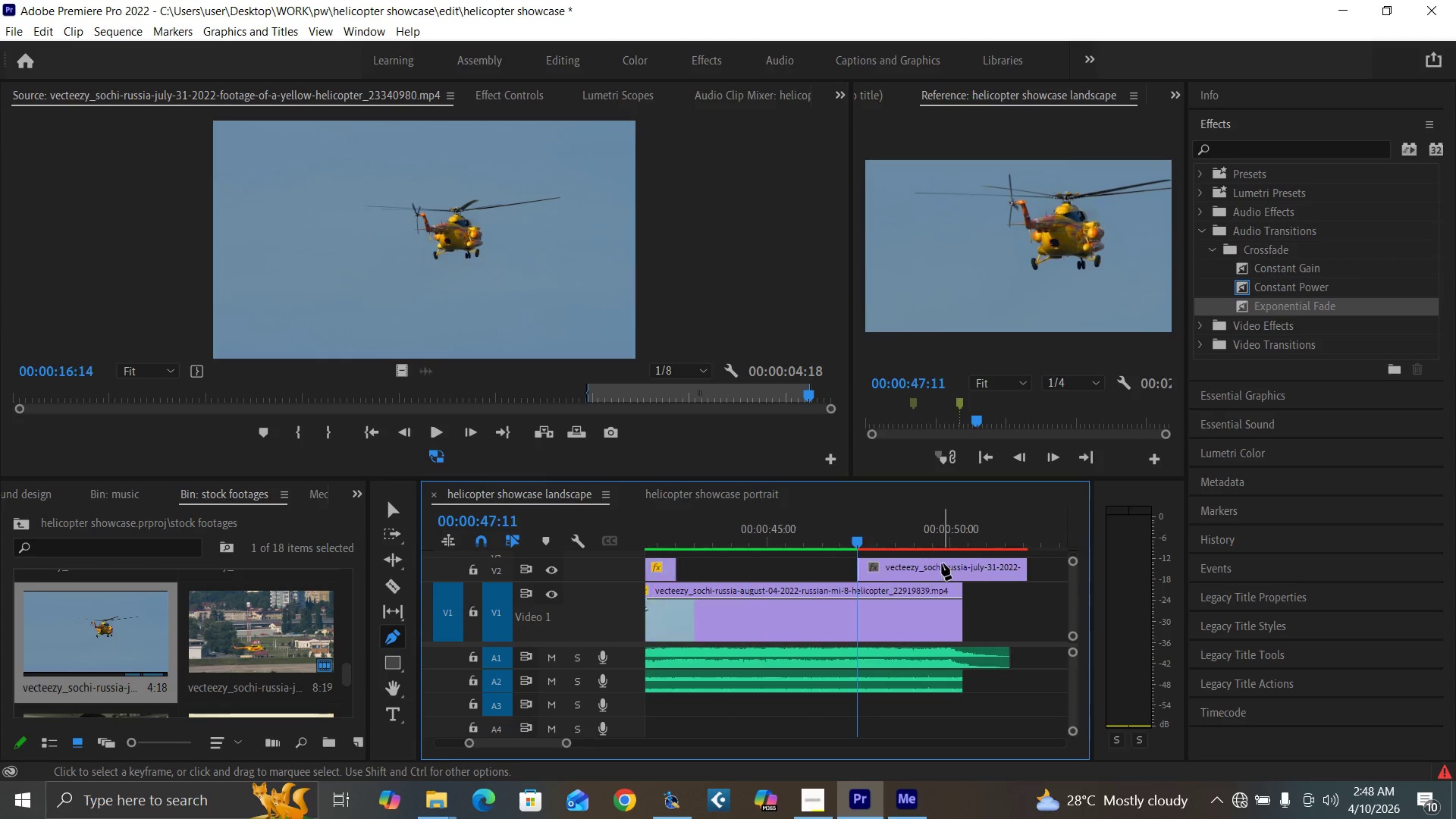 
key(Equal)
 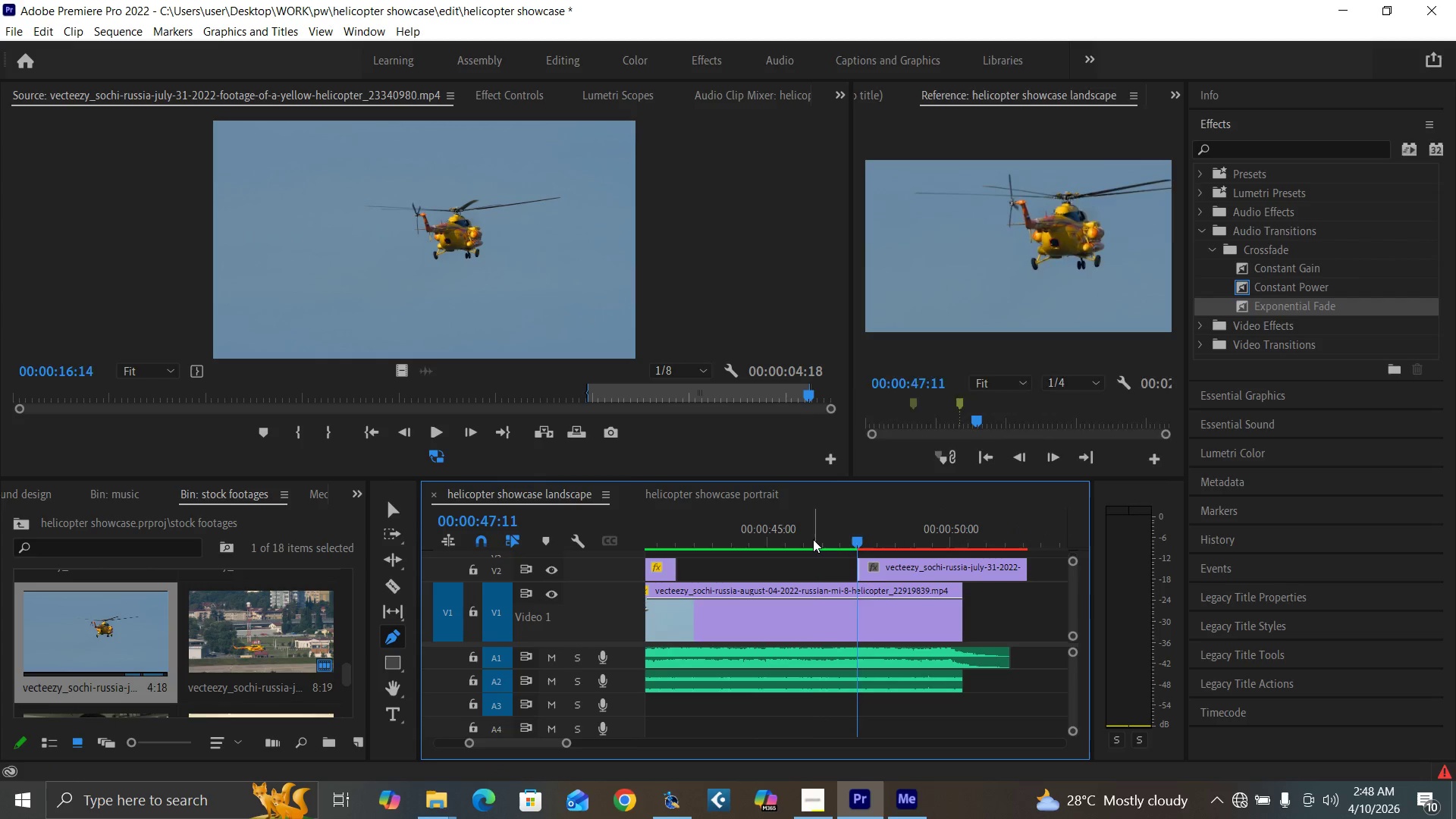 
left_click([813, 539])
 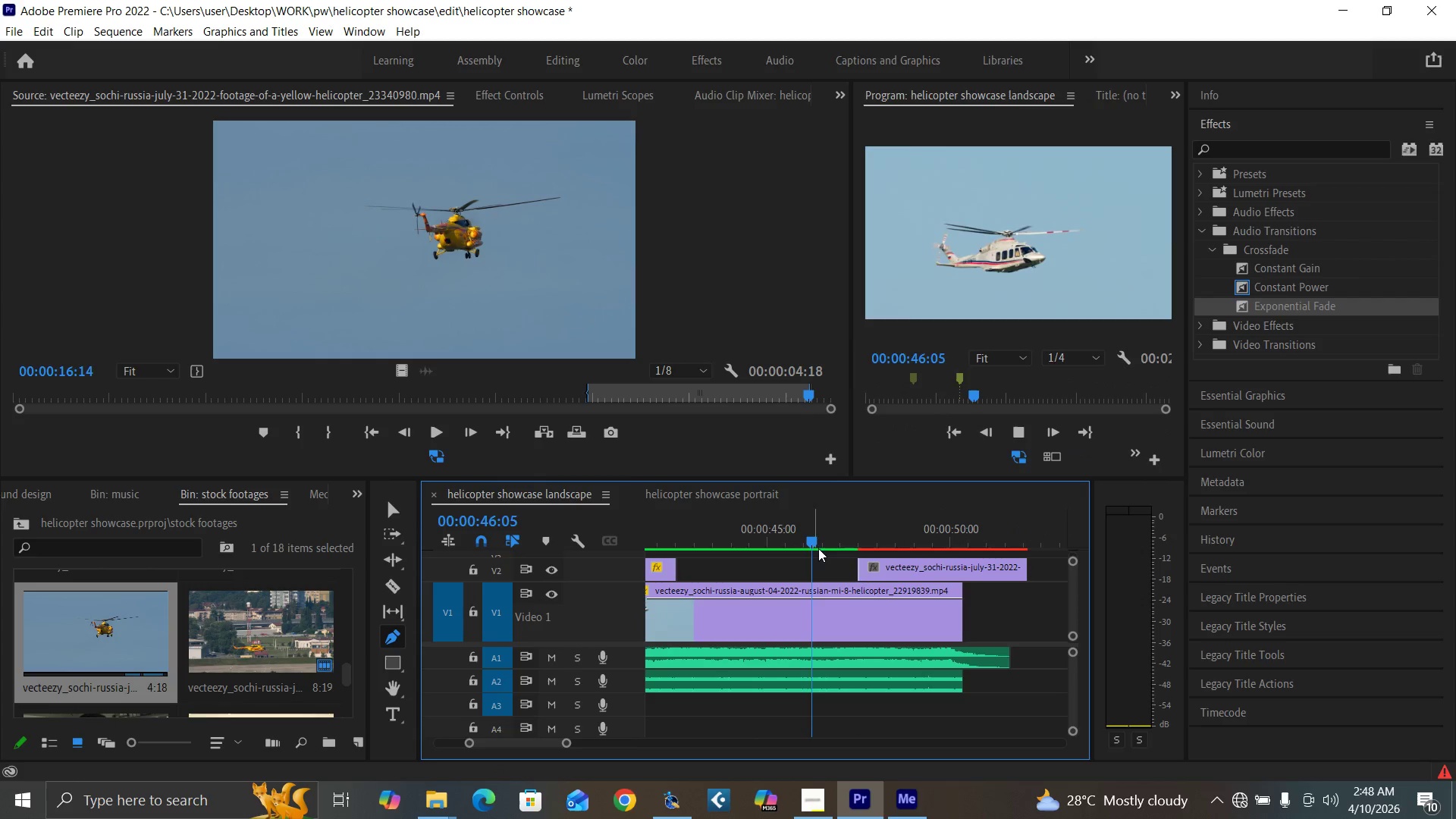 
key(Space)
 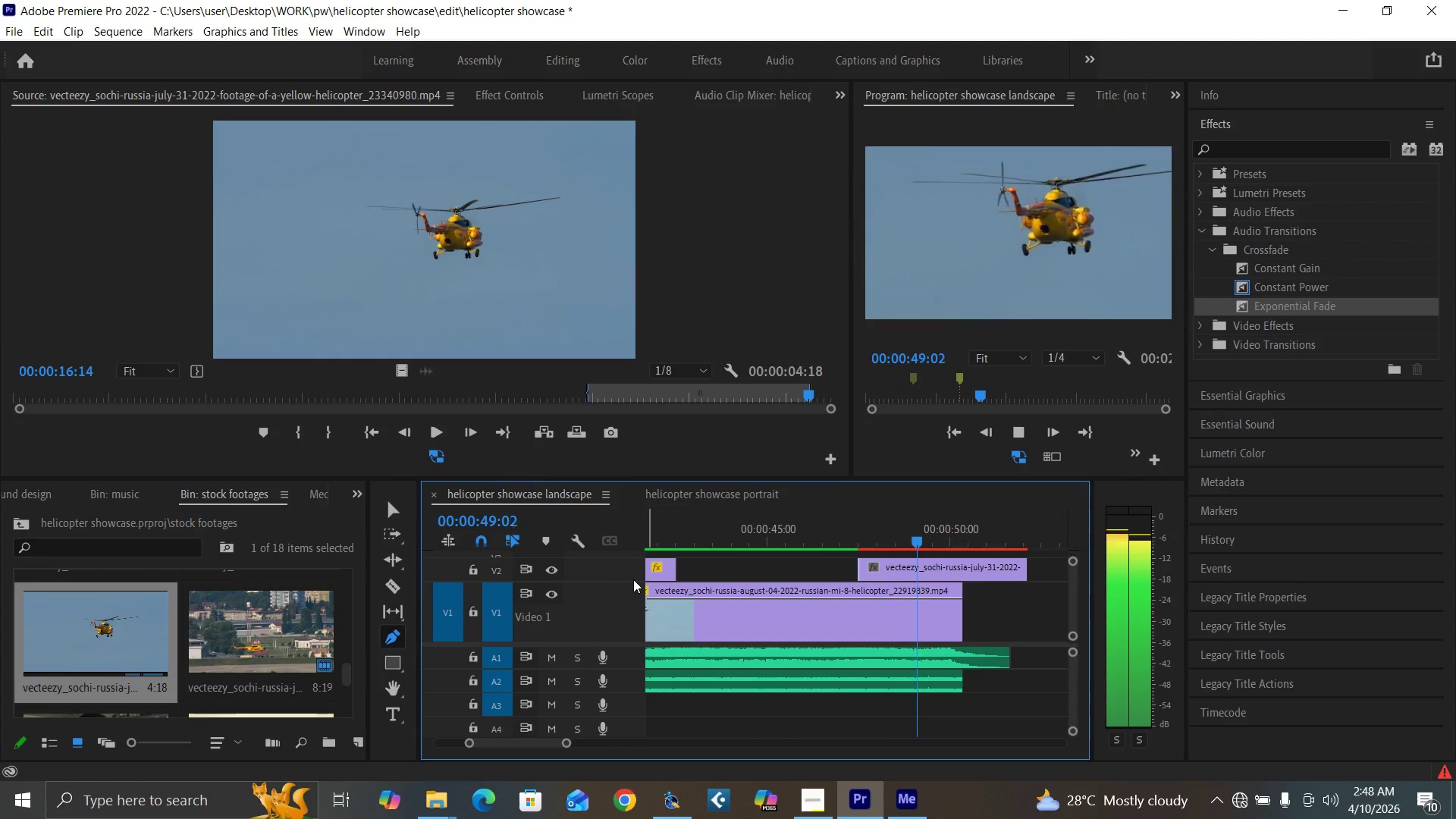 
key(Space)
 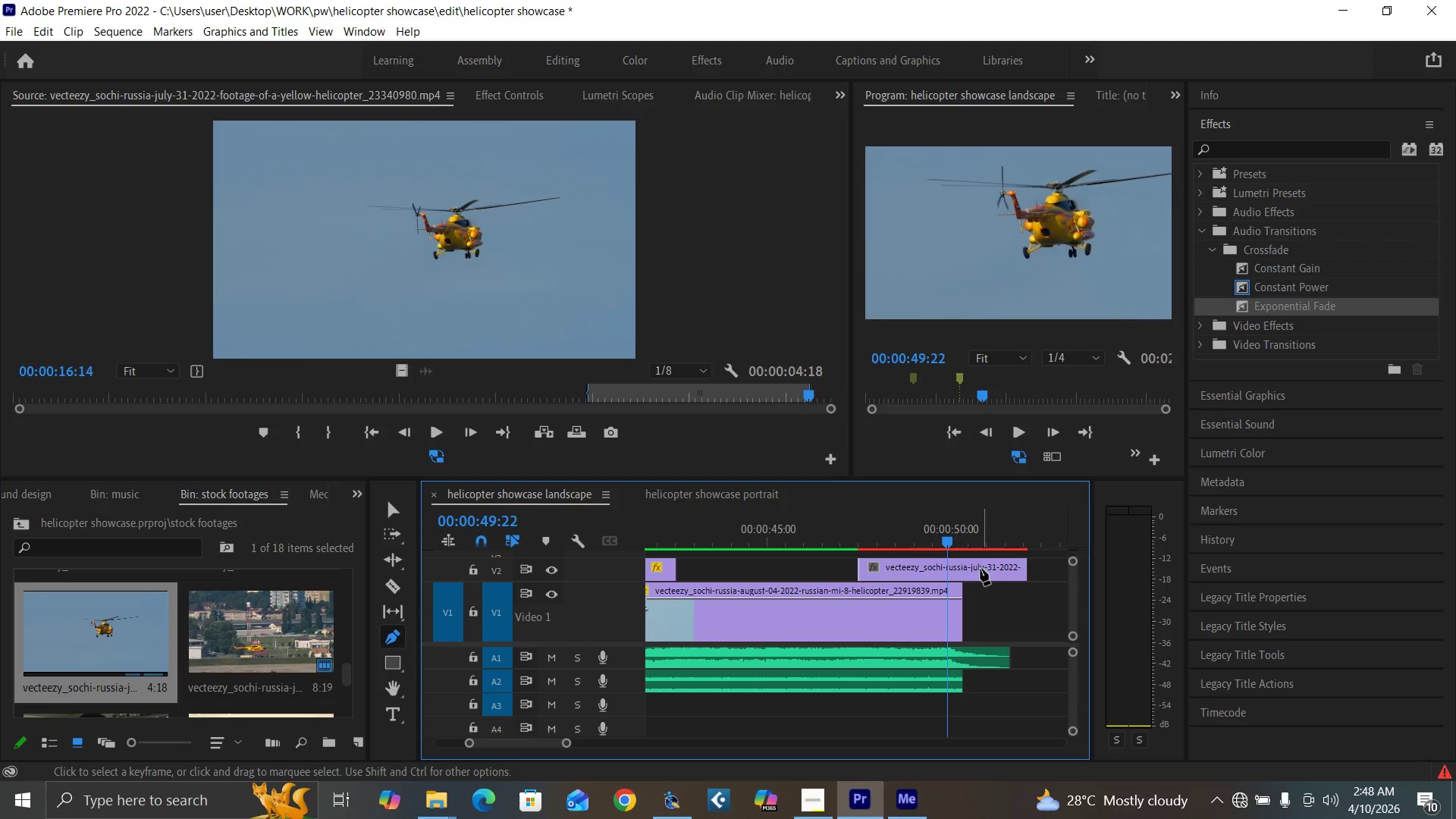 
key(V)
 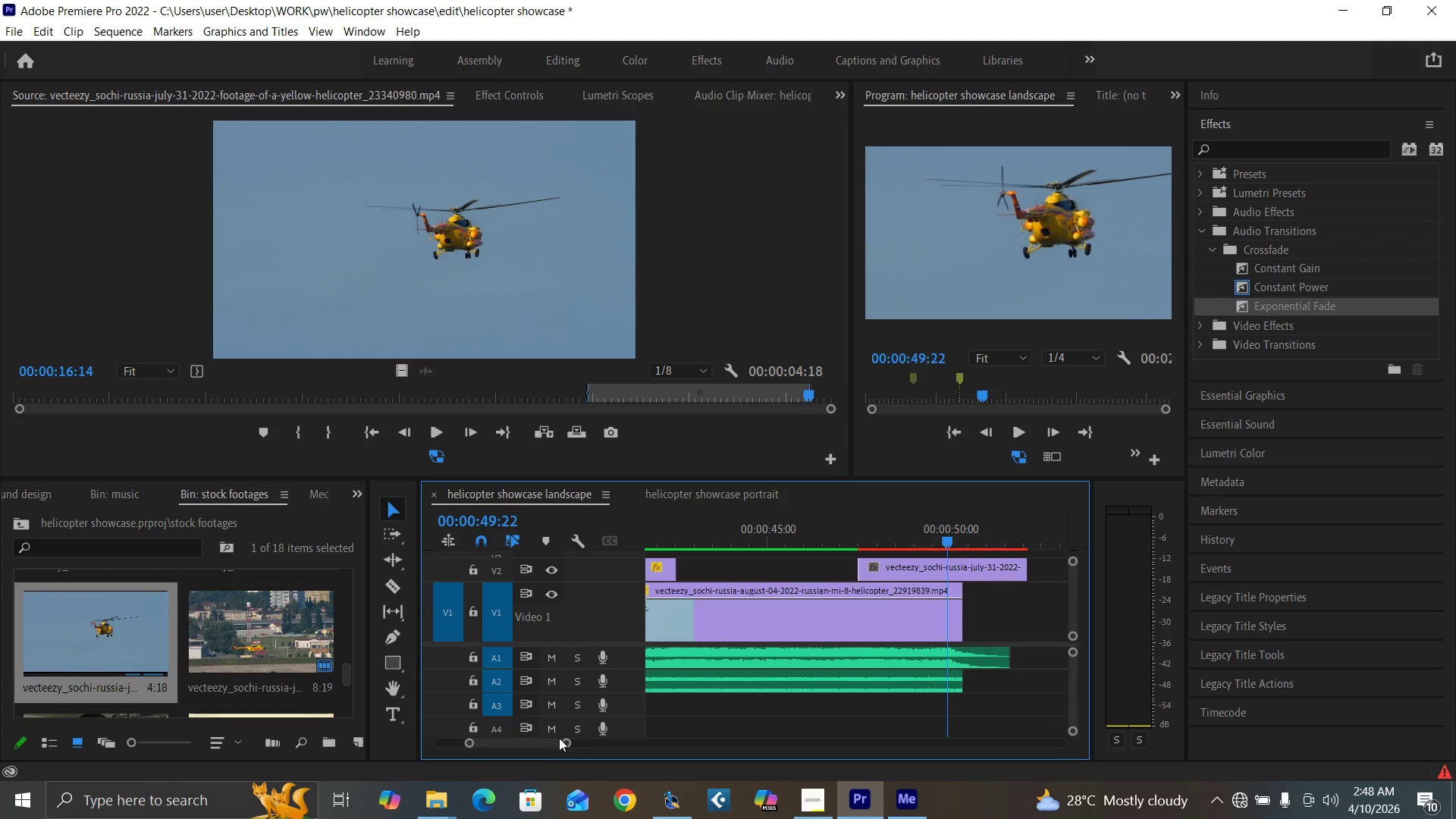 
left_click_drag(start_coordinate=[567, 742], to_coordinate=[593, 750])
 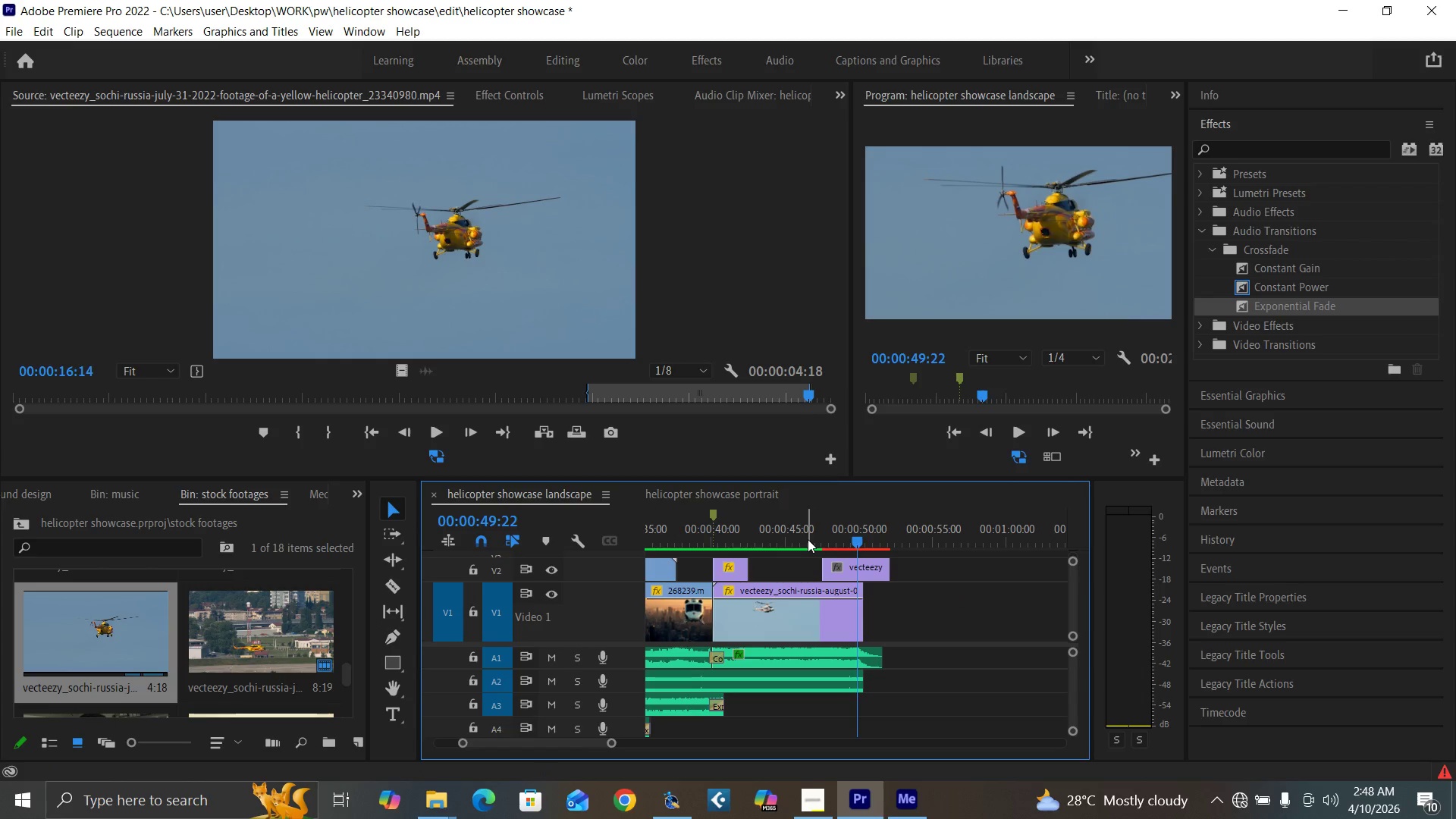 
left_click([808, 538])
 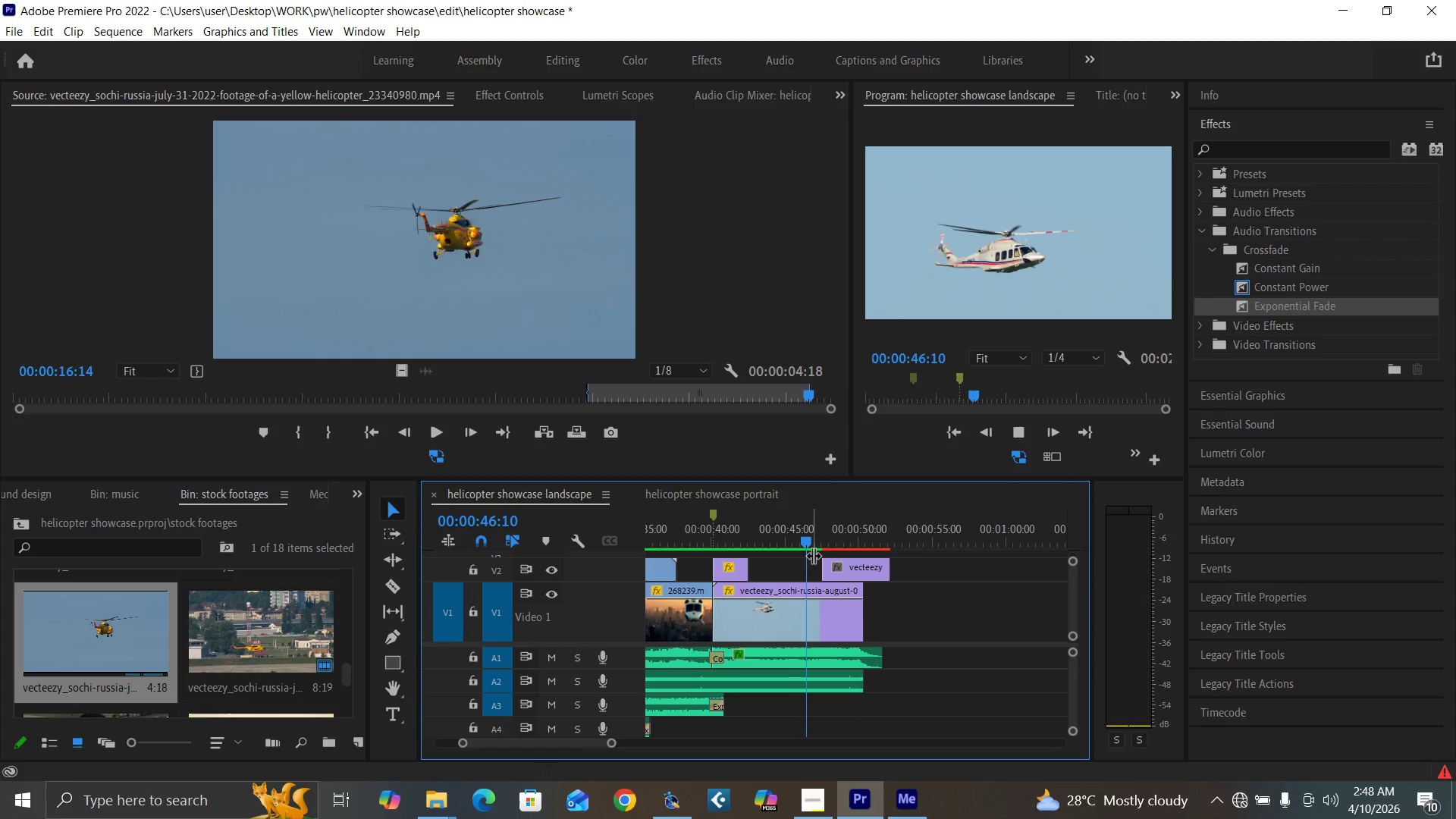 
key(Space)
 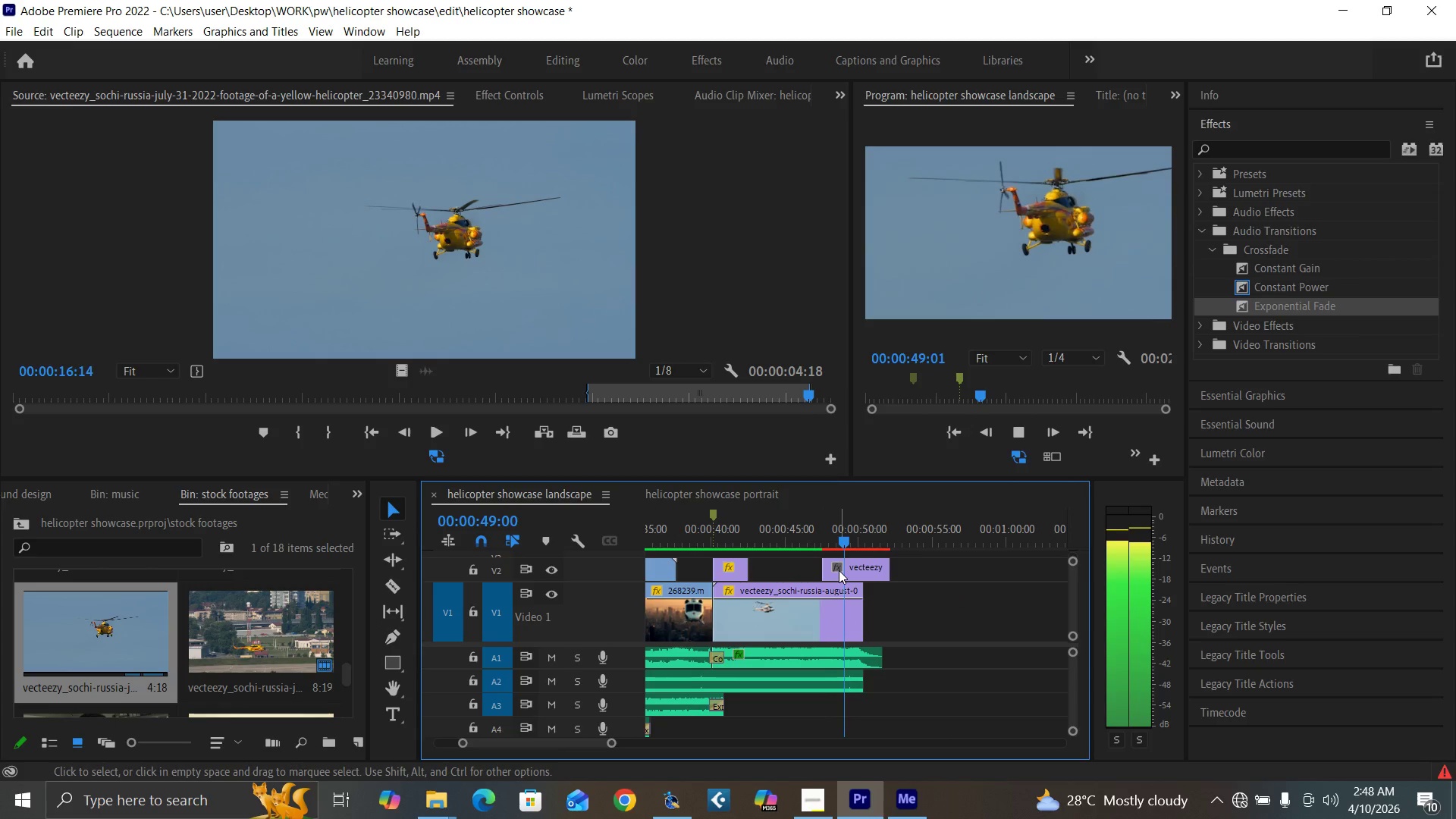 
key(Space)
 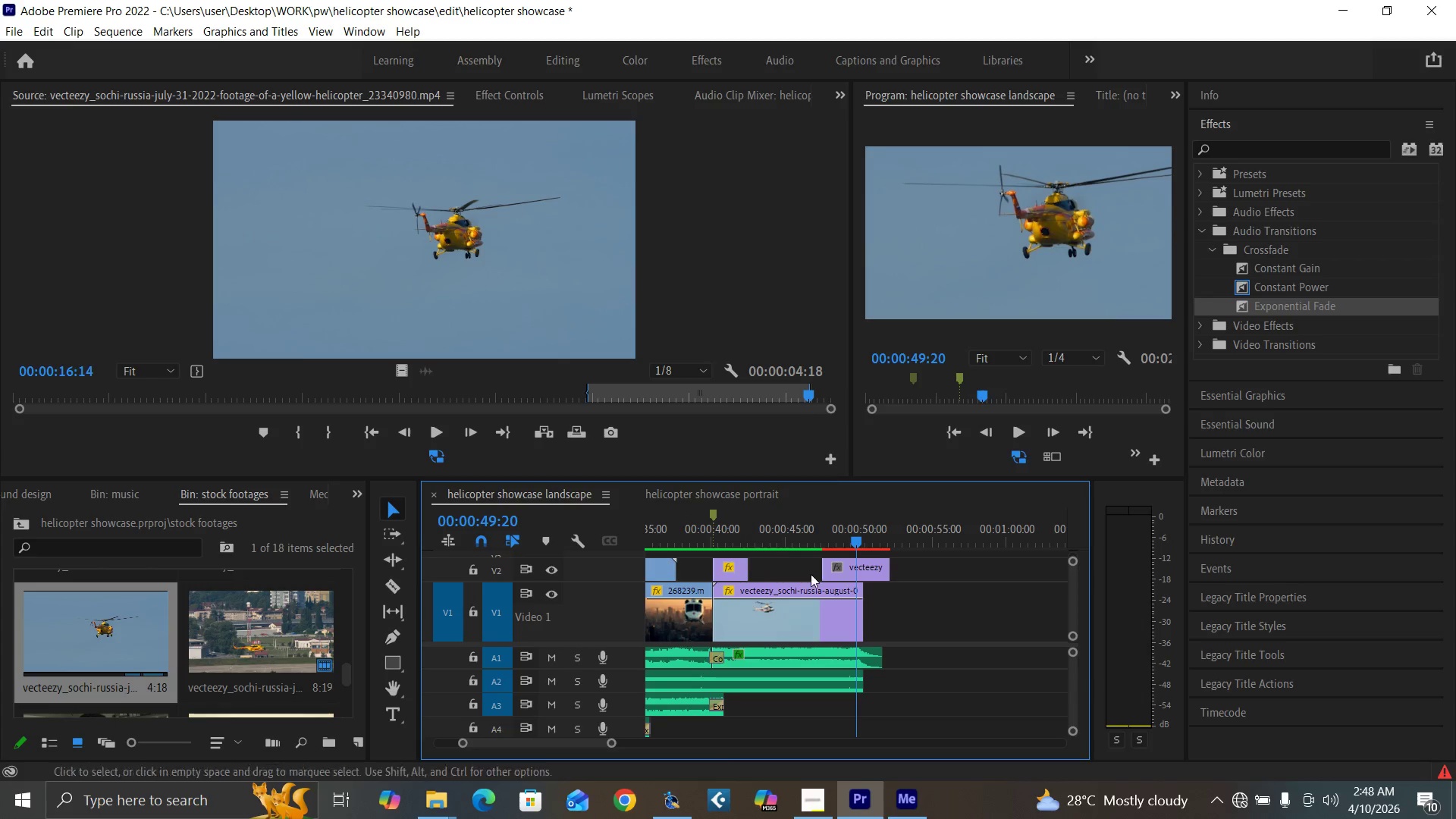 
left_click([776, 544])
 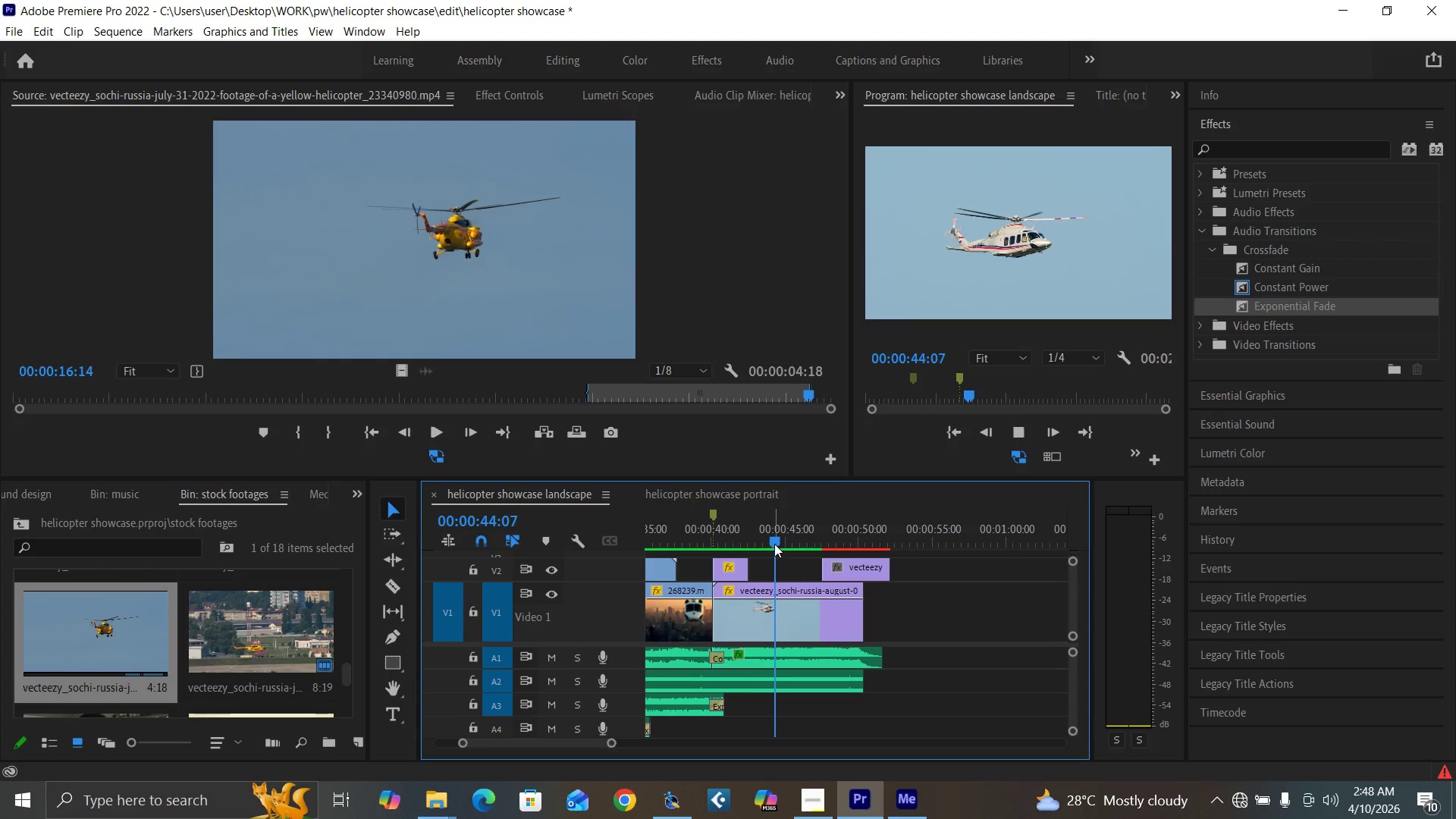 
key(Space)
 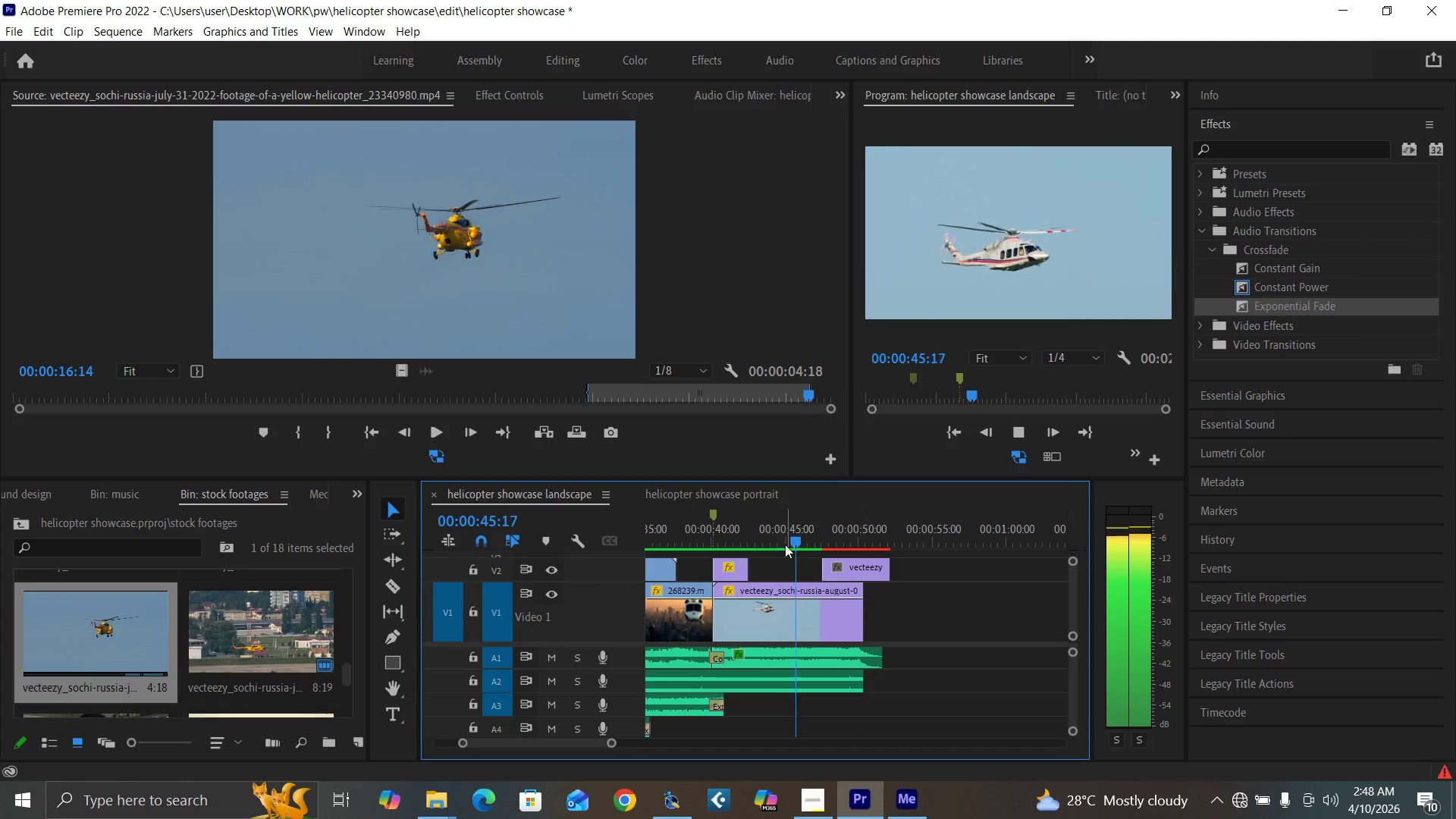 
left_click([758, 538])
 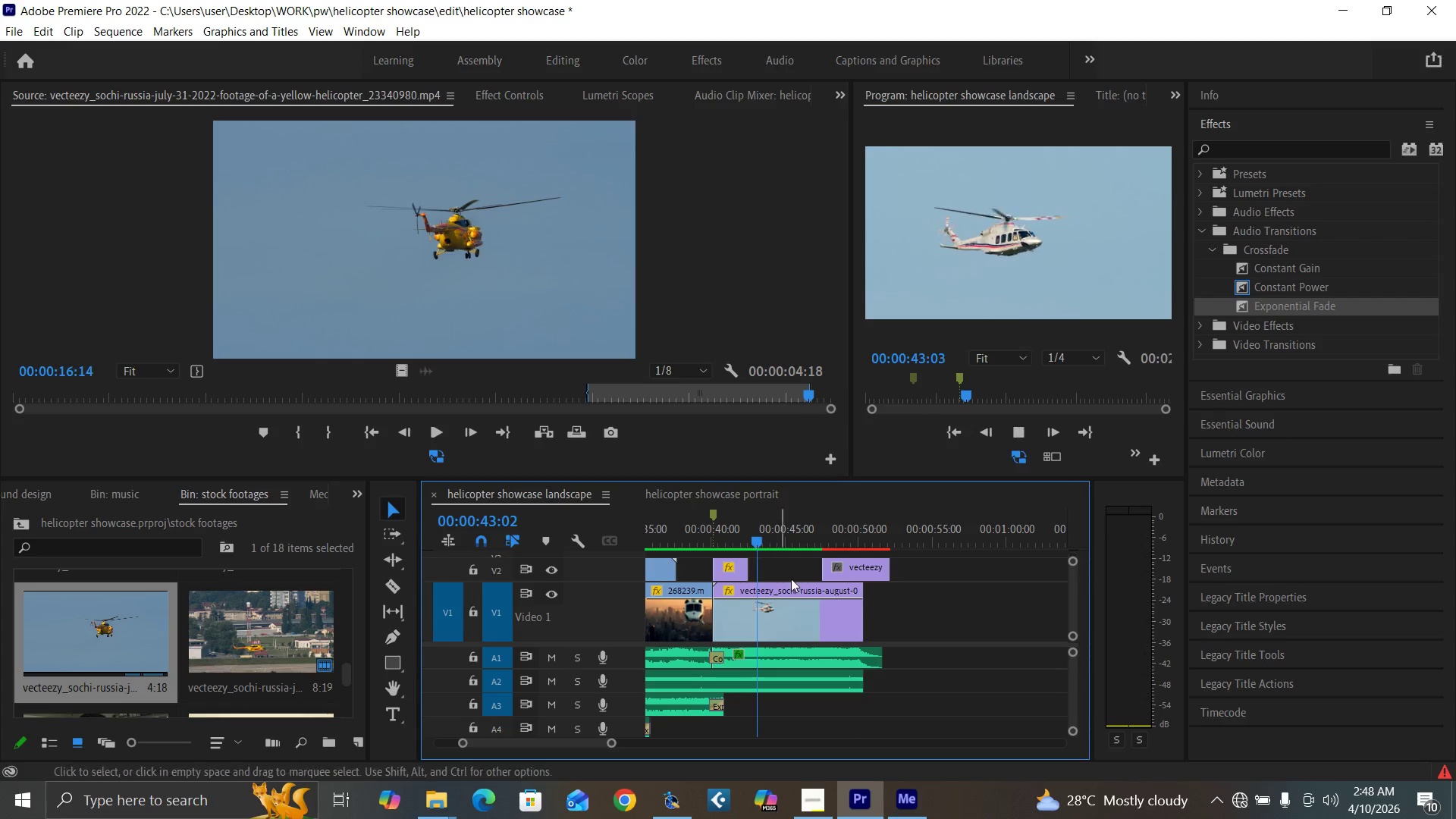 
key(Space)
 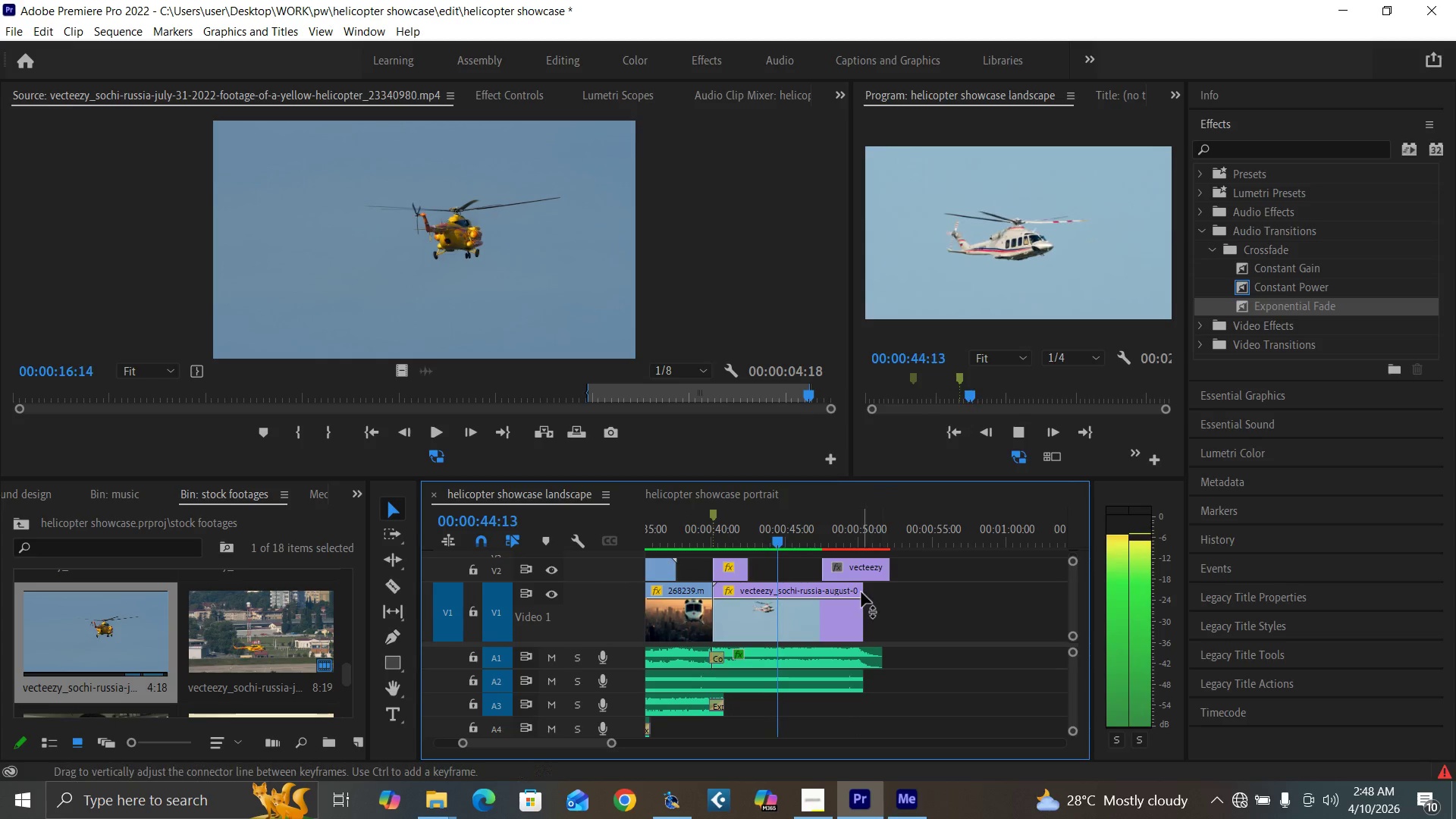 
key(Space)
 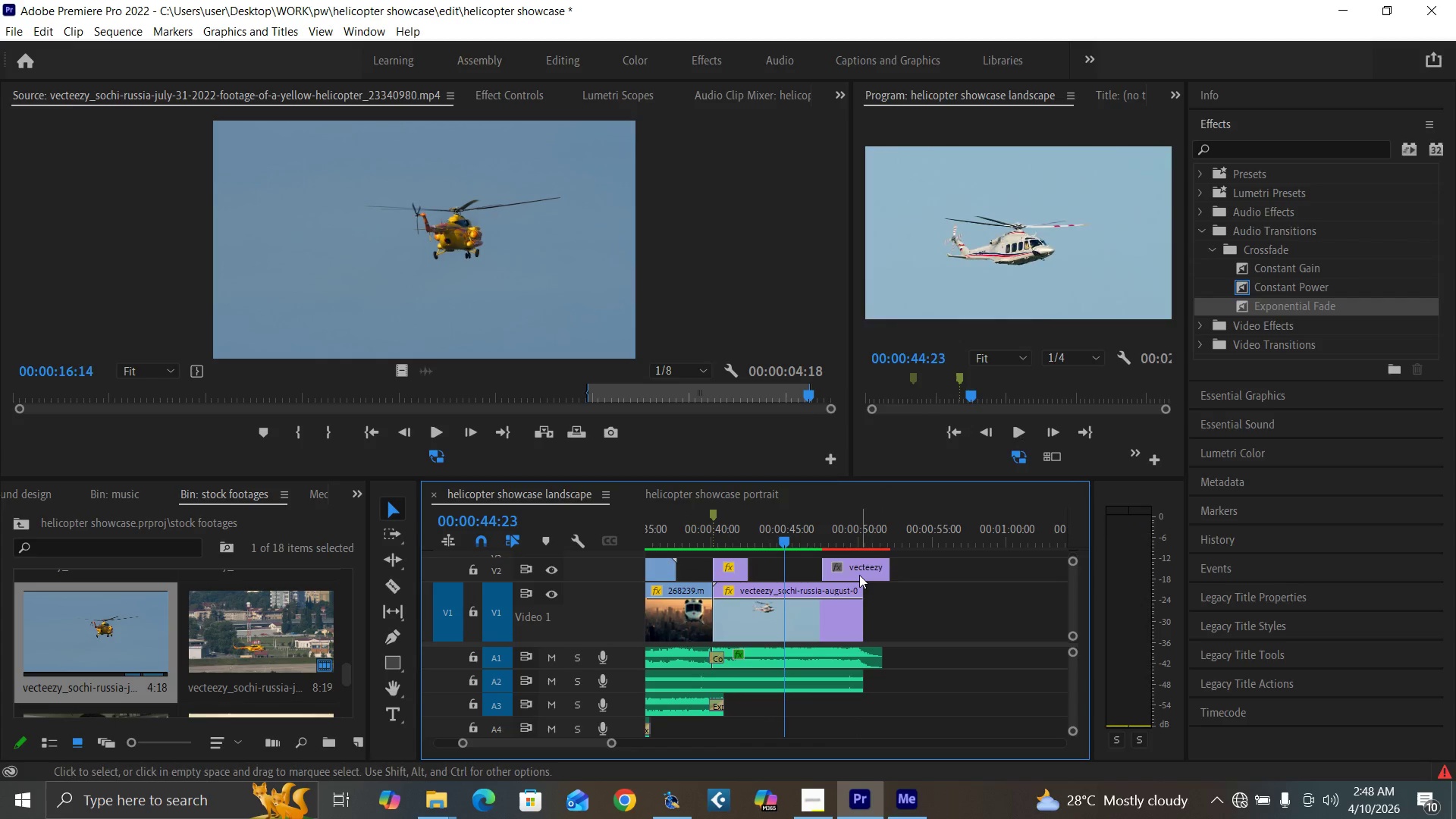 
left_click_drag(start_coordinate=[859, 575], to_coordinate=[821, 566])
 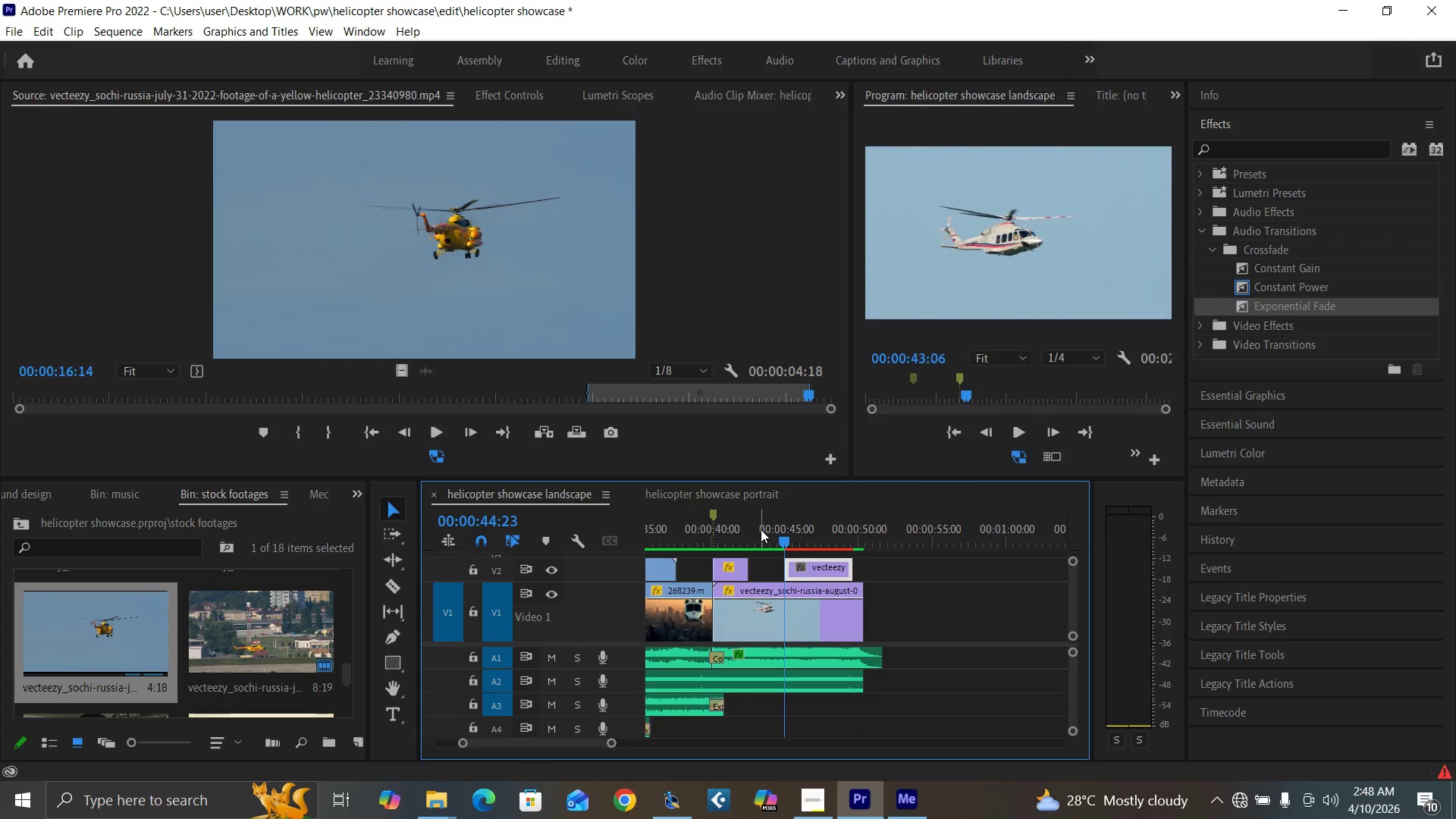 
left_click([761, 529])
 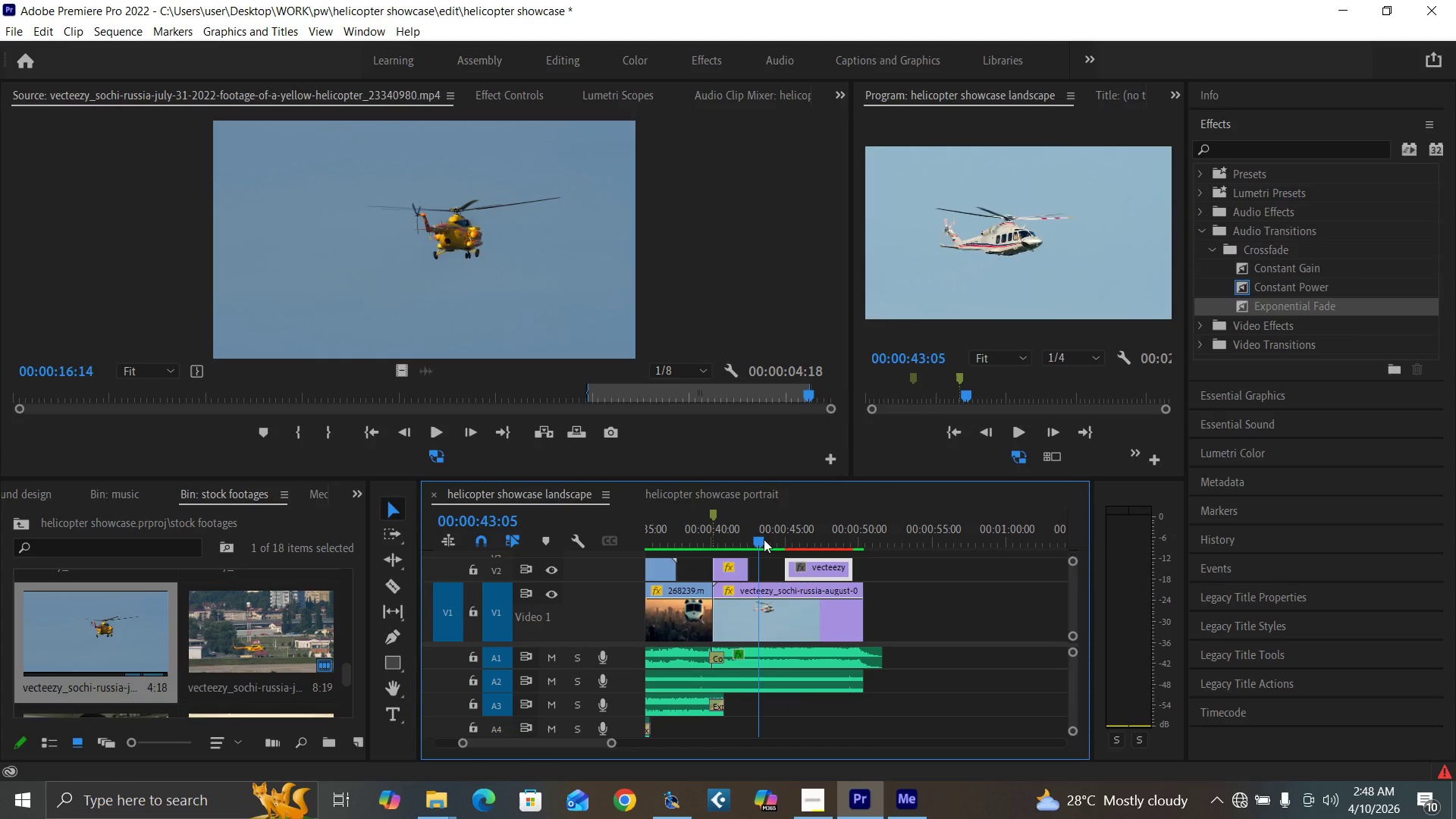 
key(Space)
 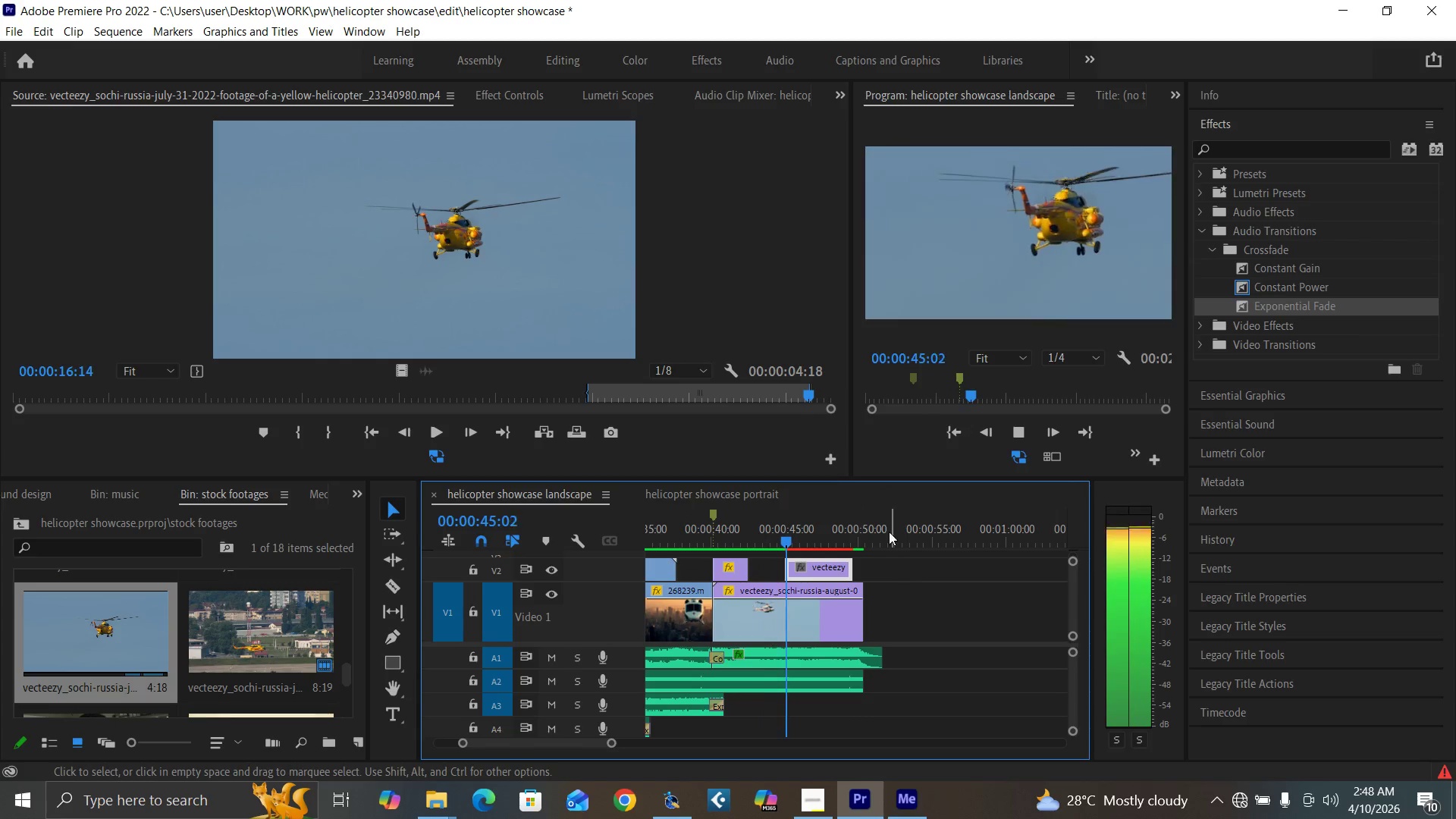 
key(Space)
 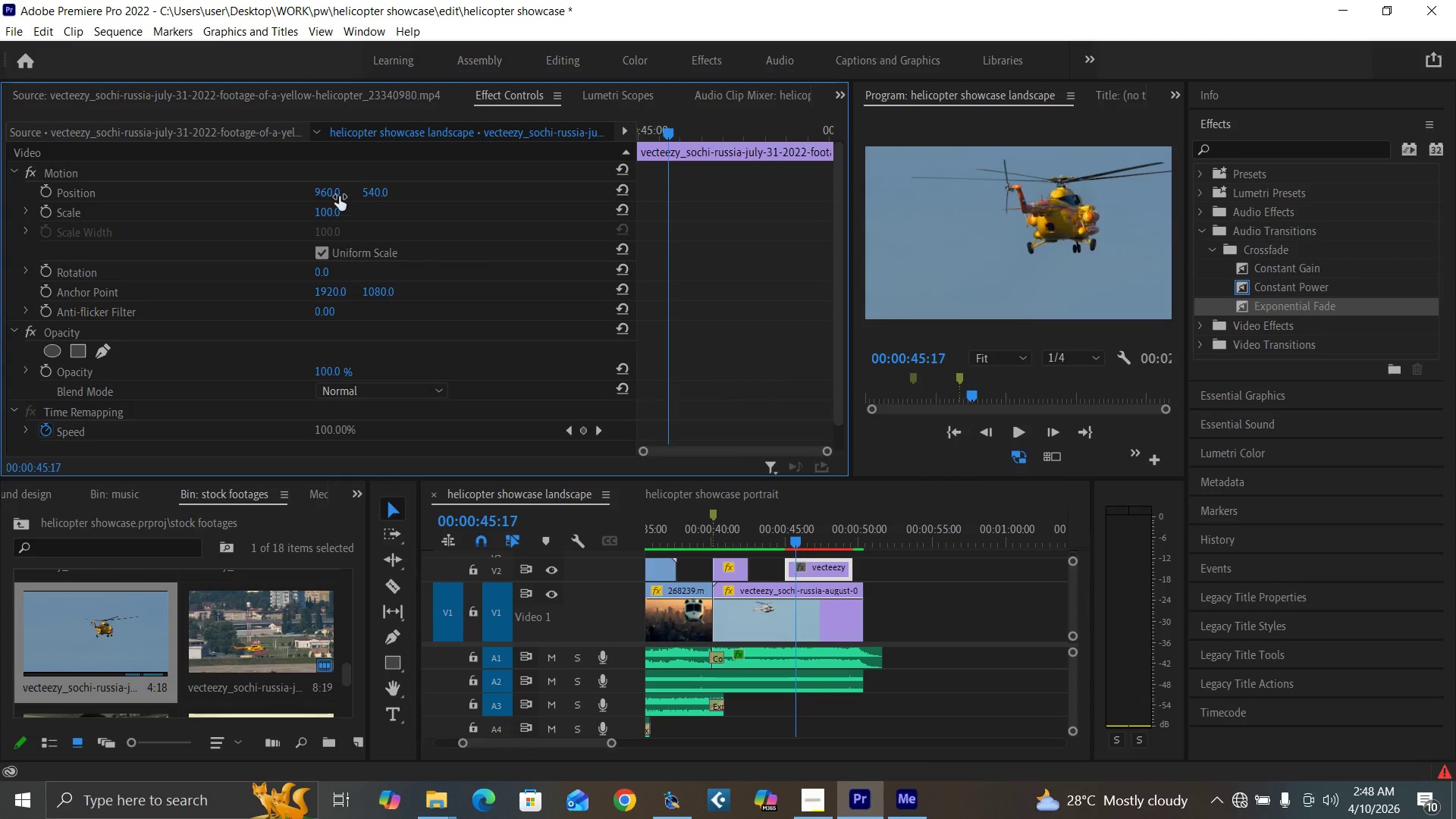 
left_click([327, 213])
 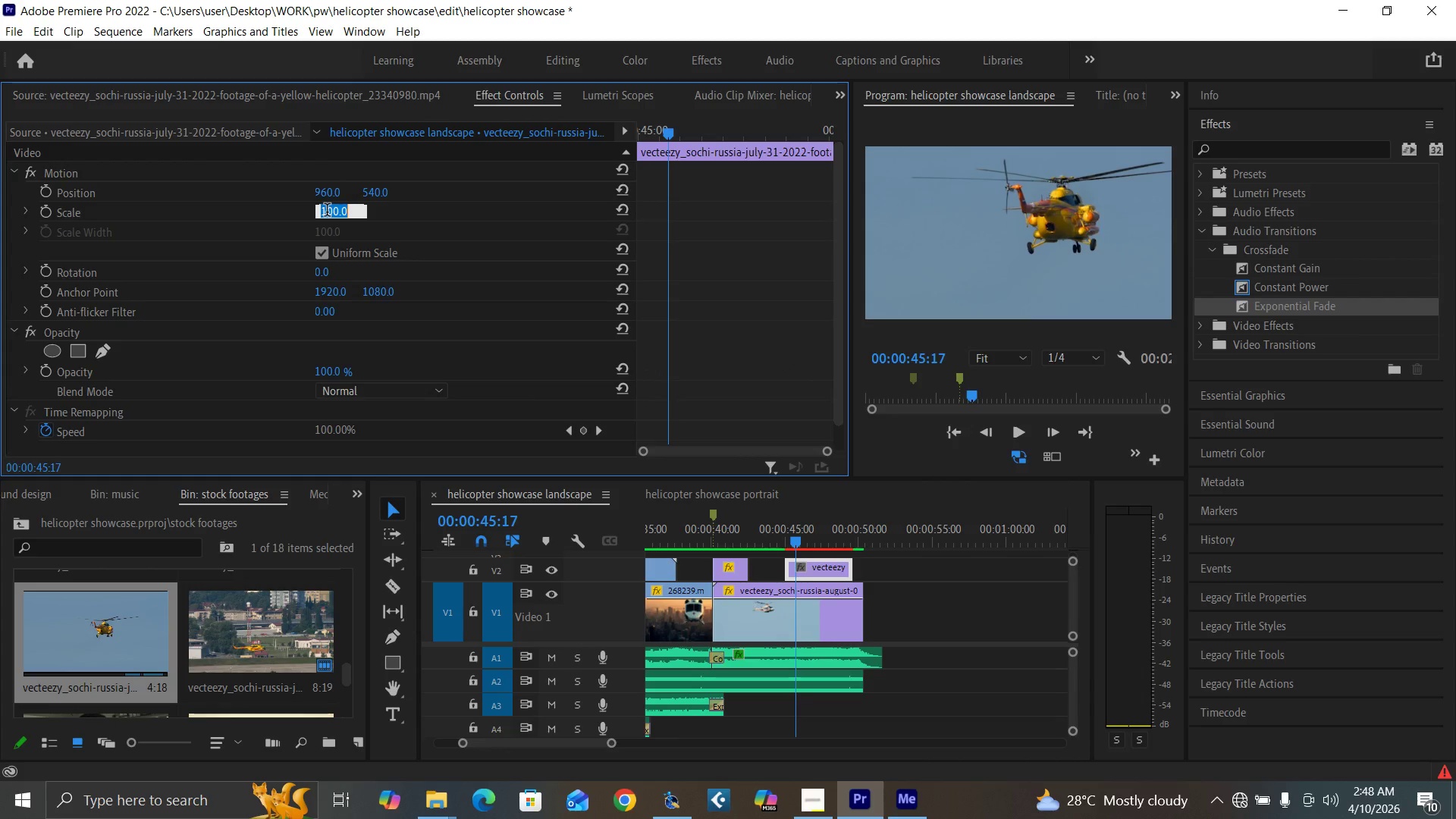 
type(50)
 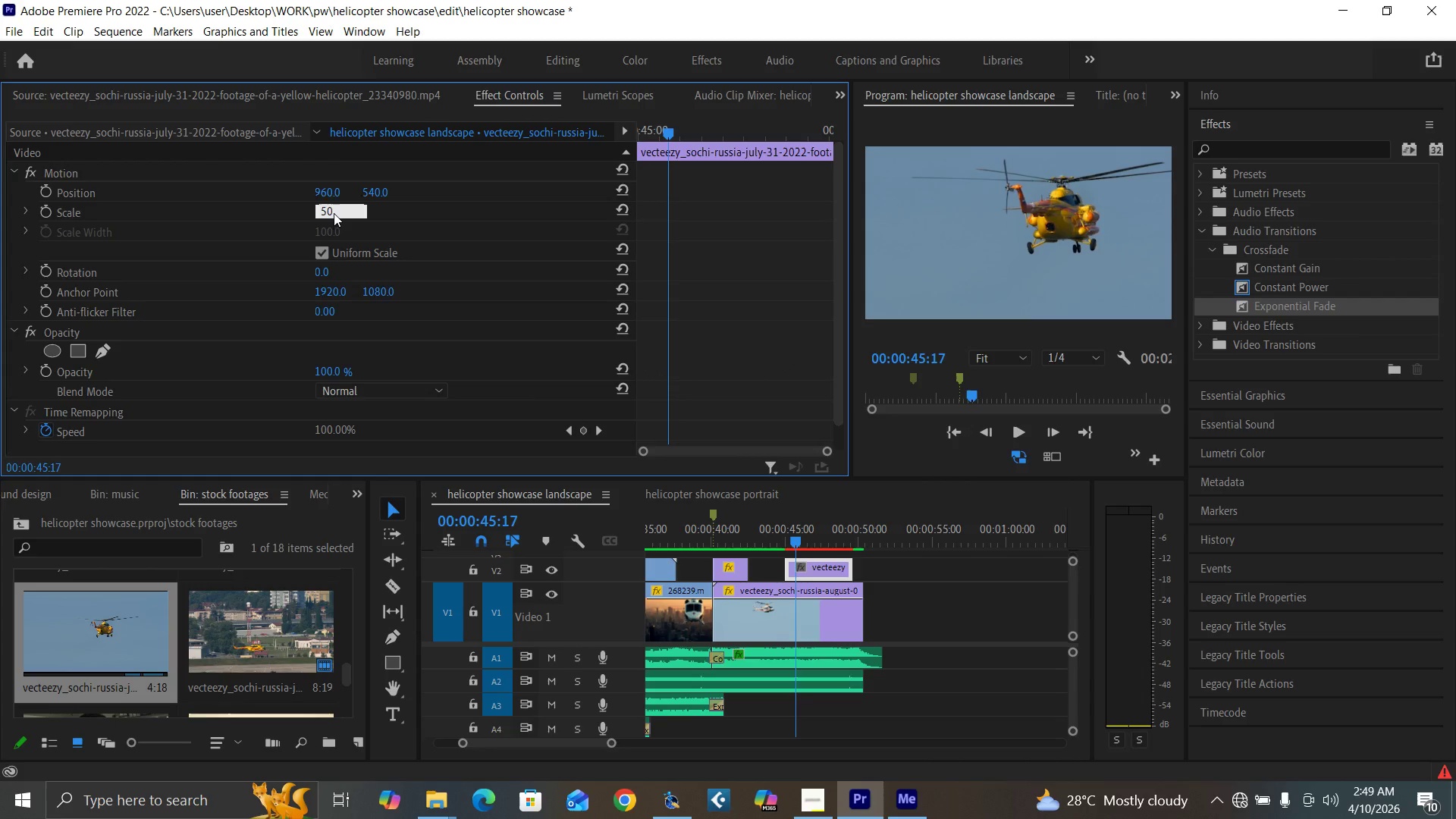 
key(Enter)
 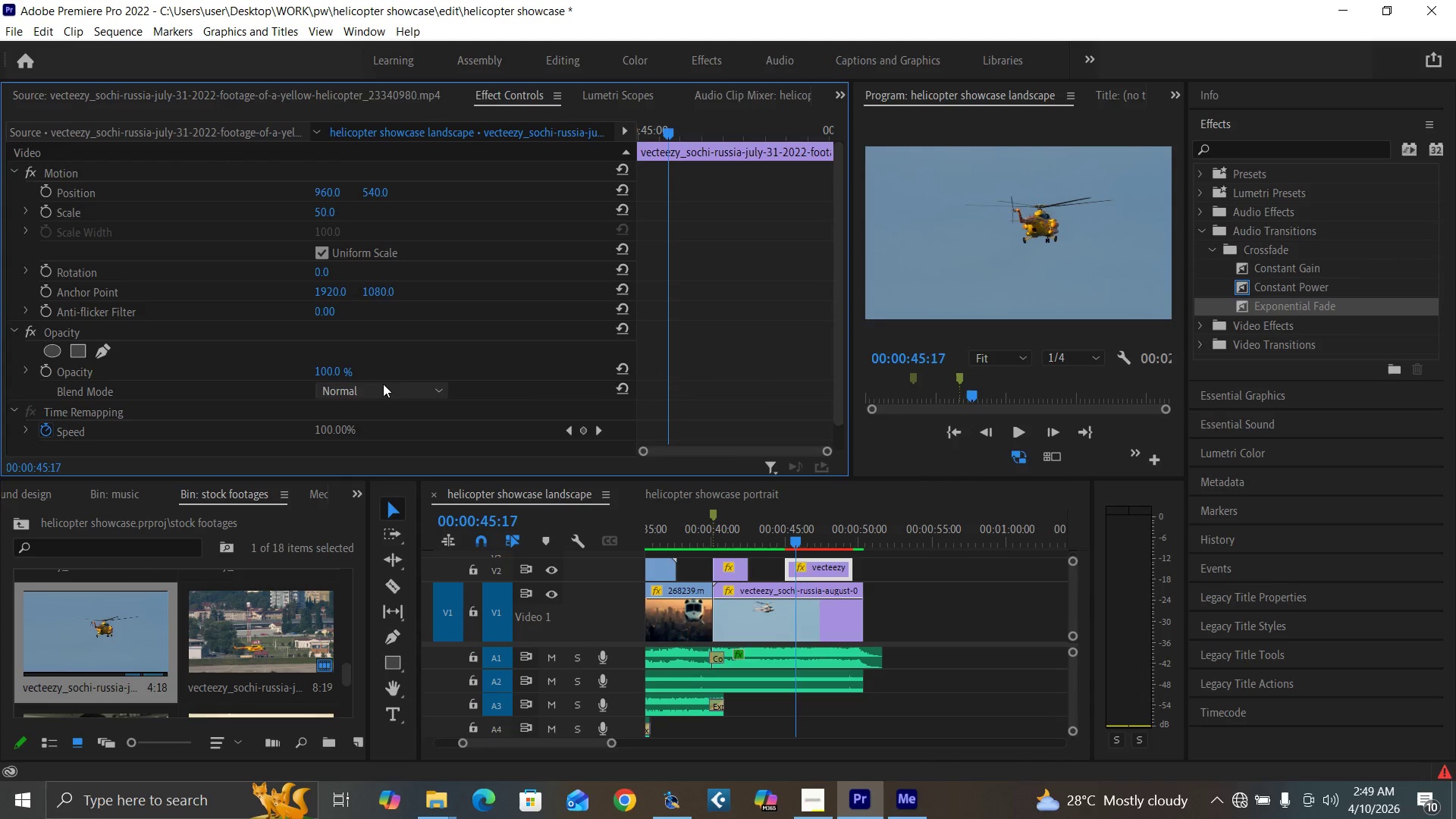 
left_click([317, 369])
 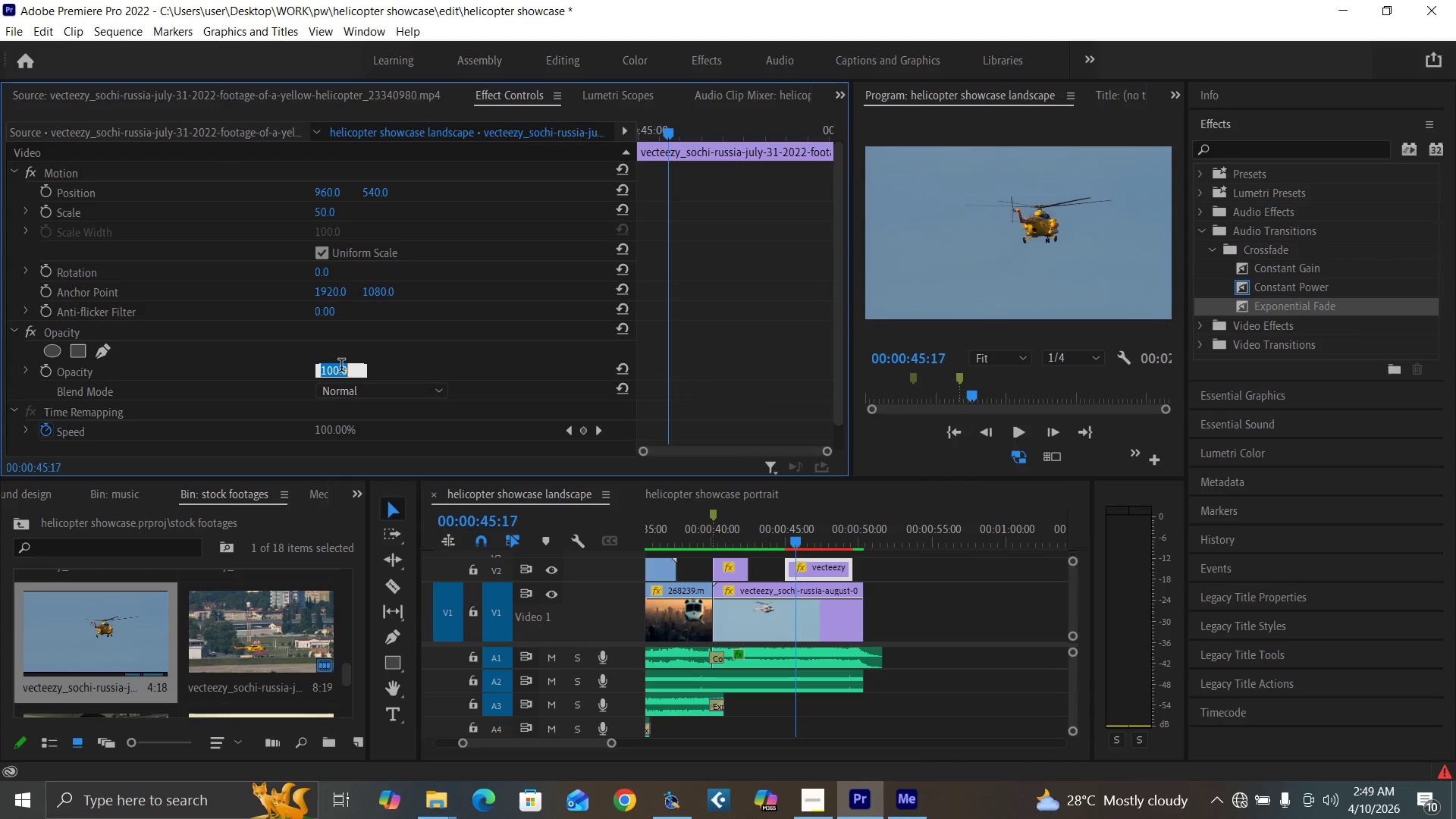 
type(50)
 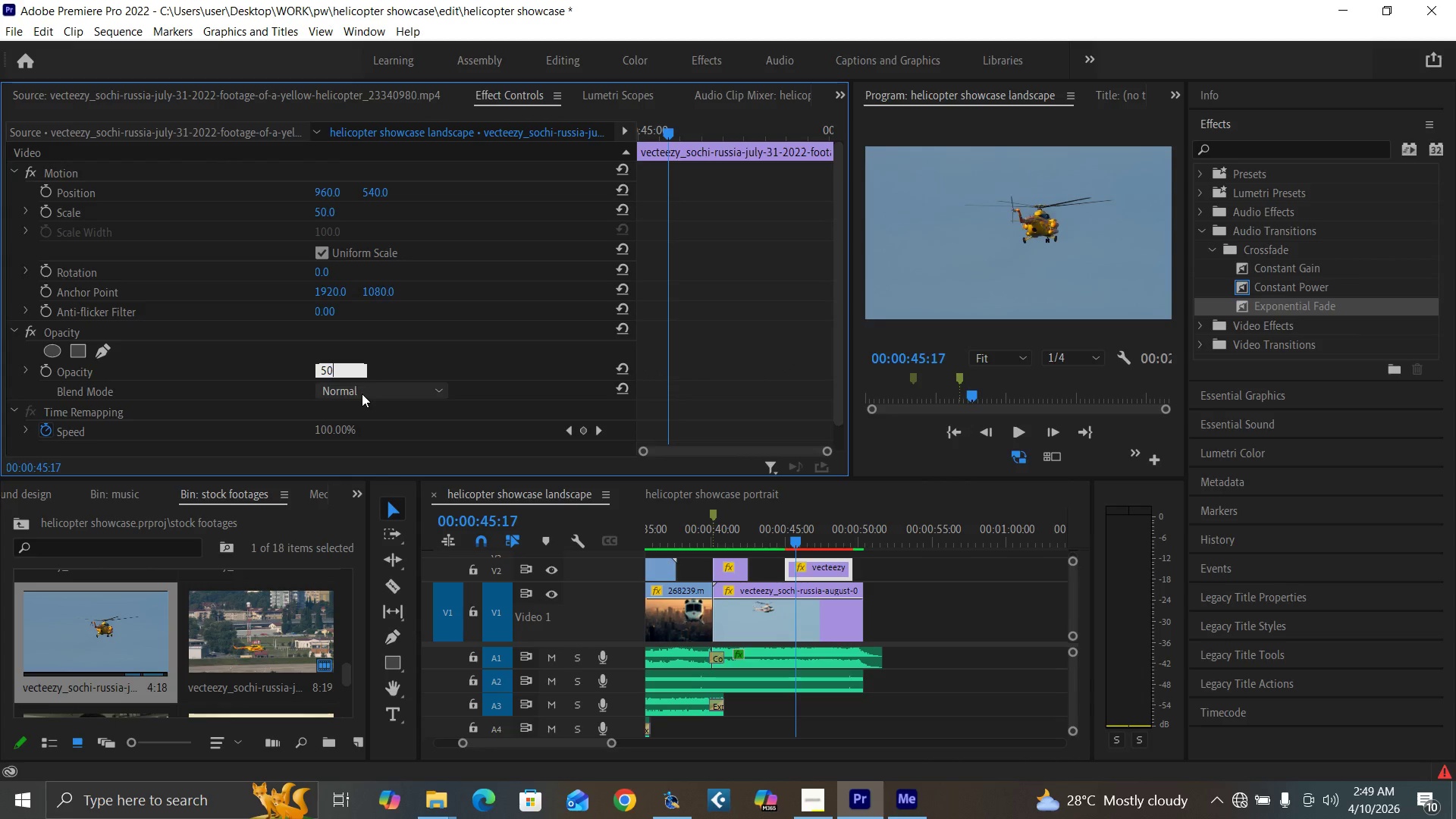 
key(Enter)
 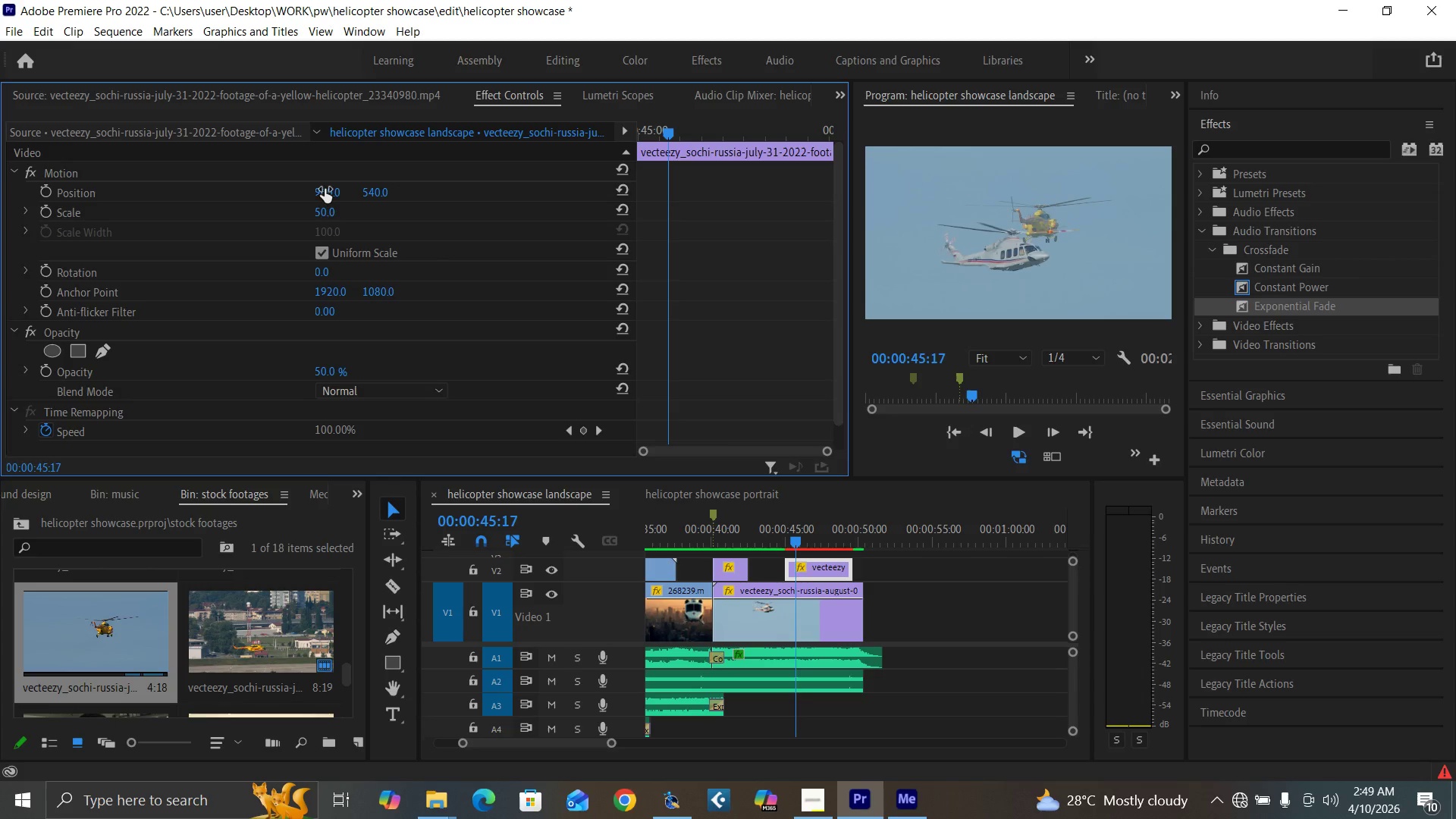 
wait(5.02)
 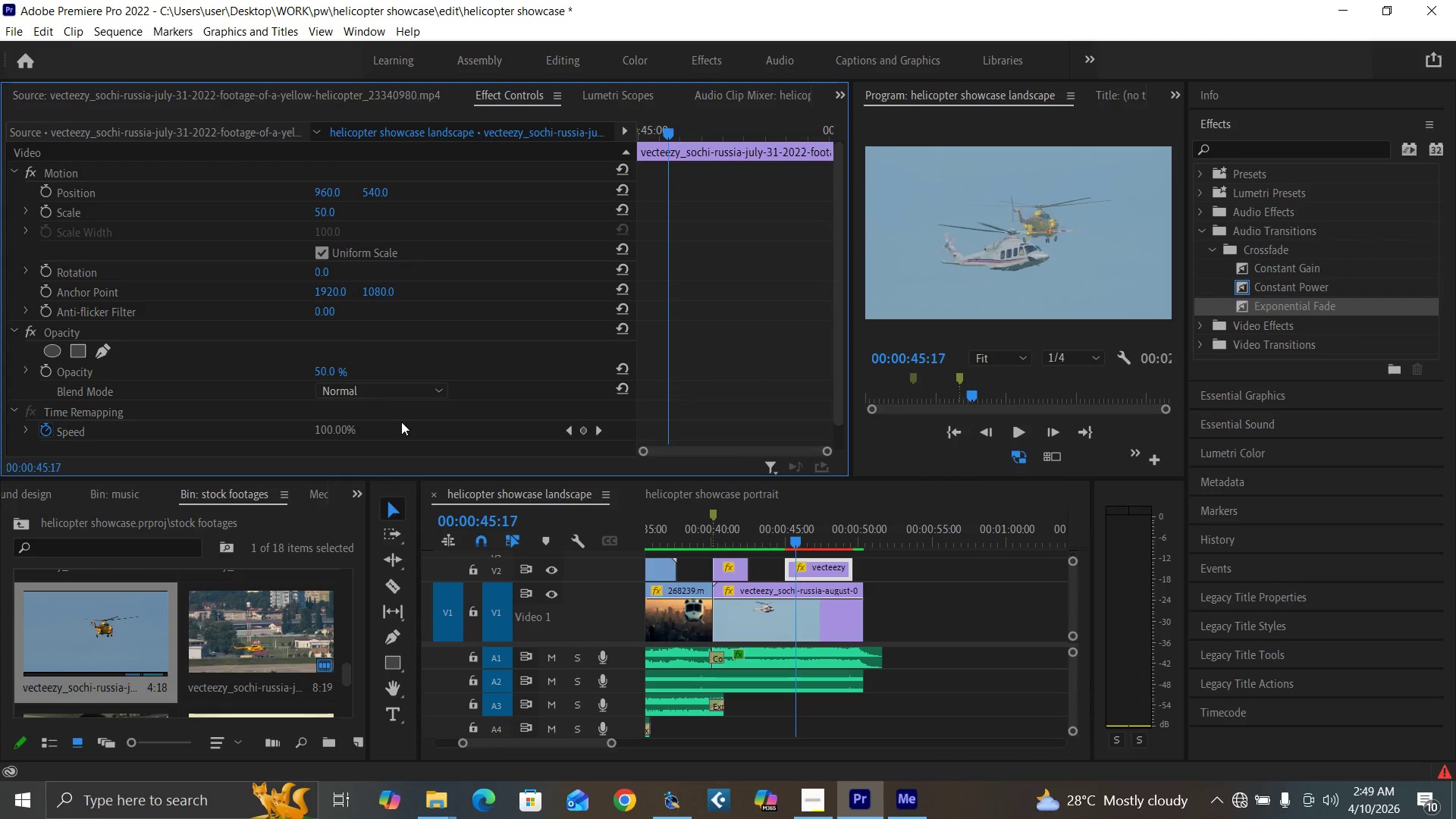 
type(70)
 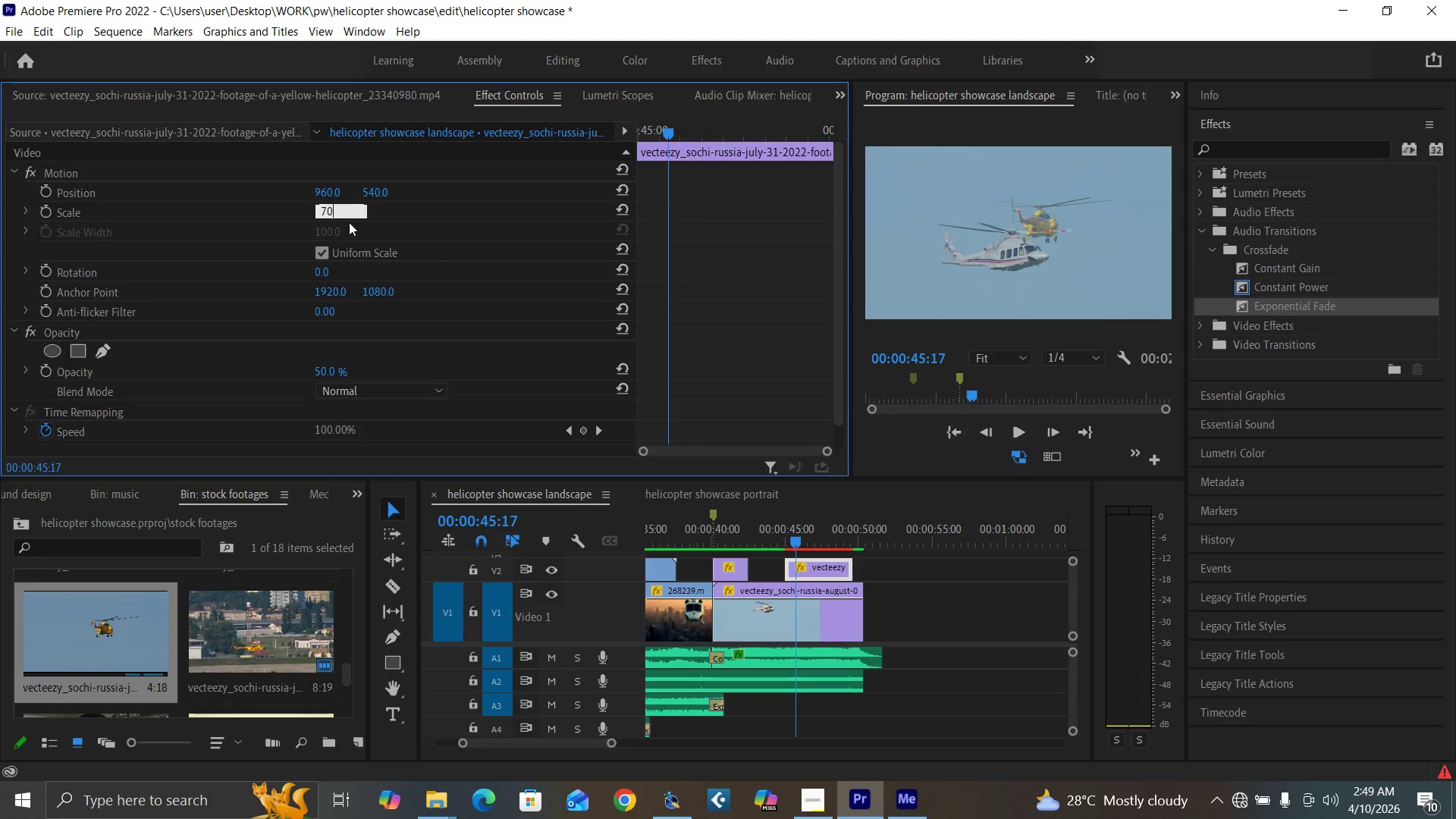 
key(Enter)
 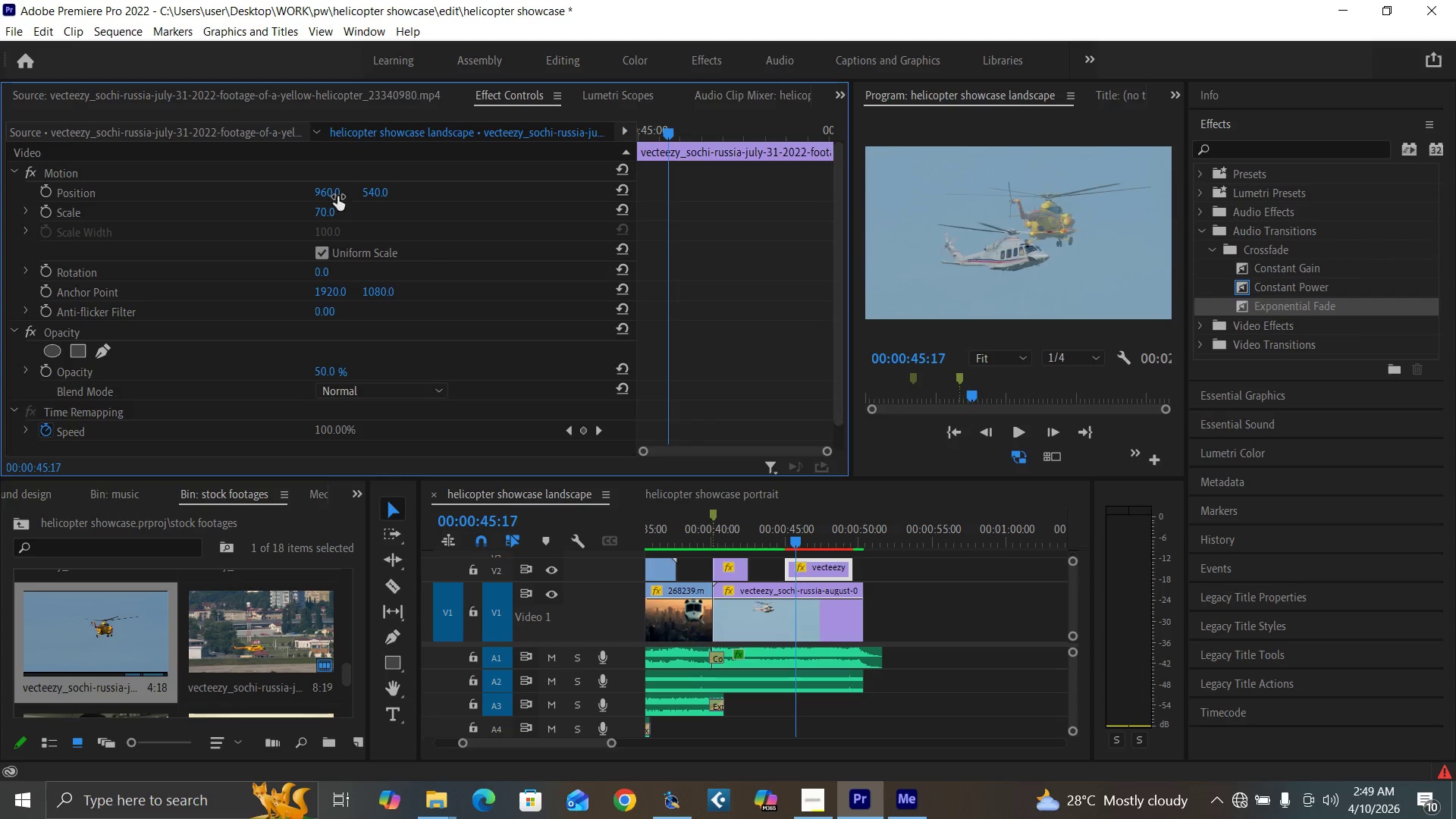 
left_click_drag(start_coordinate=[336, 195], to_coordinate=[158, 296])
 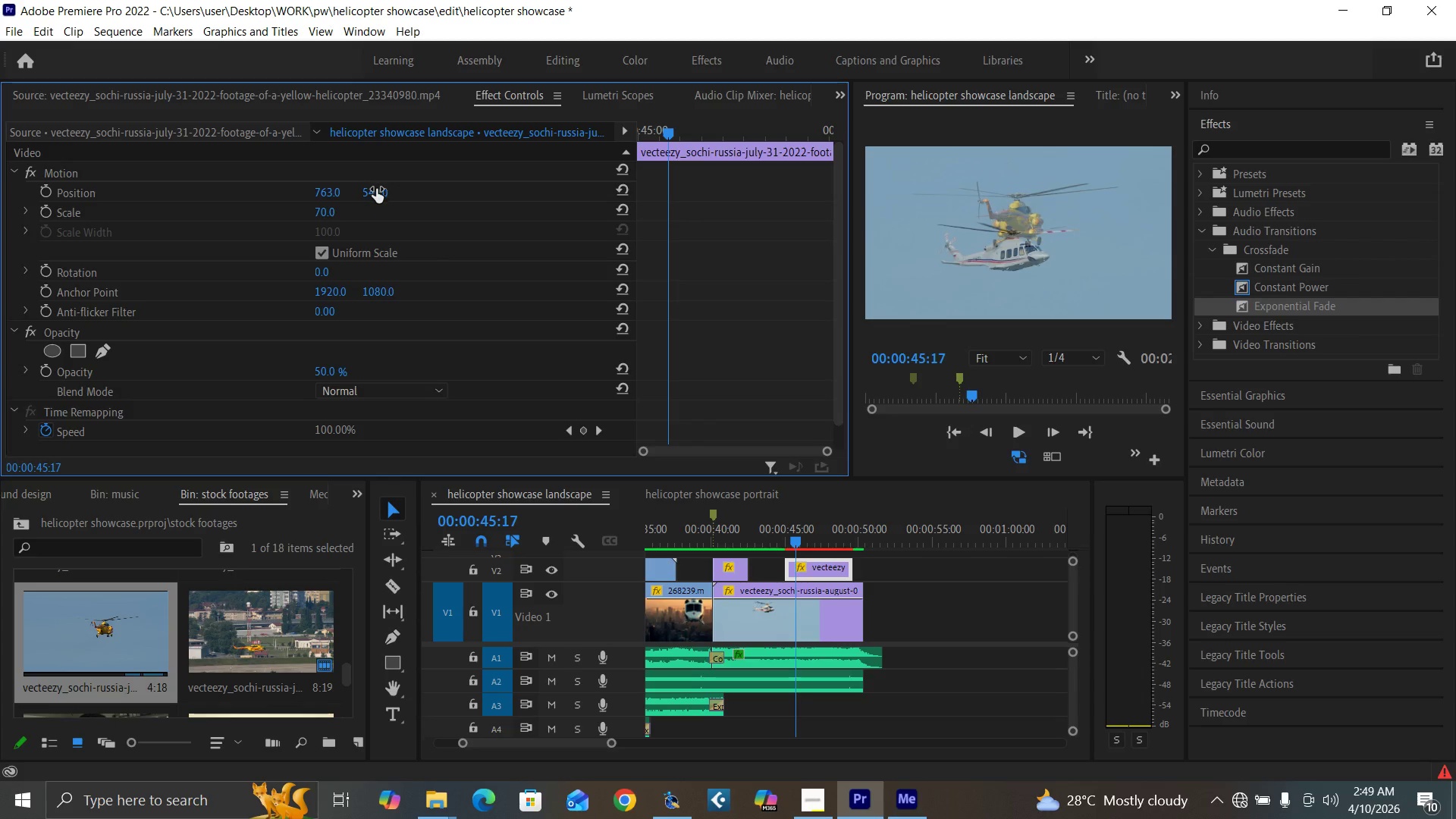 
left_click_drag(start_coordinate=[376, 189], to_coordinate=[558, 184])
 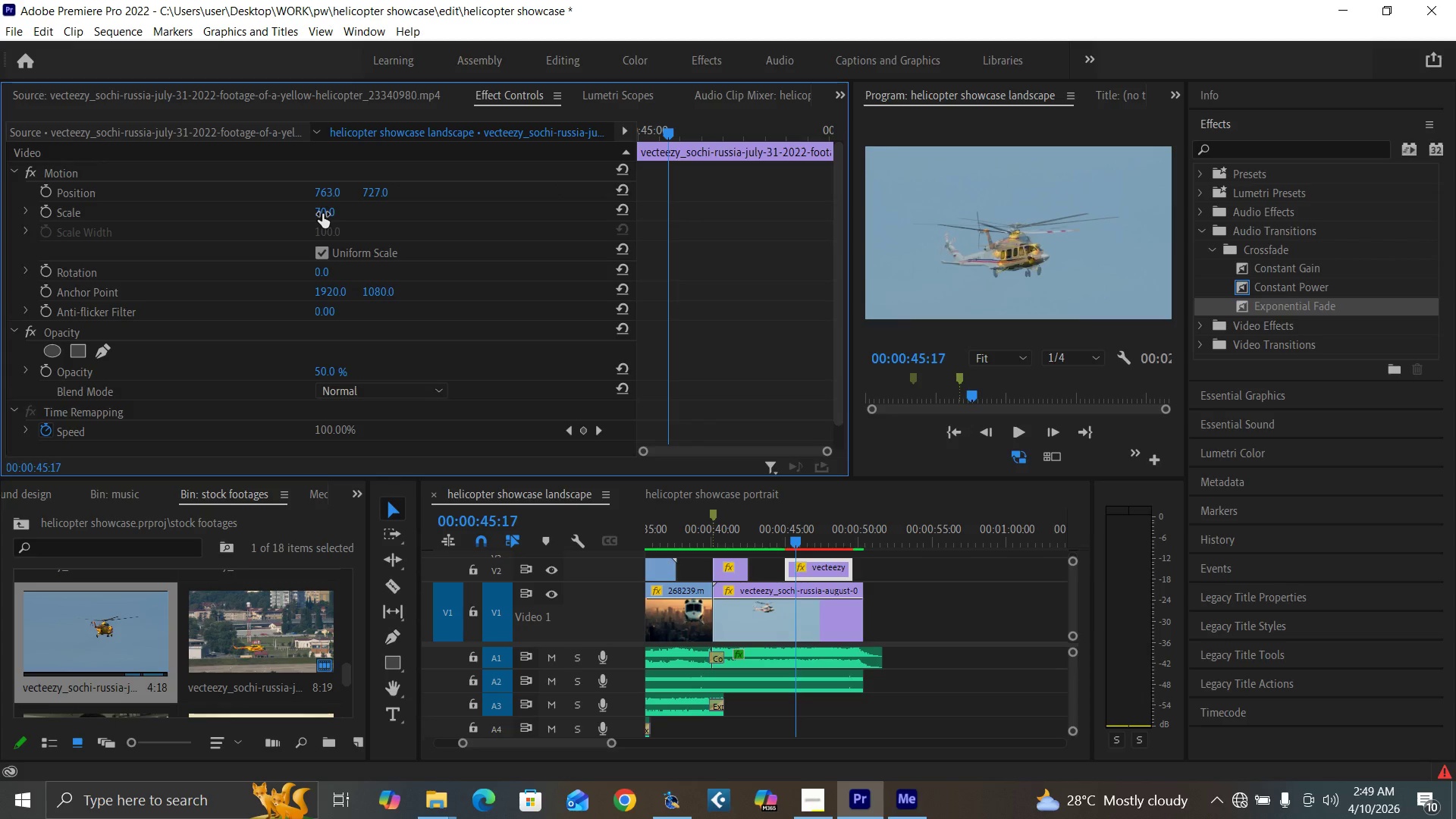 
left_click([322, 214])
 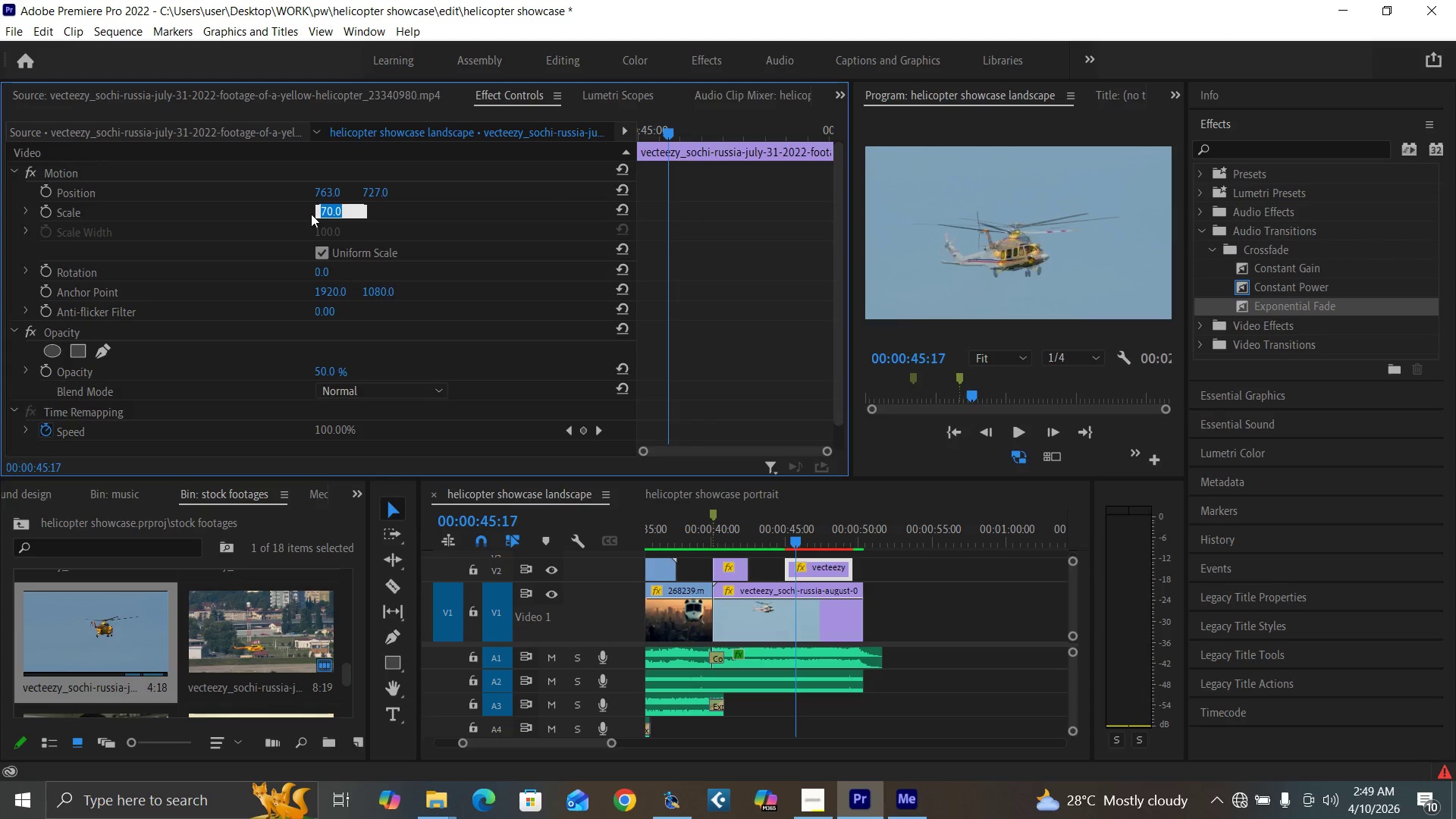 
type(60)
 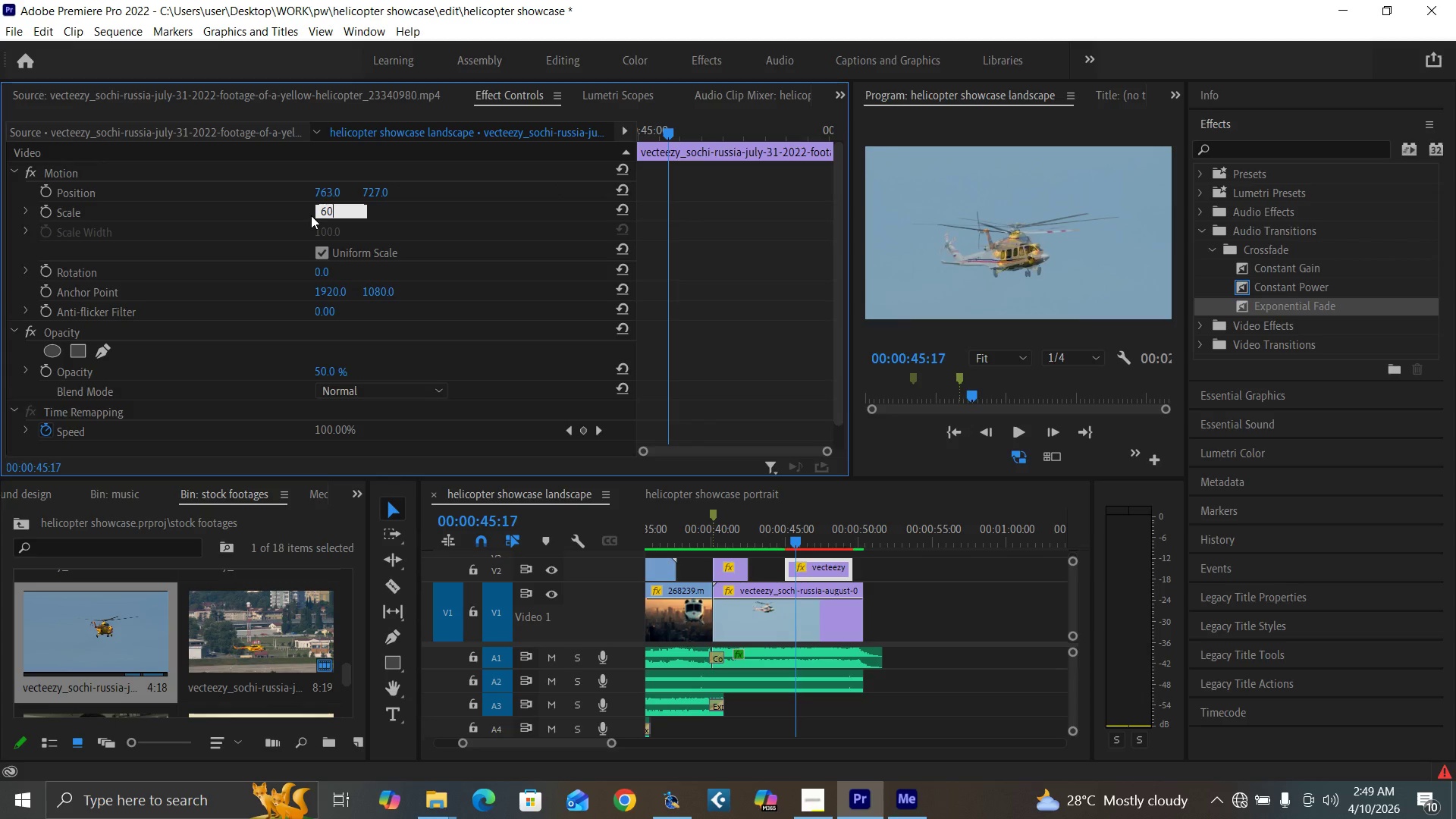 
key(Enter)
 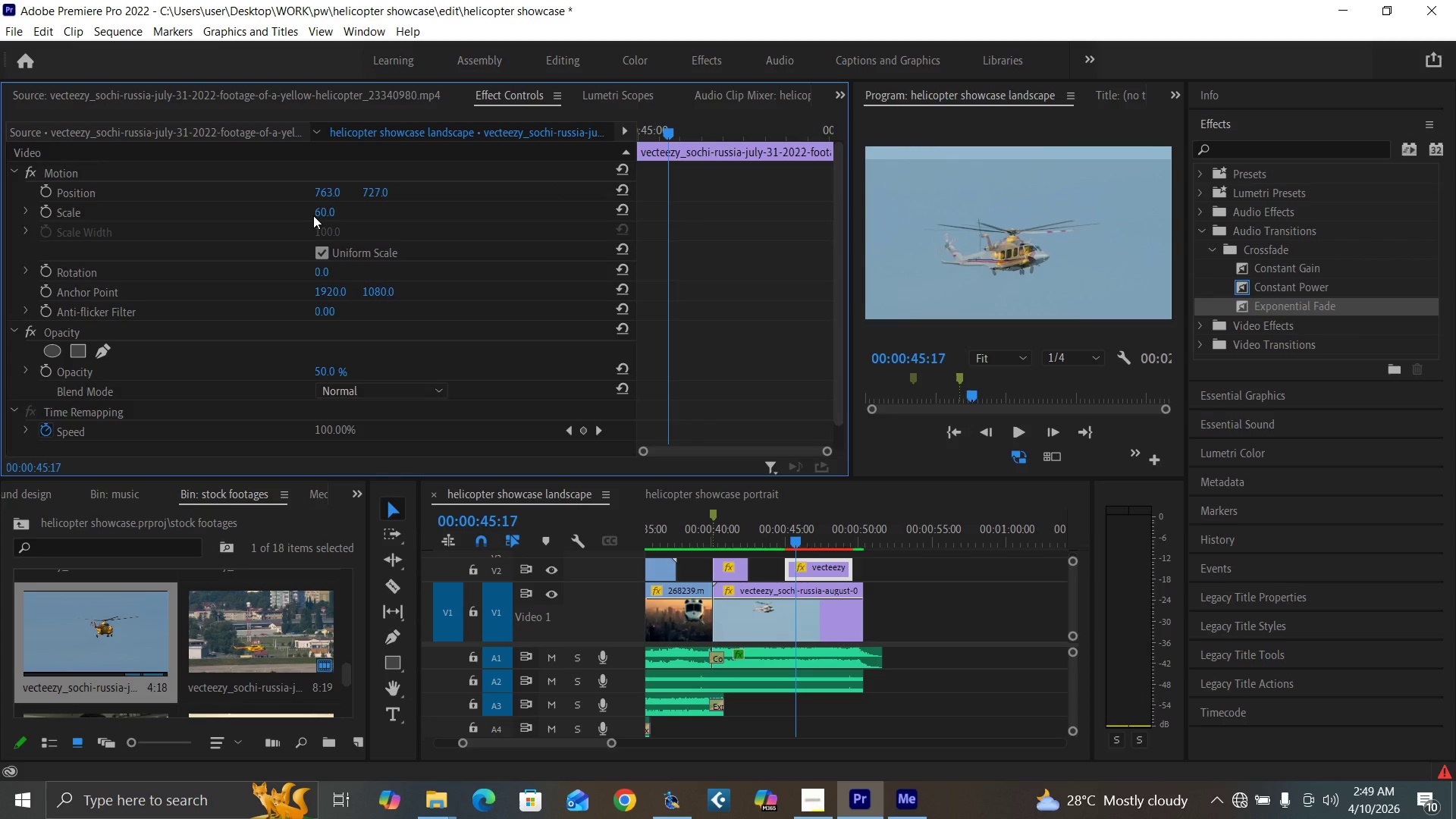 
key(Control+Z)
 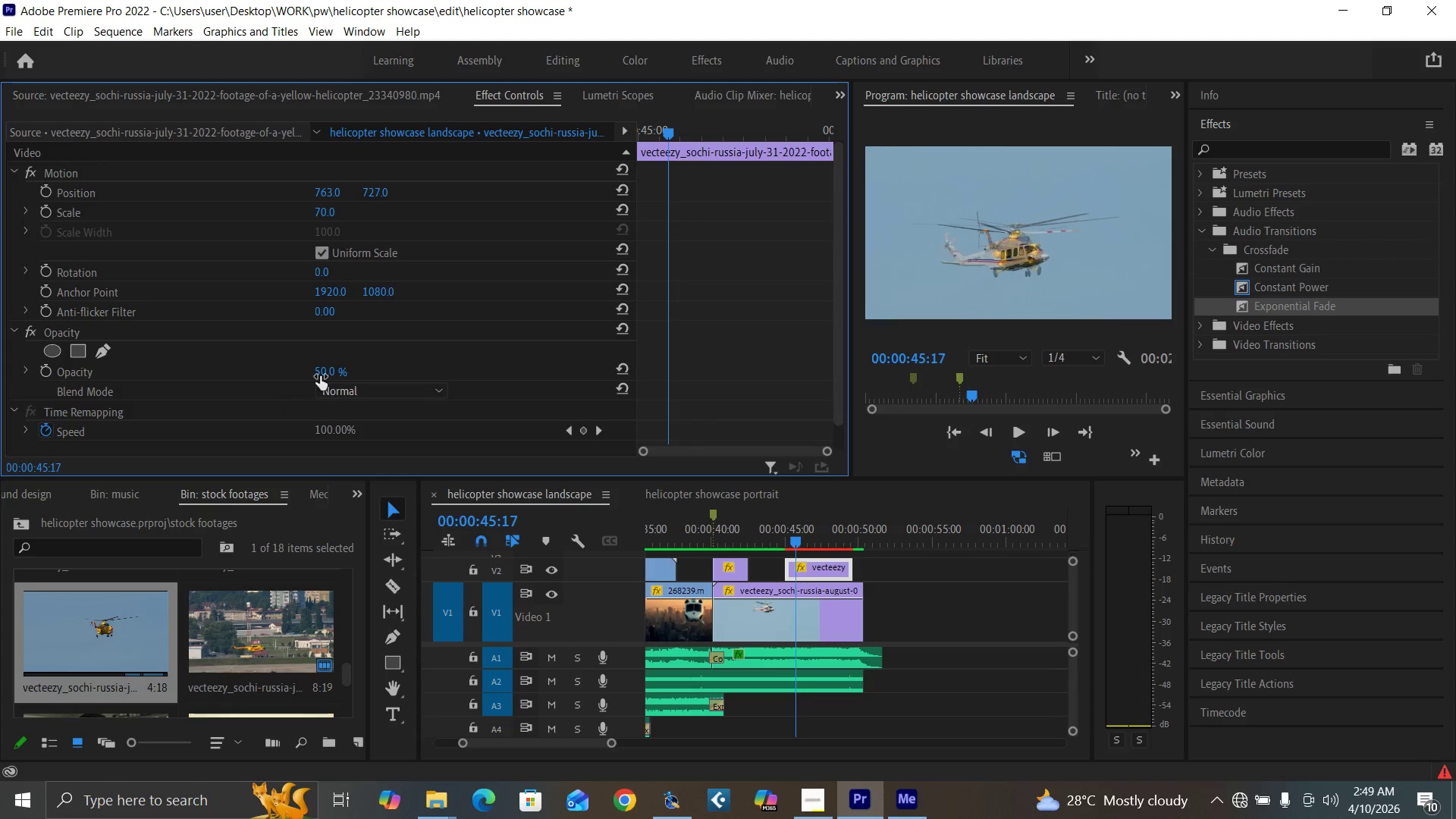 
left_click([623, 366])
 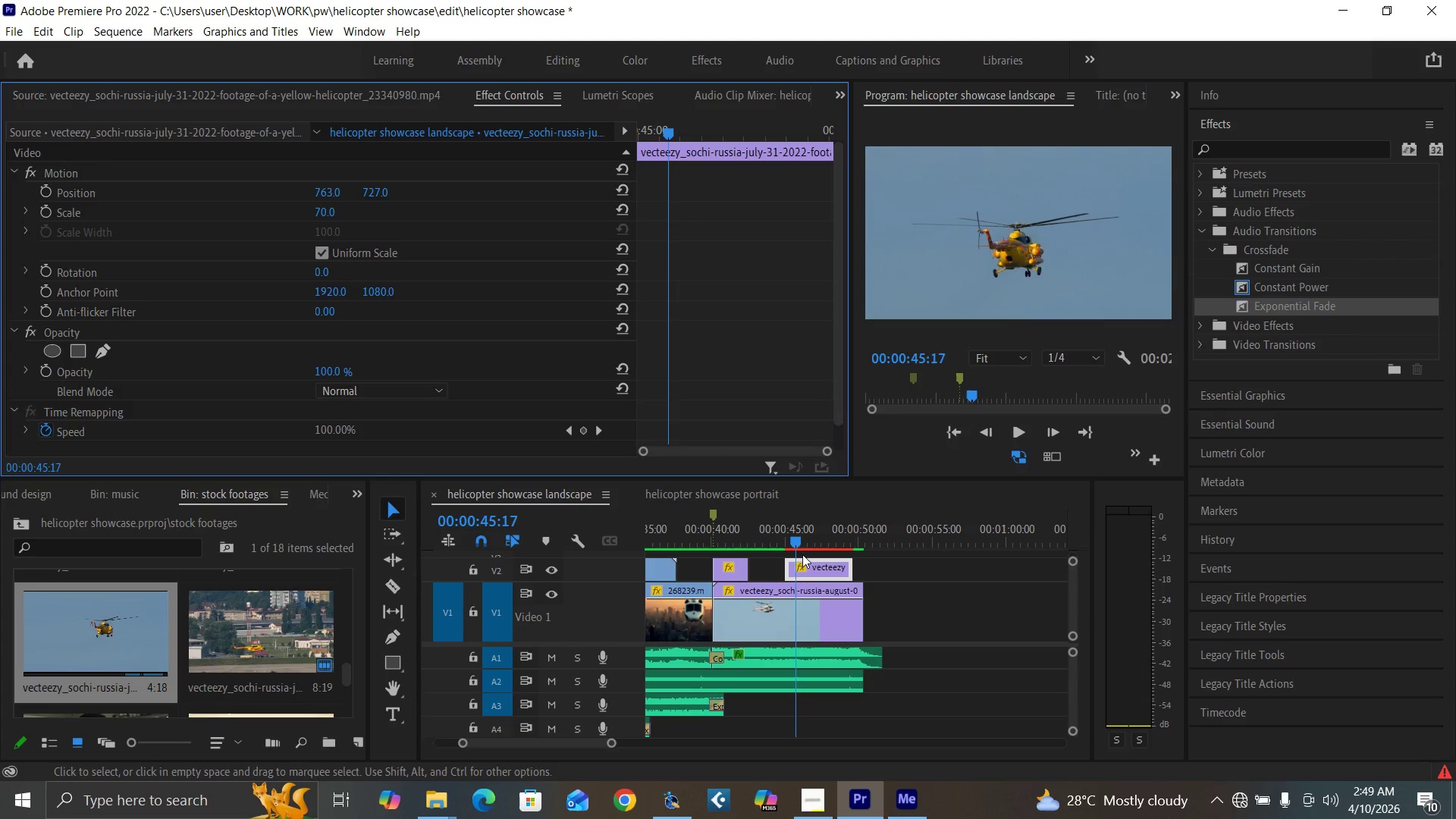 
left_click([770, 541])
 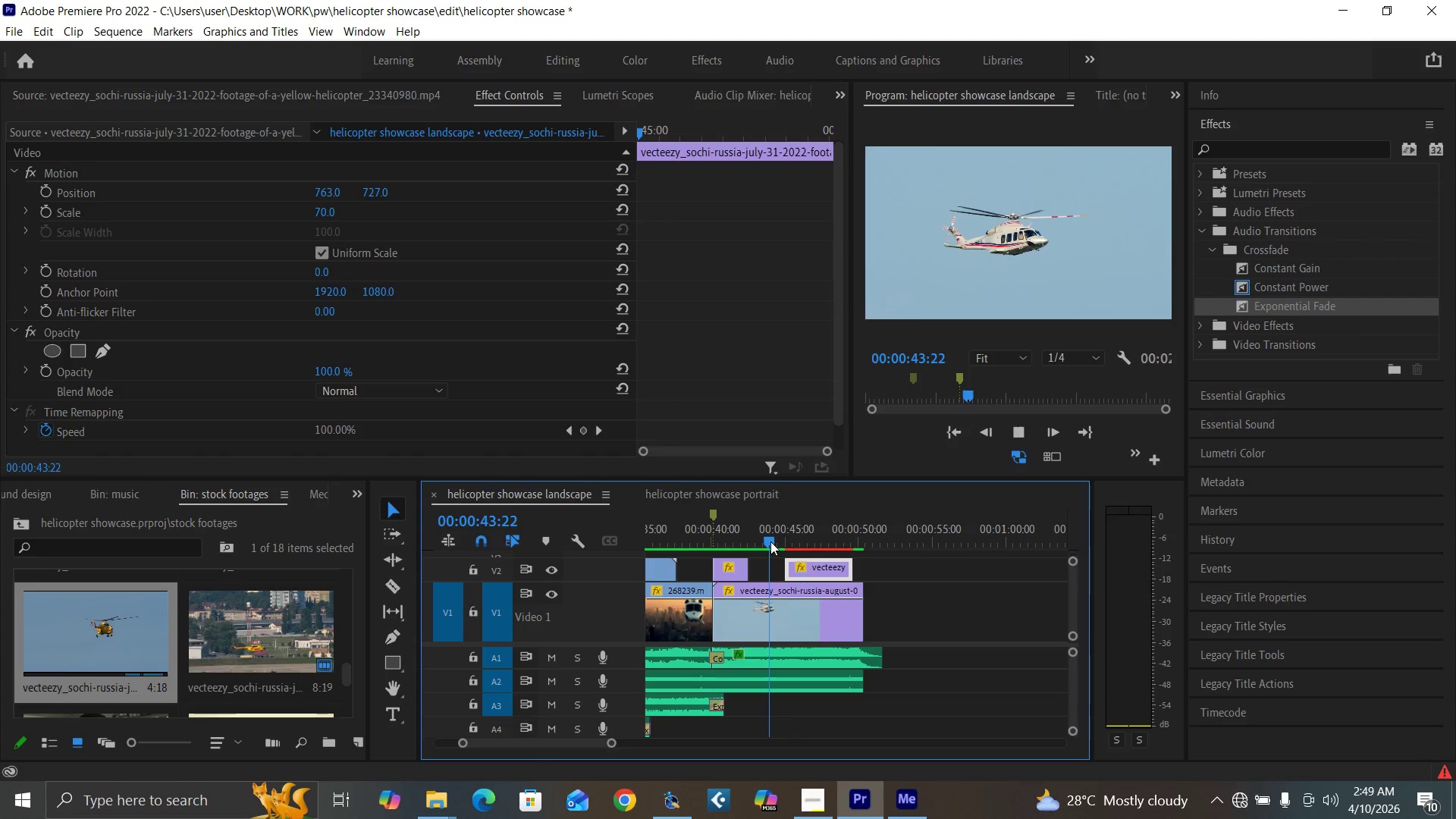 
key(Space)
 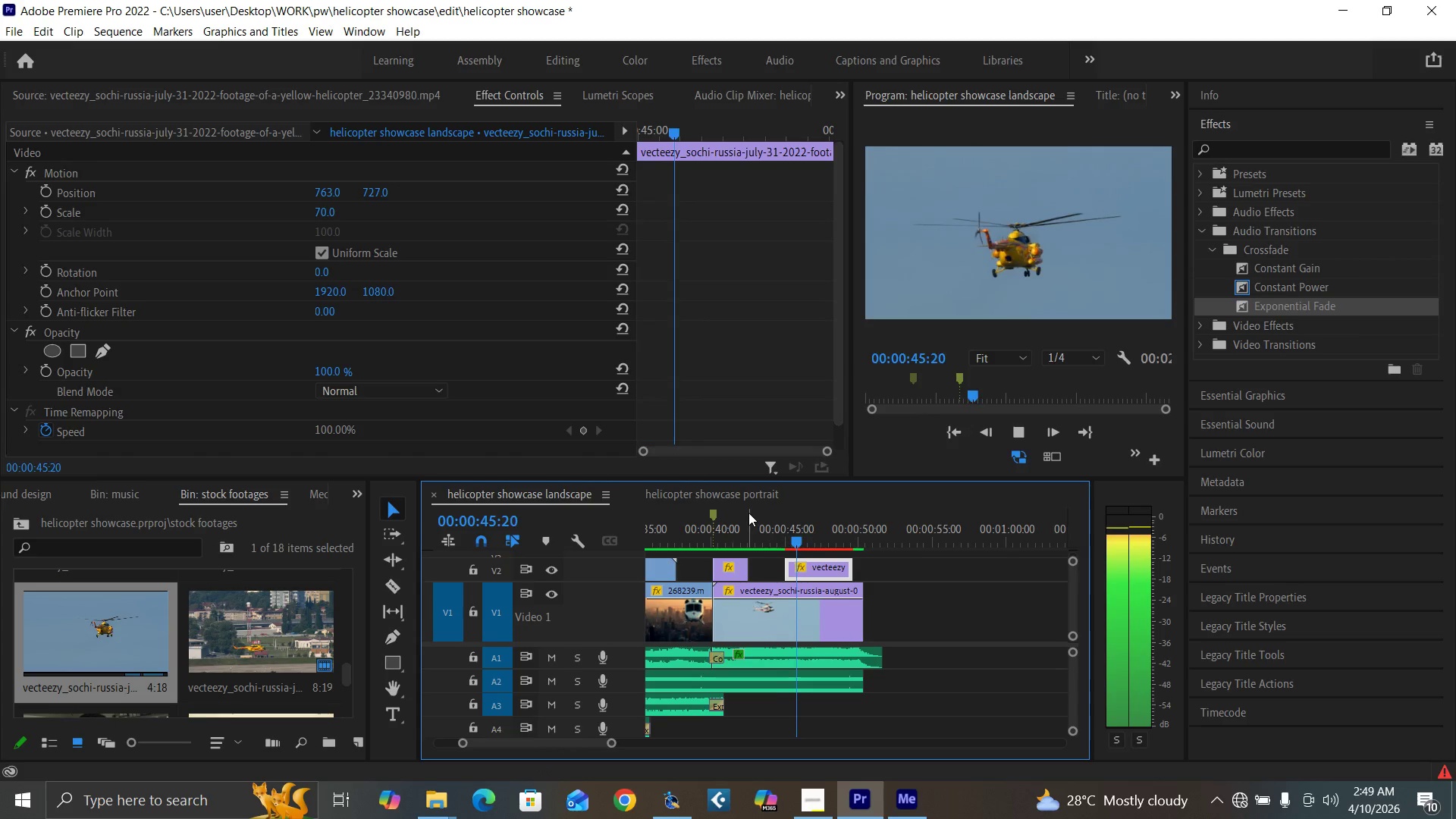 
left_click([769, 537])
 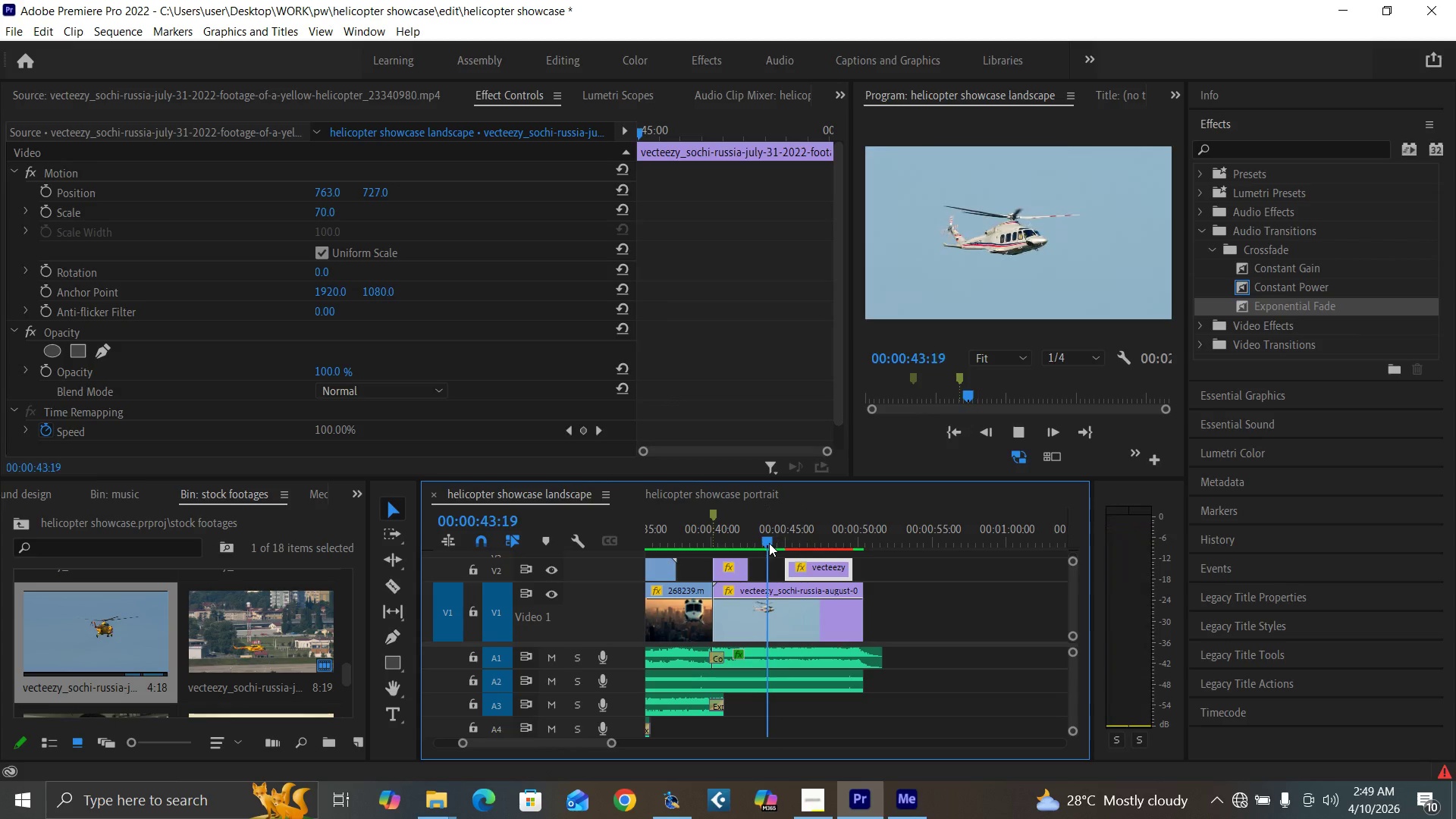 
key(Space)
 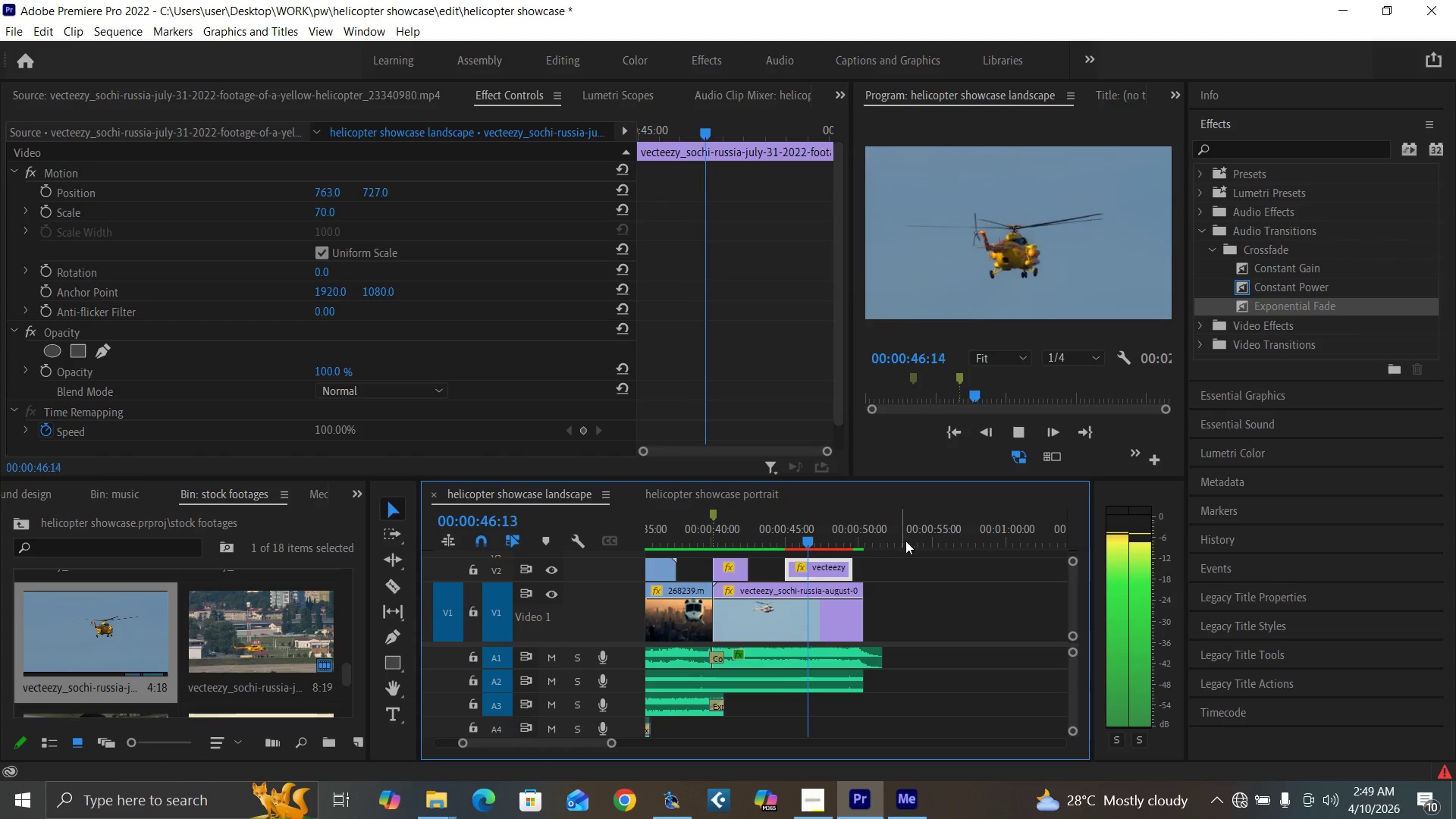 
key(Space)
 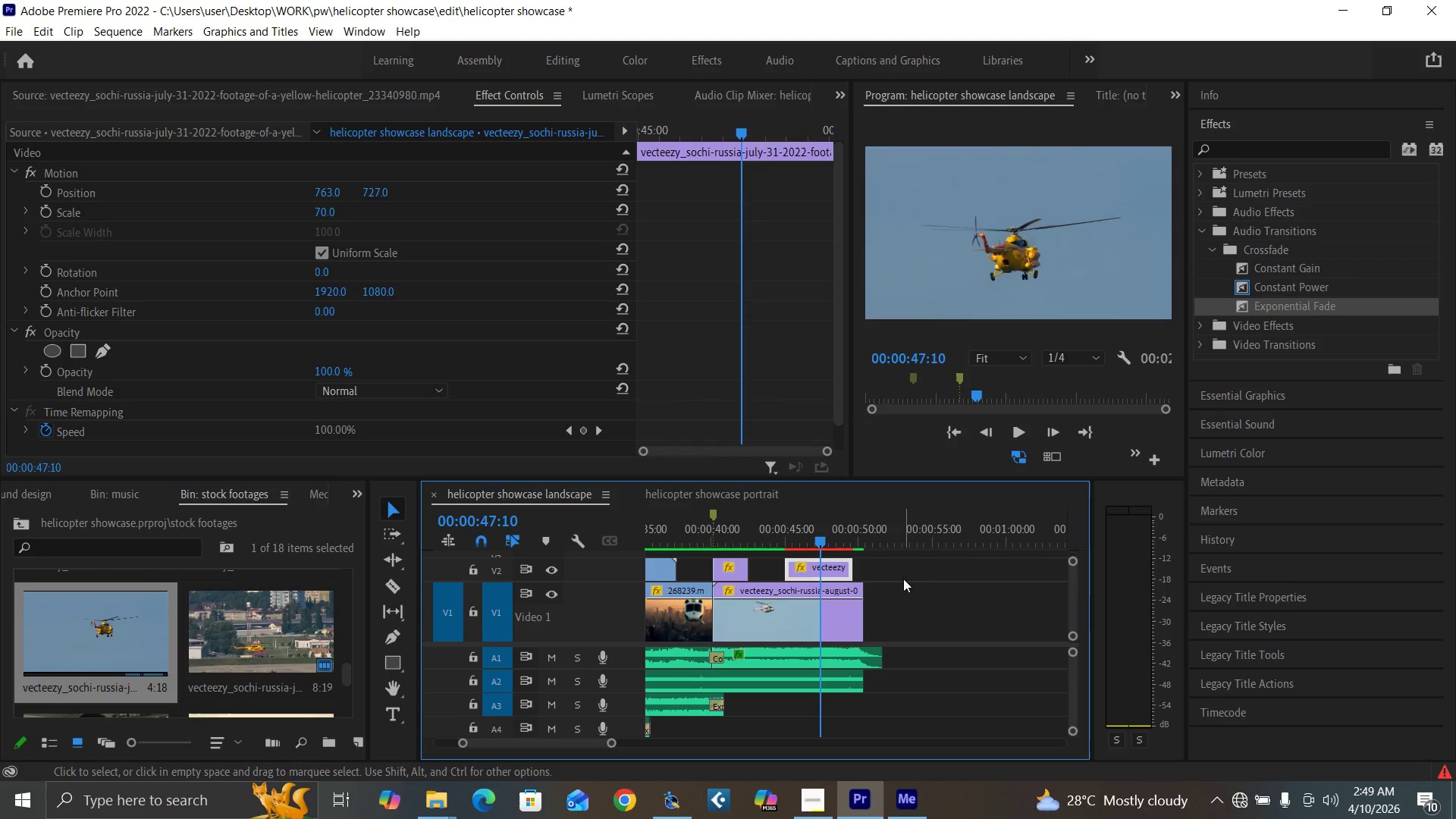 
key(Control+S)
 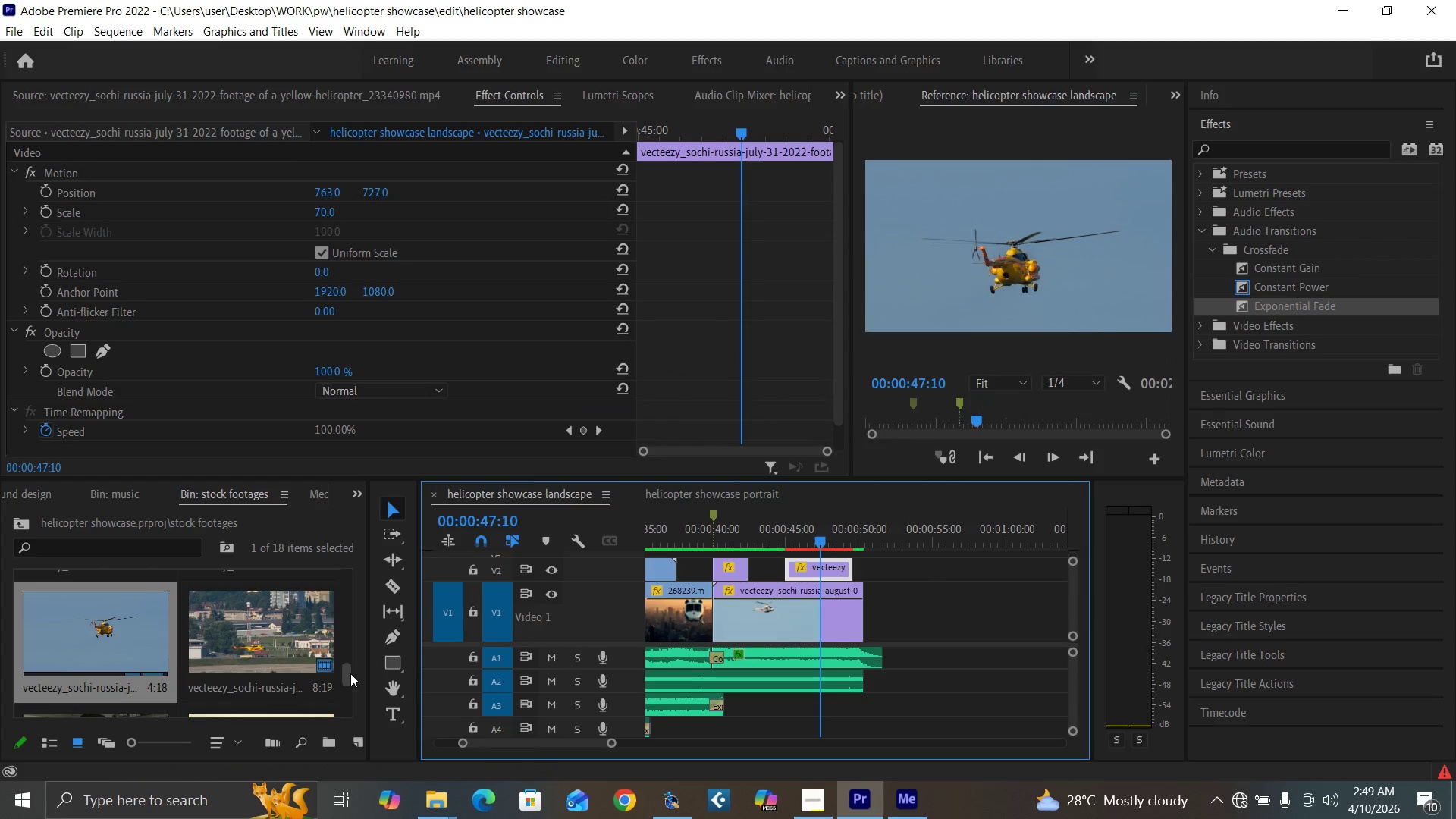 
left_click_drag(start_coordinate=[347, 676], to_coordinate=[360, 691])
 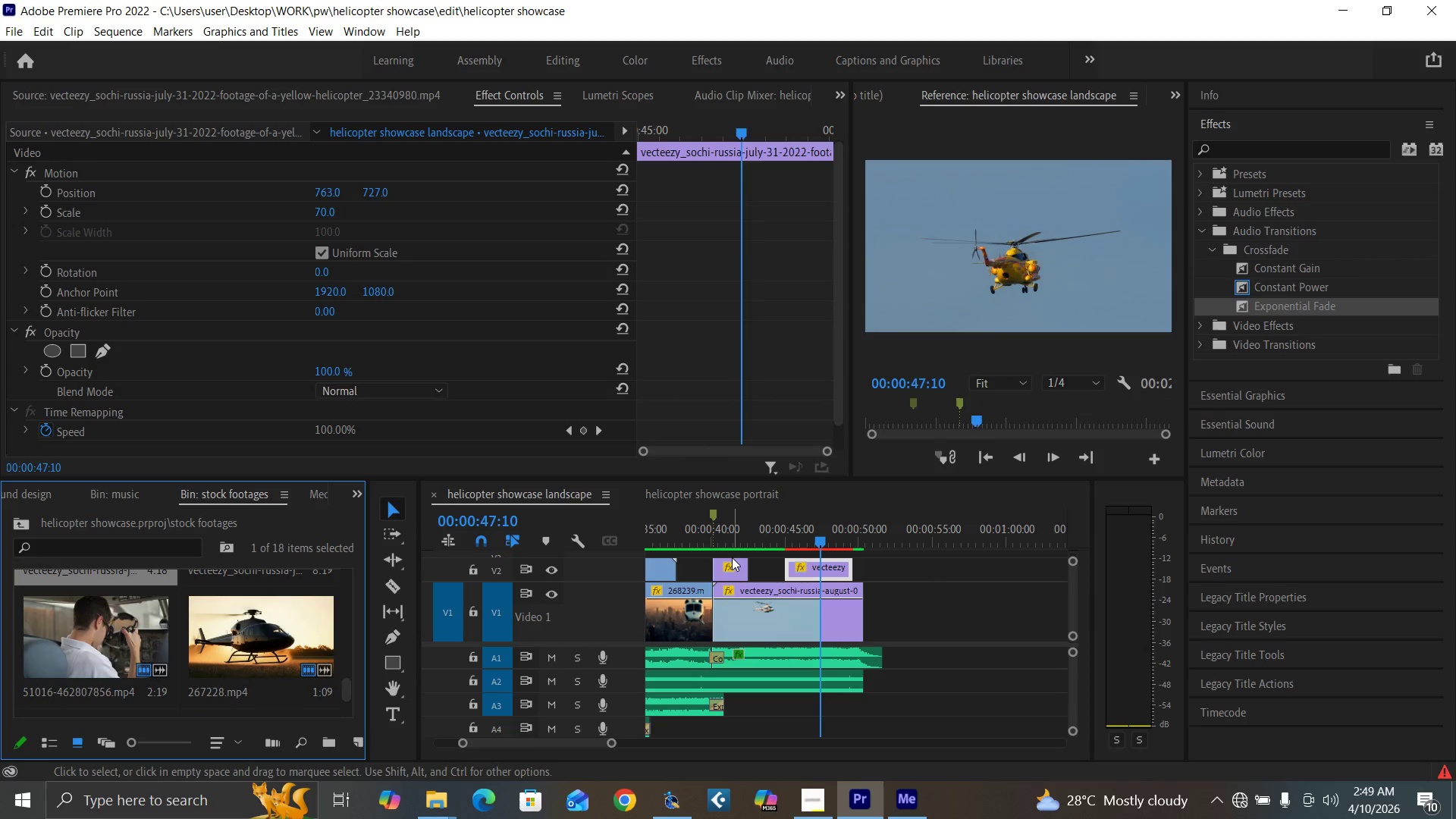 
left_click([732, 565])
 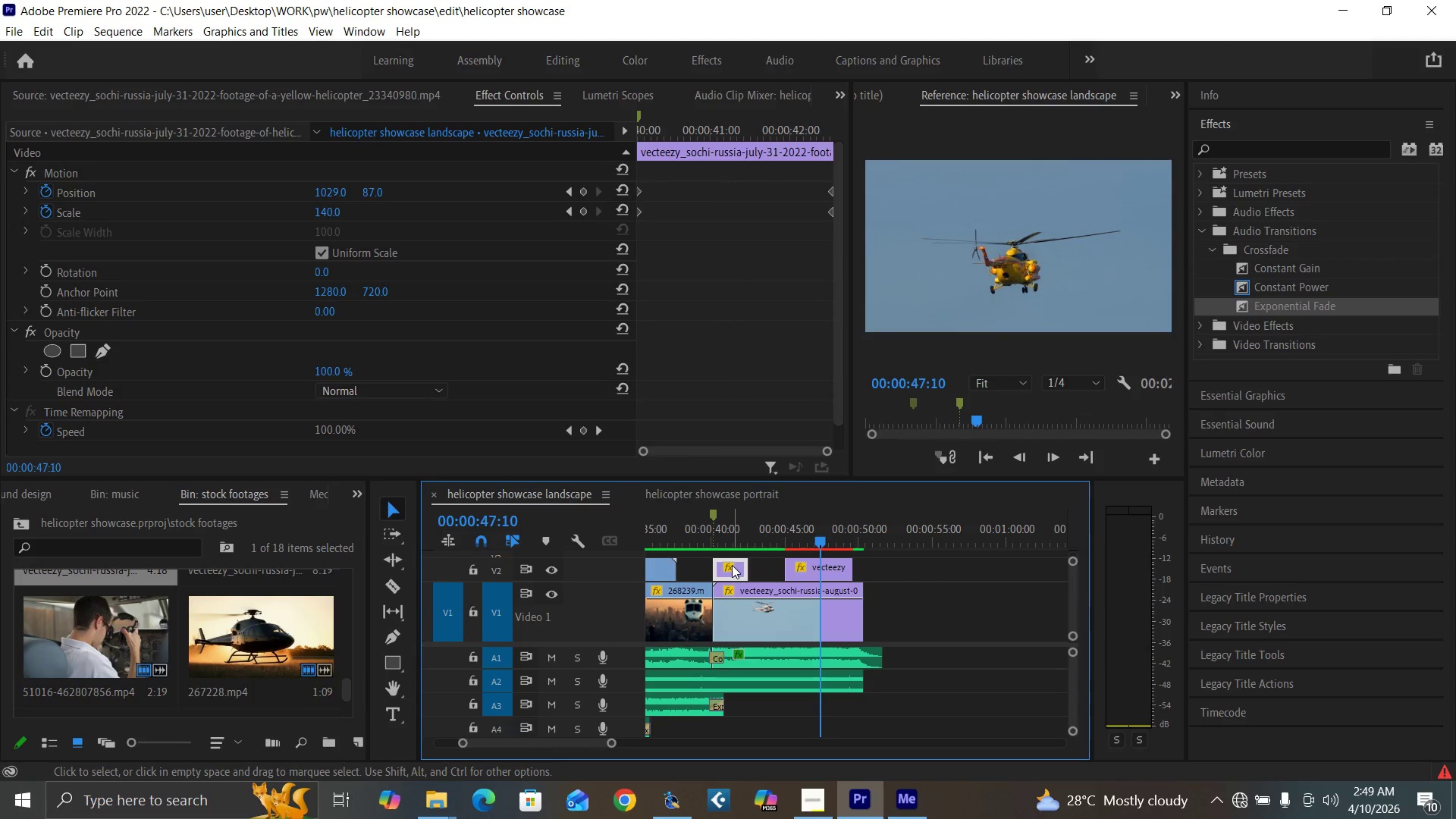 
hold_key(key=AltLeft, duration=1.52)
left_click_drag(start_coordinate=[732, 565], to_coordinate=[840, 555])
 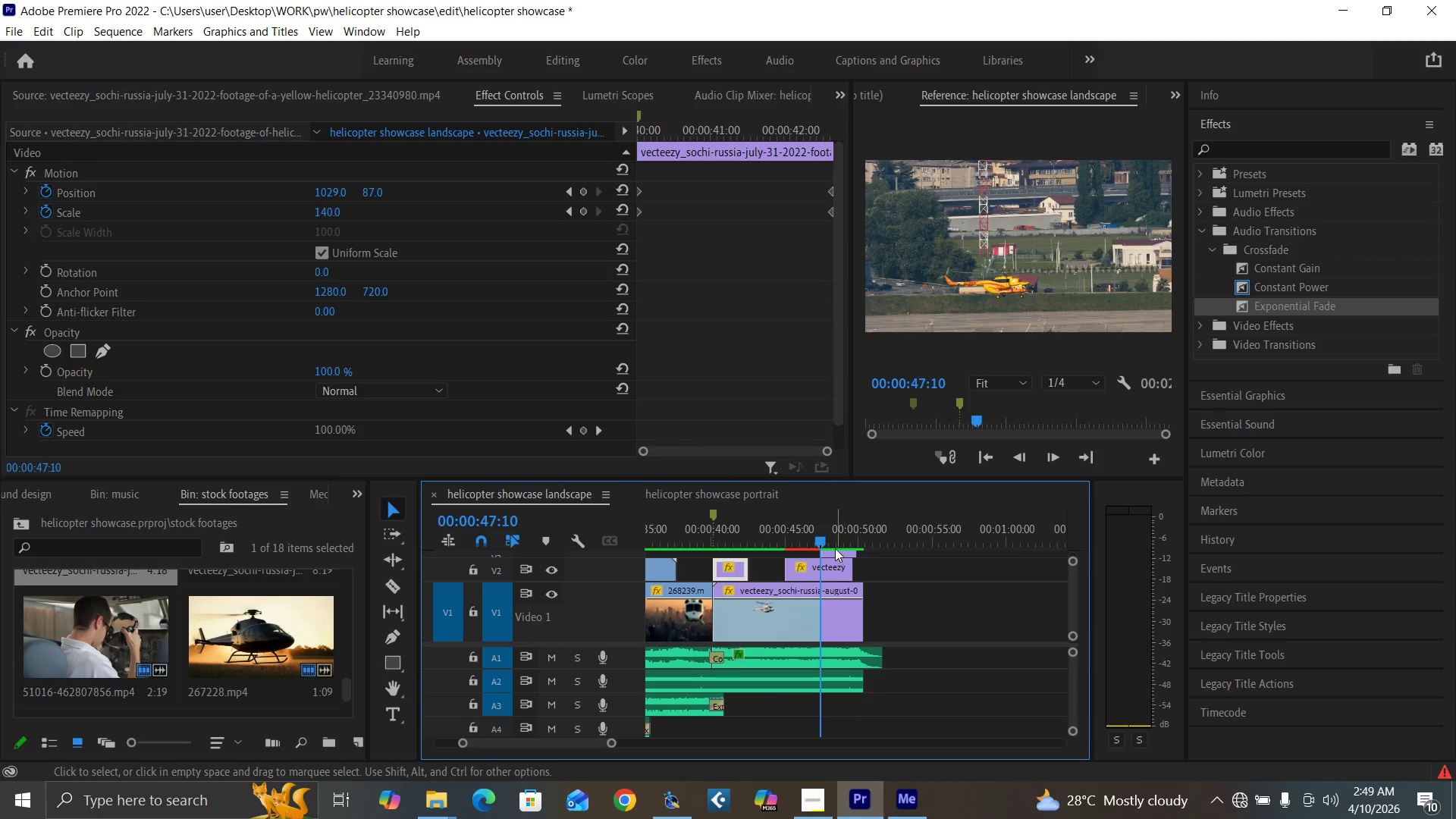 
hold_key(key=AltLeft, duration=1.28)
 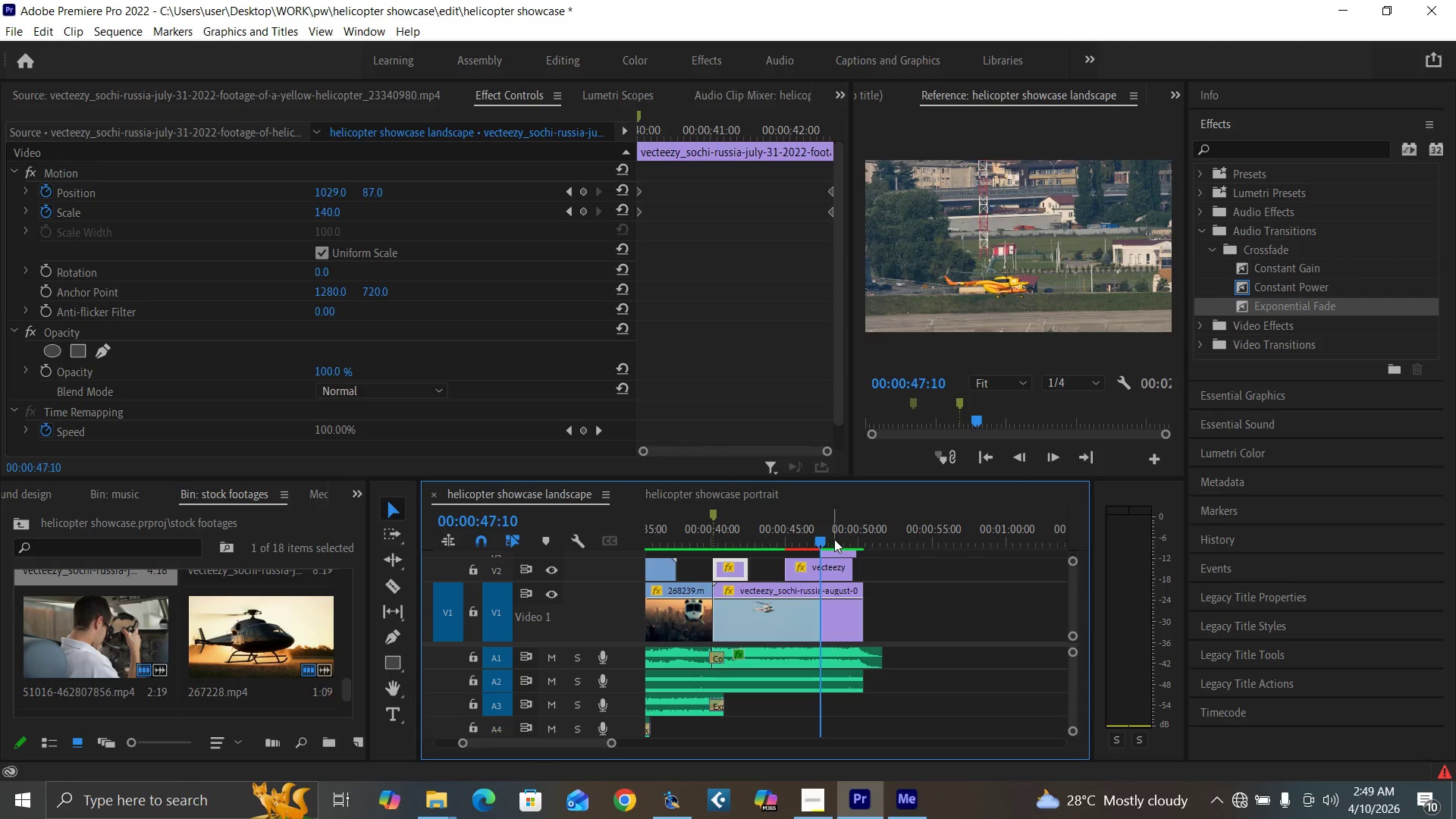 
left_click([833, 538])
 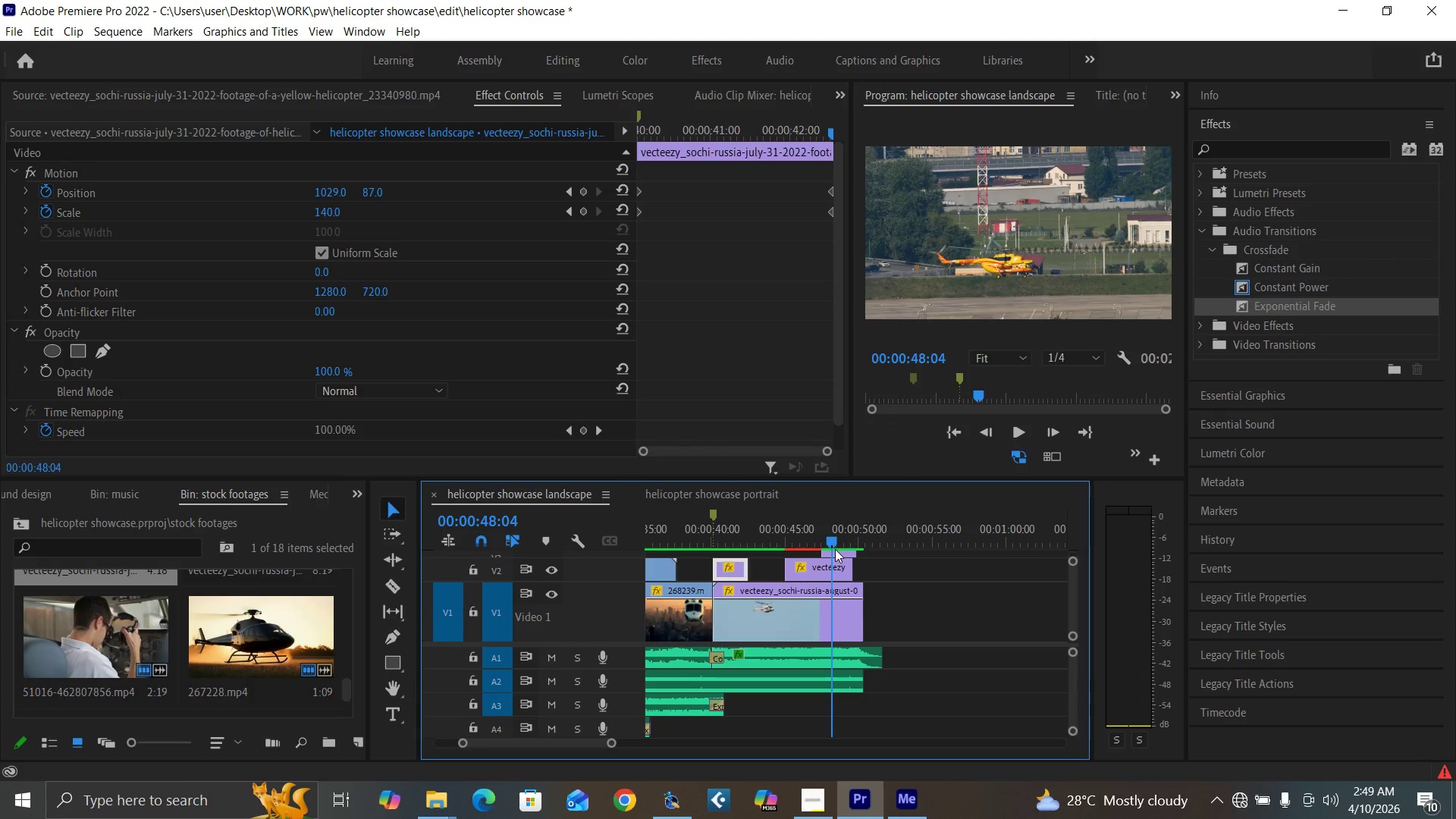 
left_click([835, 549])
 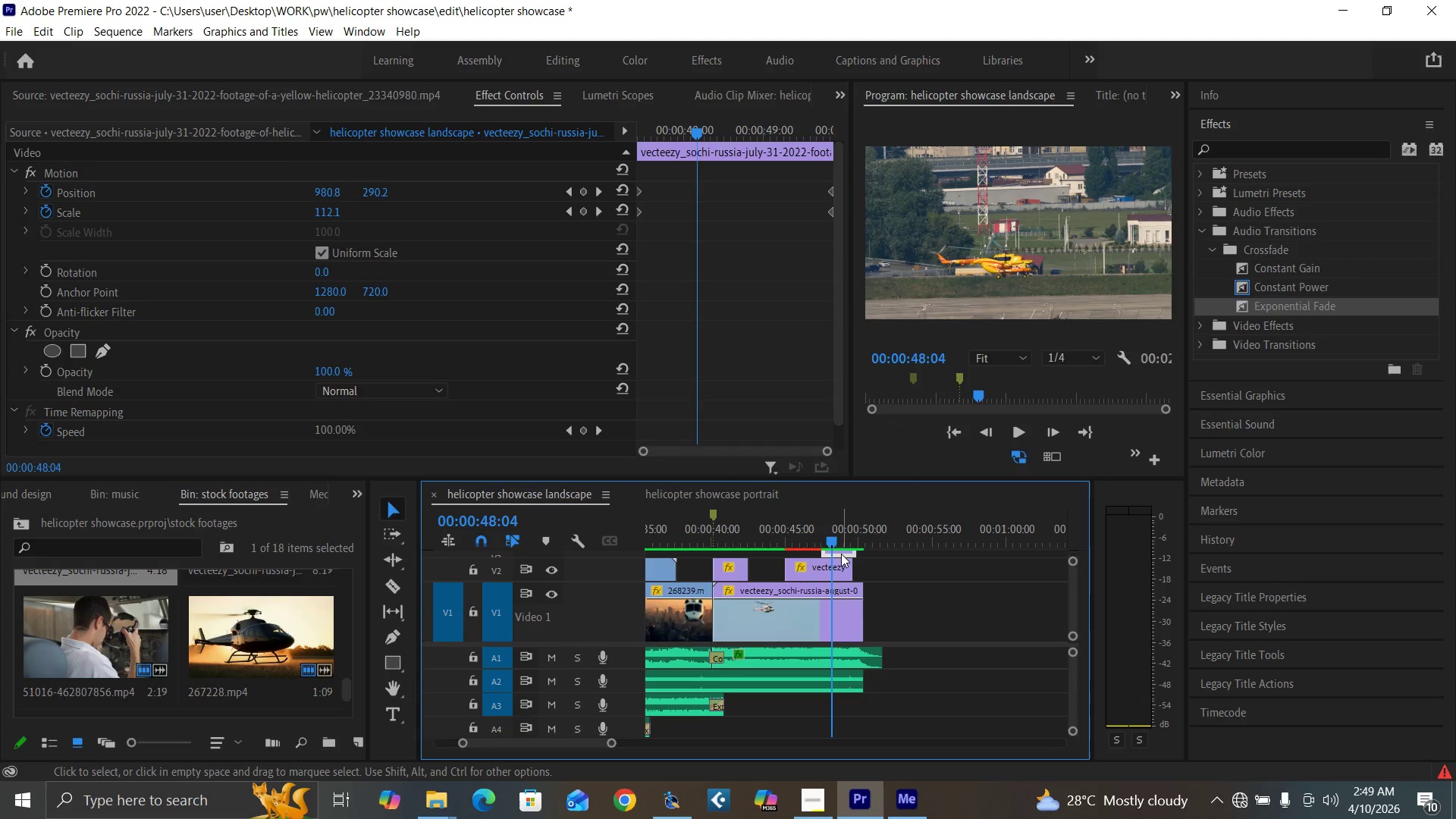 
right_click([841, 554])
 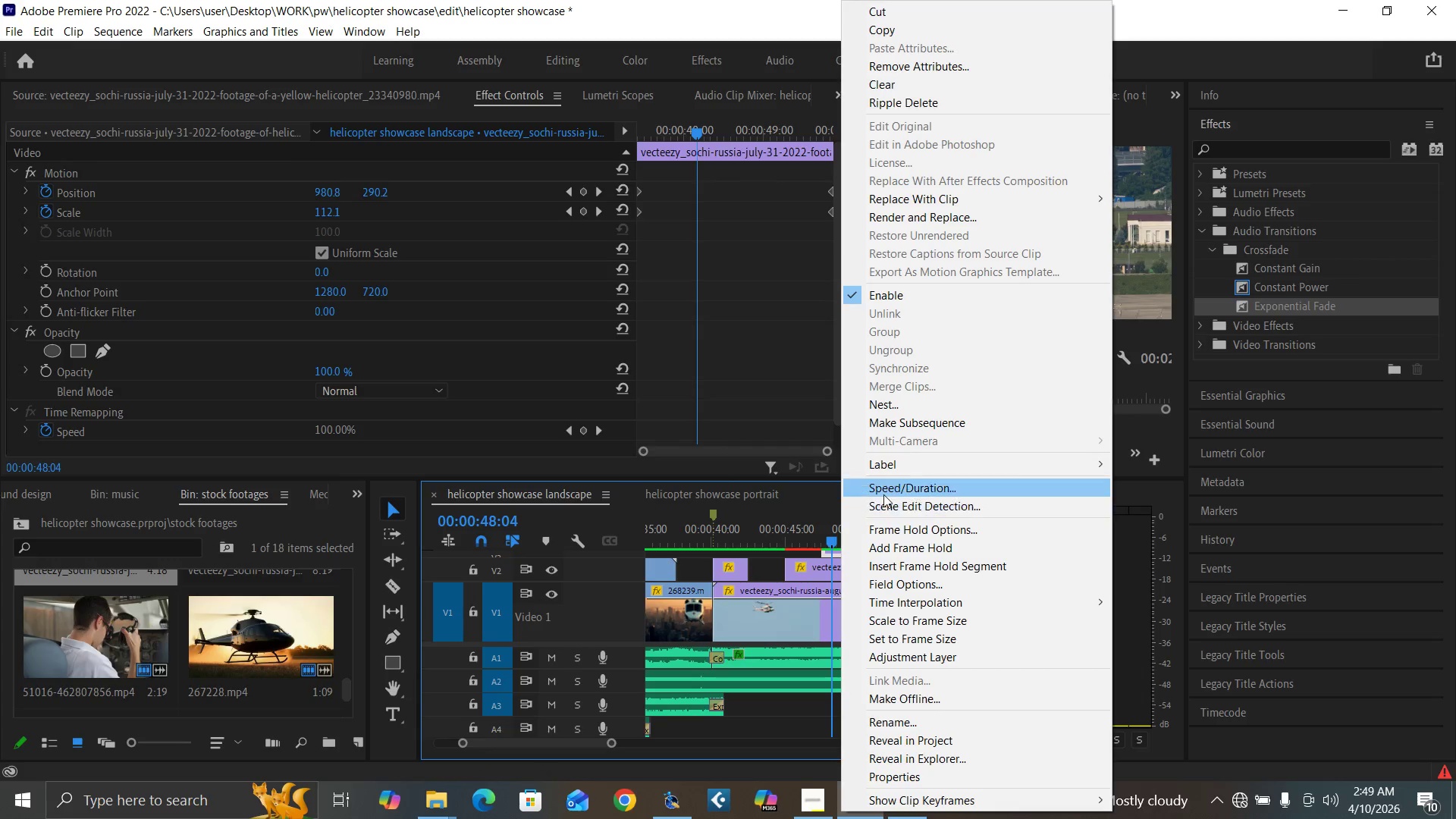 
left_click([883, 494])
 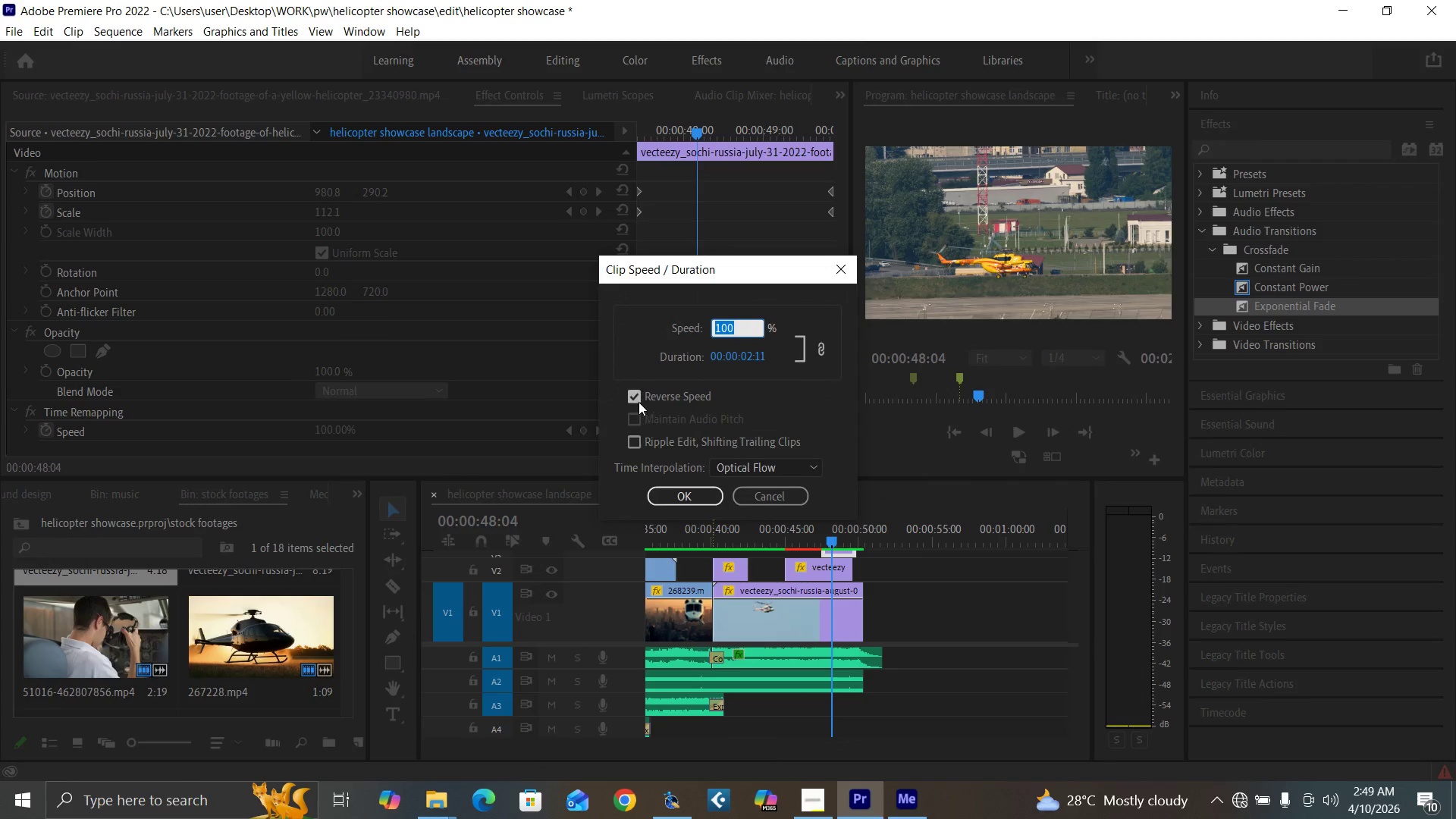 
left_click([634, 400])
 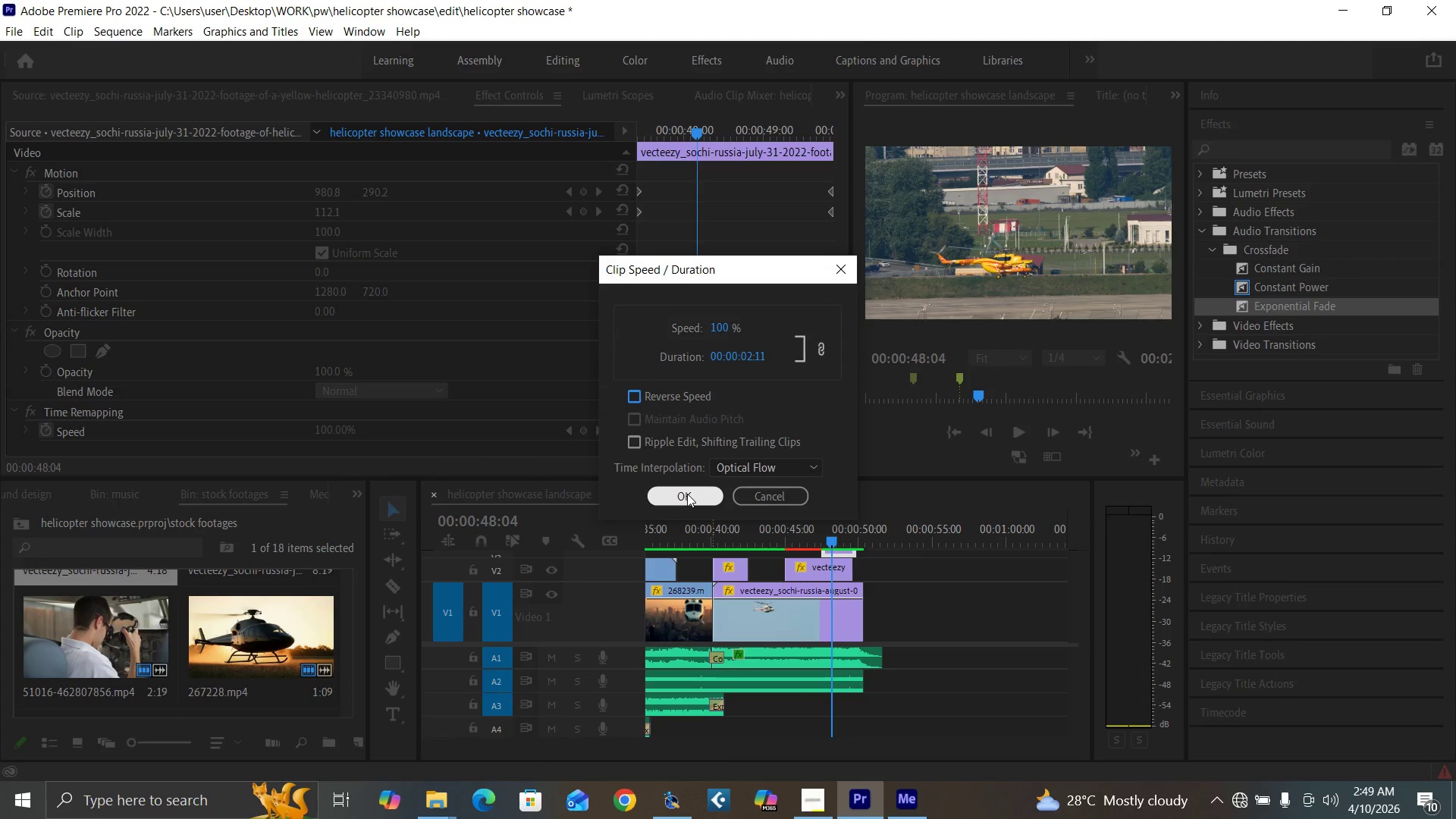 
left_click([687, 494])
 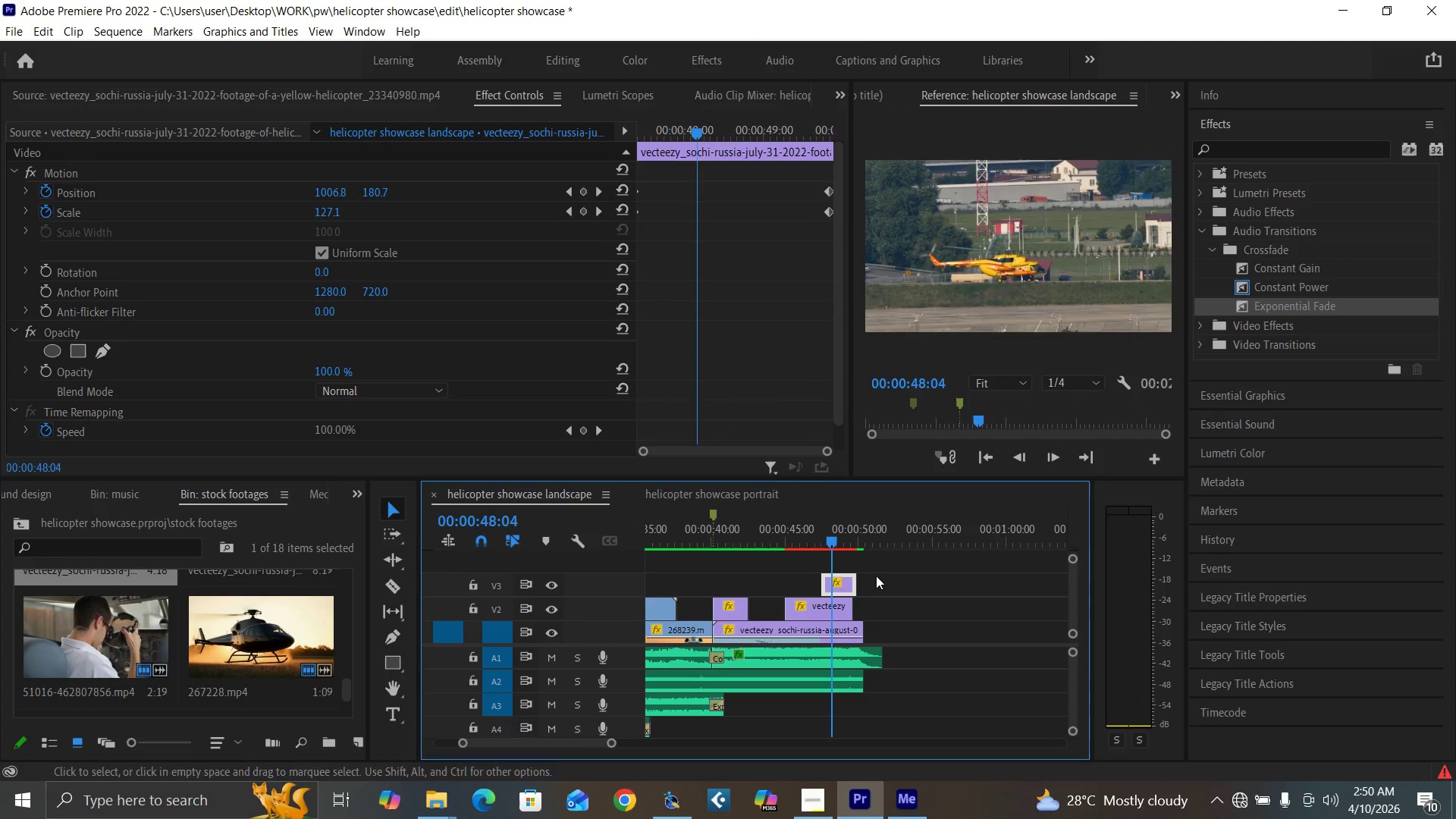 
left_click([806, 540])
 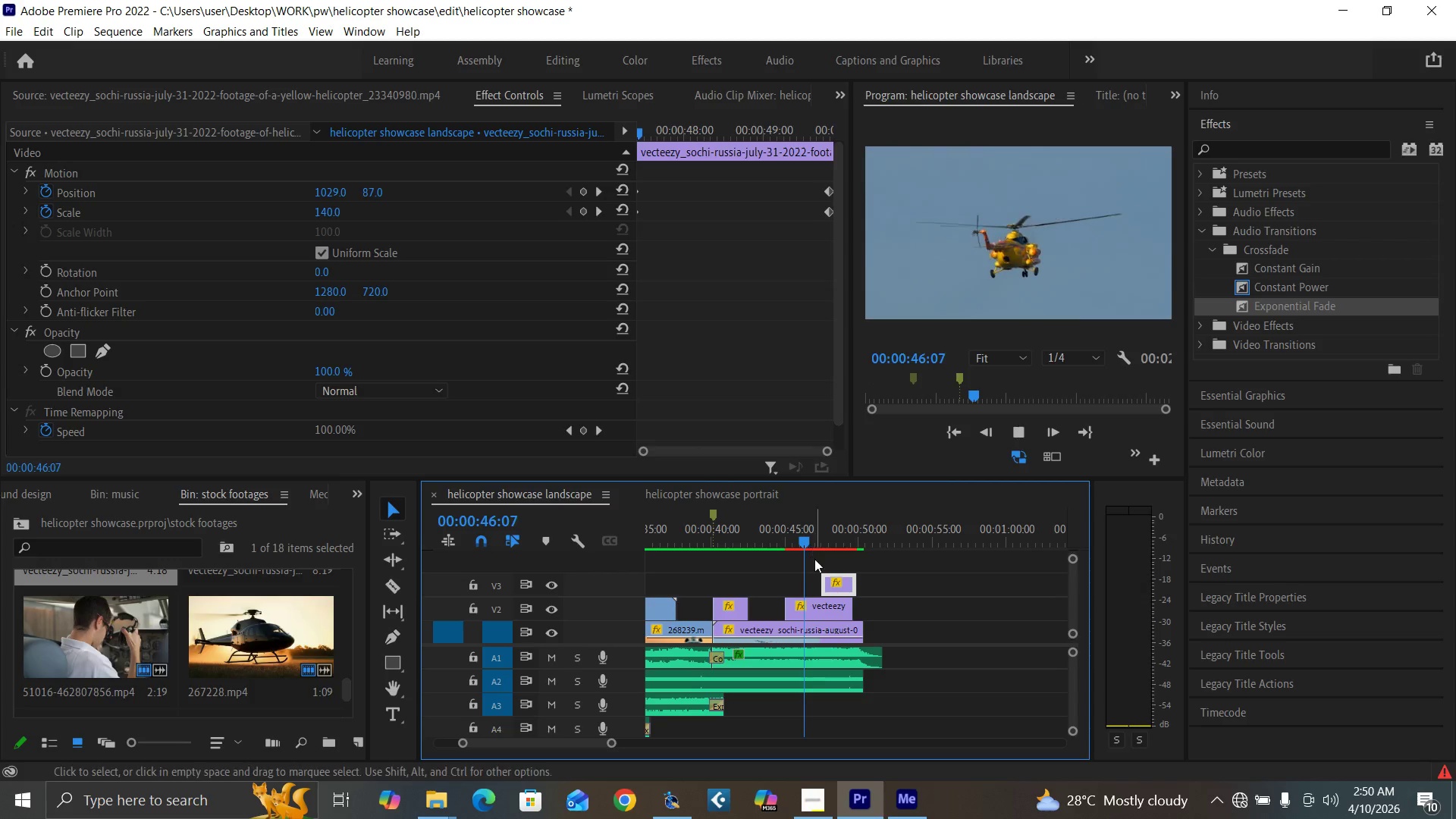 
key(Space)
 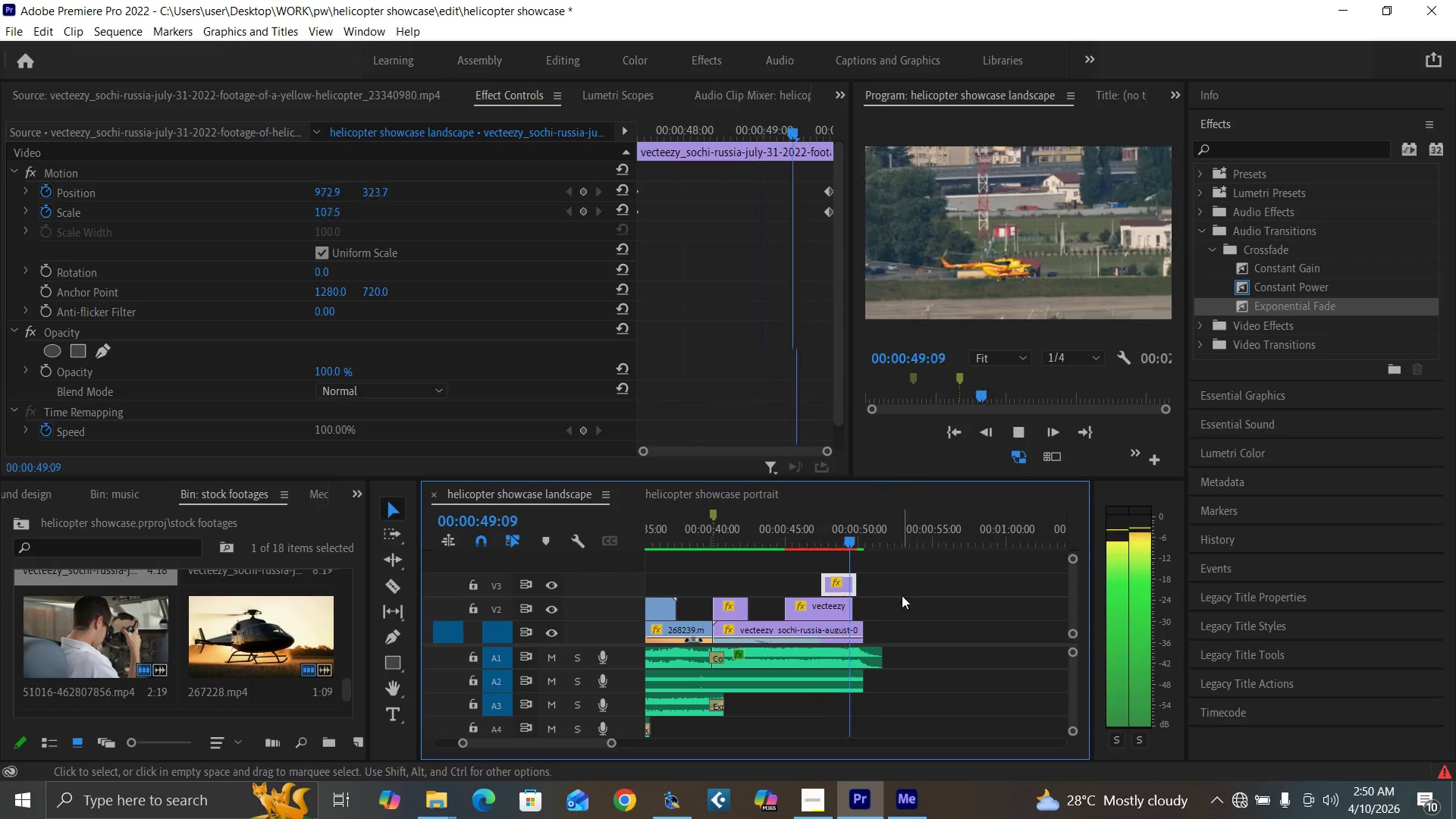 
key(Space)
 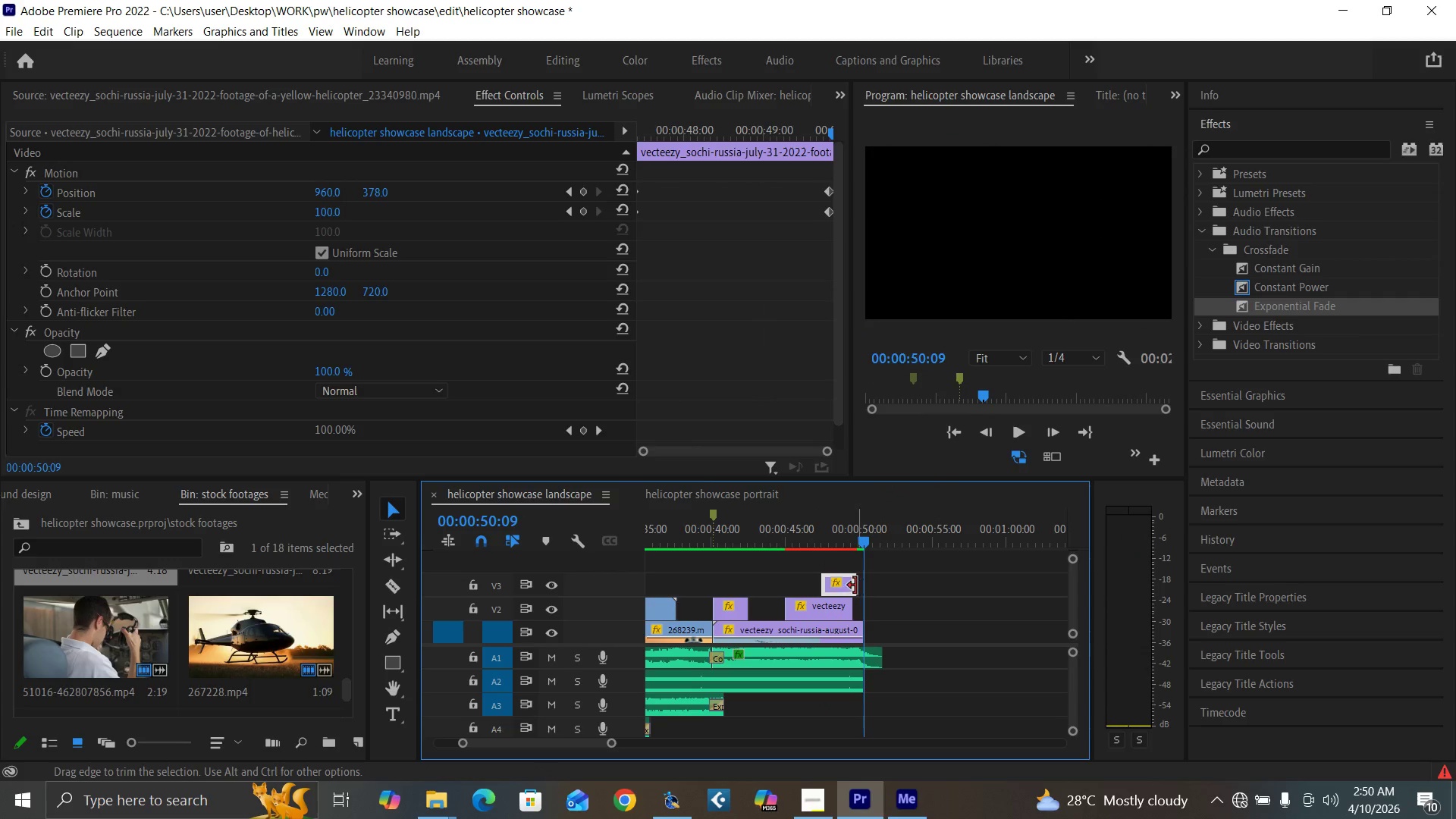 
left_click_drag(start_coordinate=[855, 585], to_coordinate=[882, 592])
 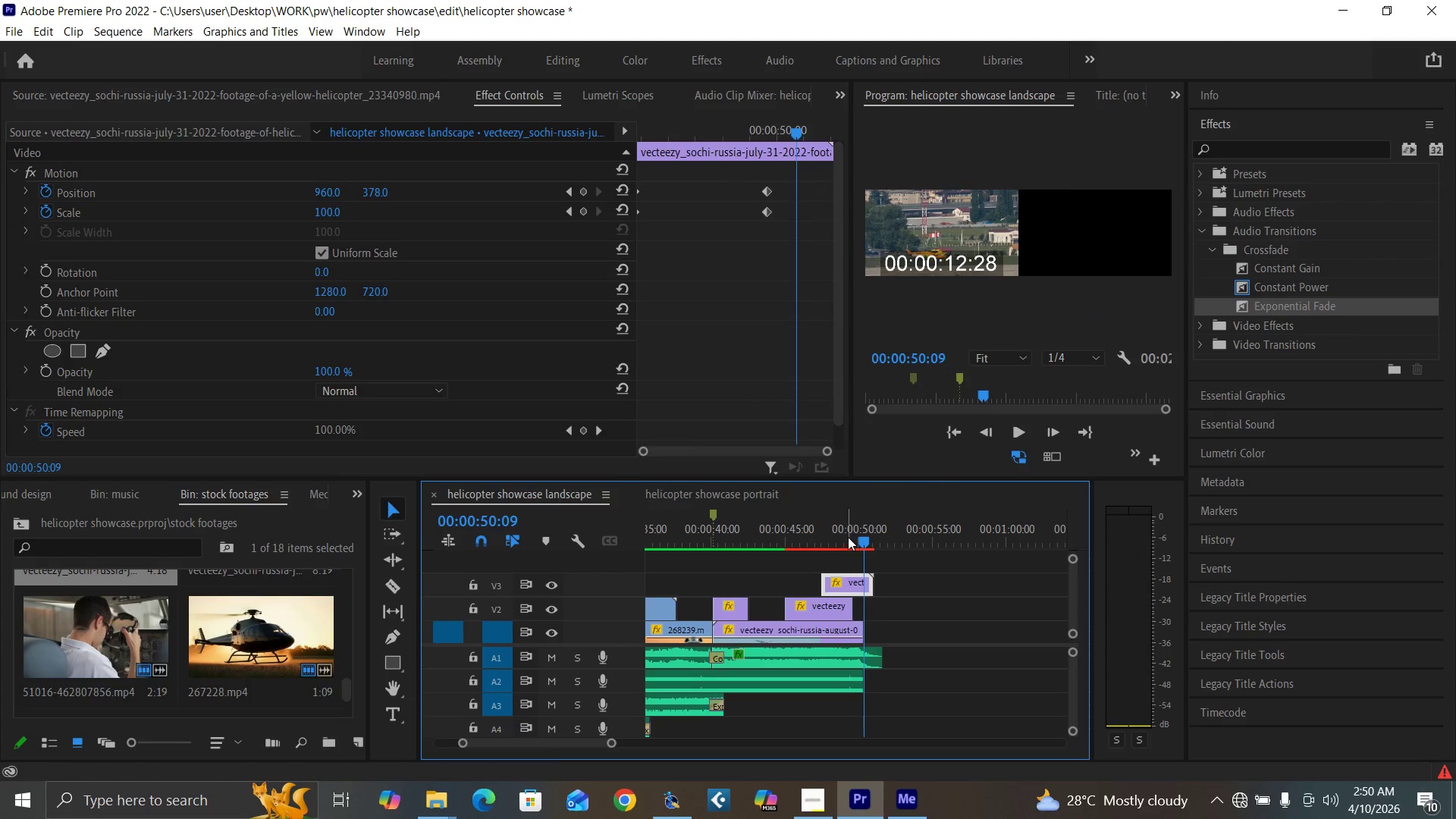 
left_click([847, 537])
 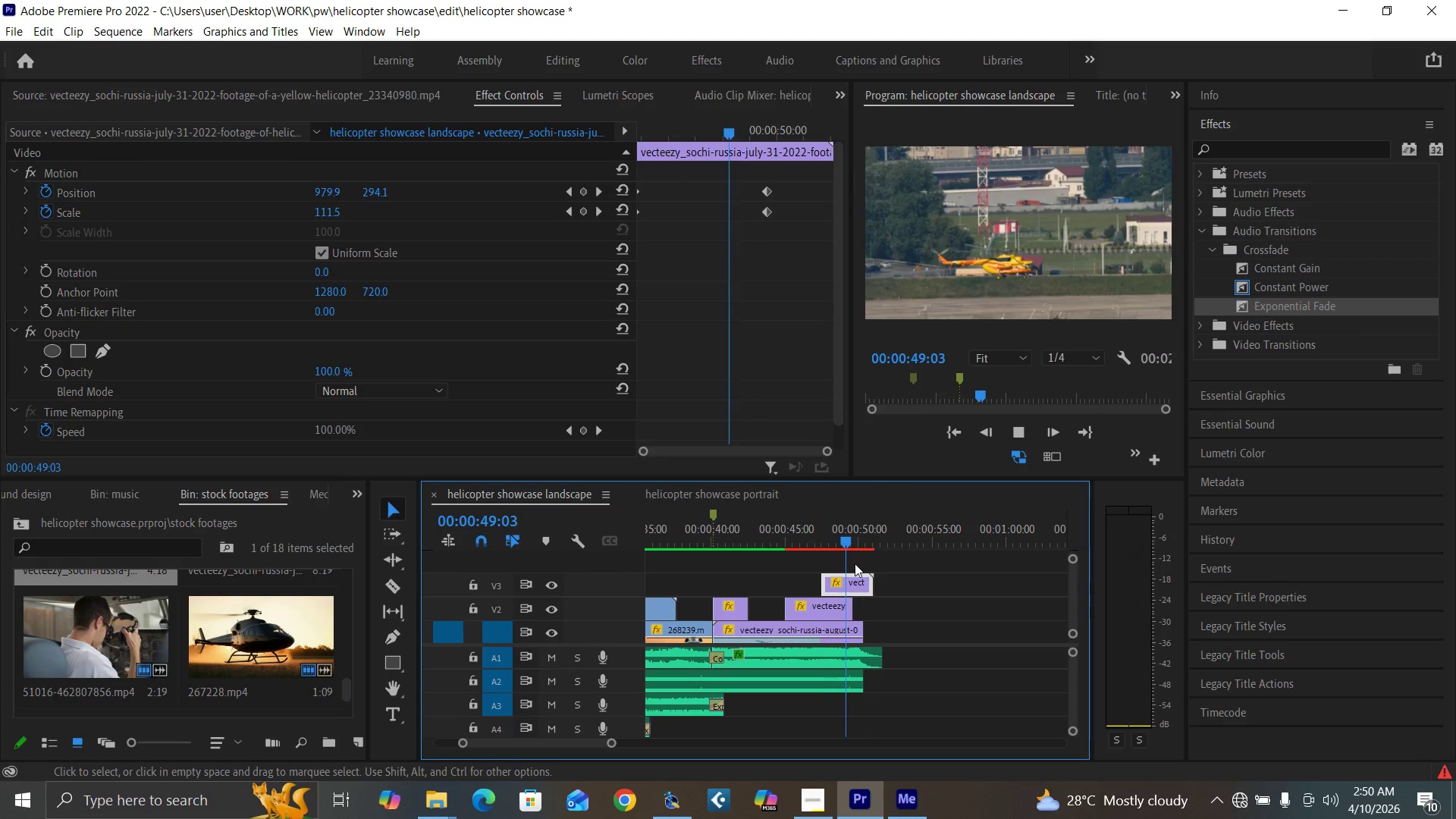 
key(Space)
 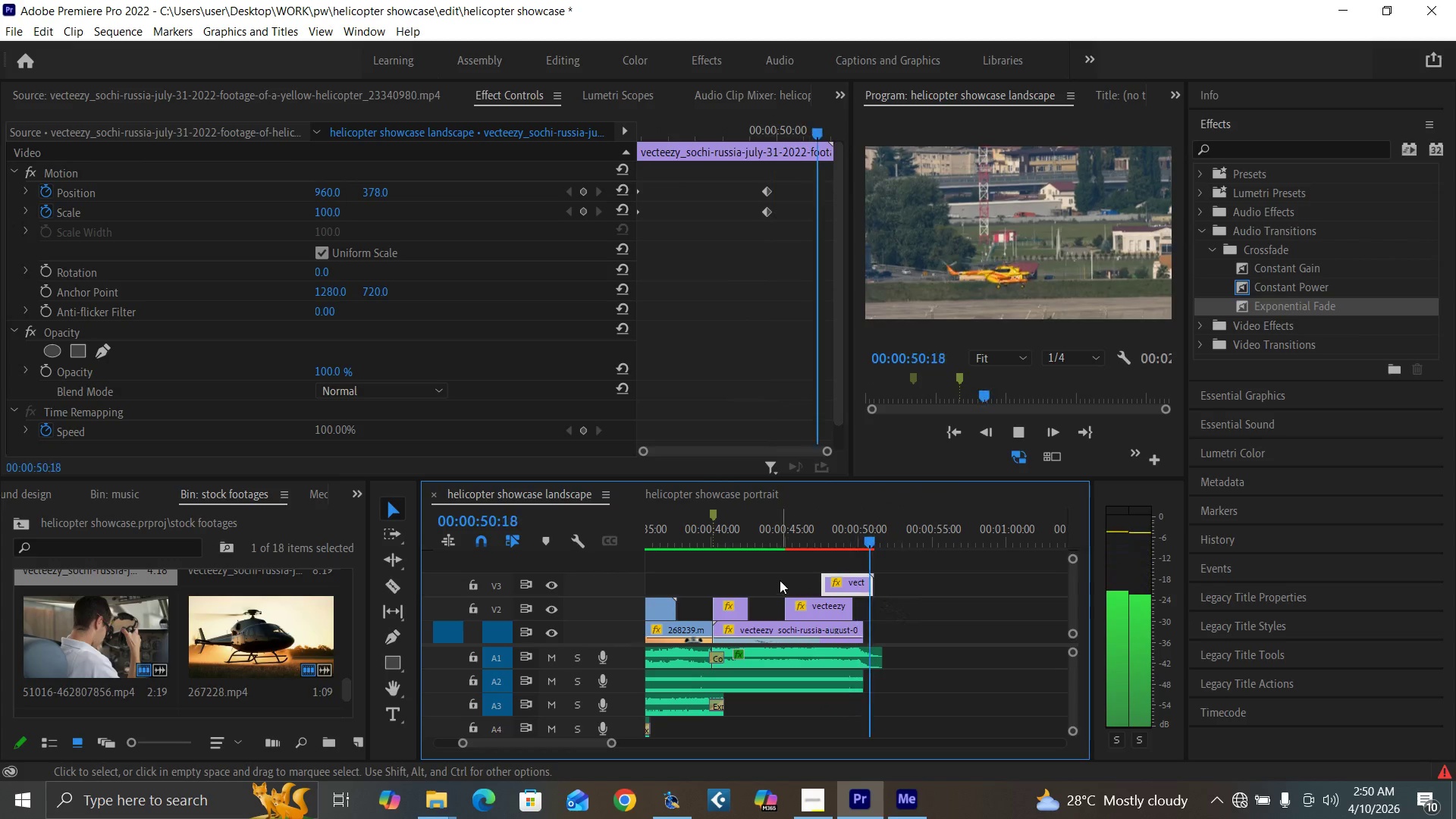 
key(Space)
 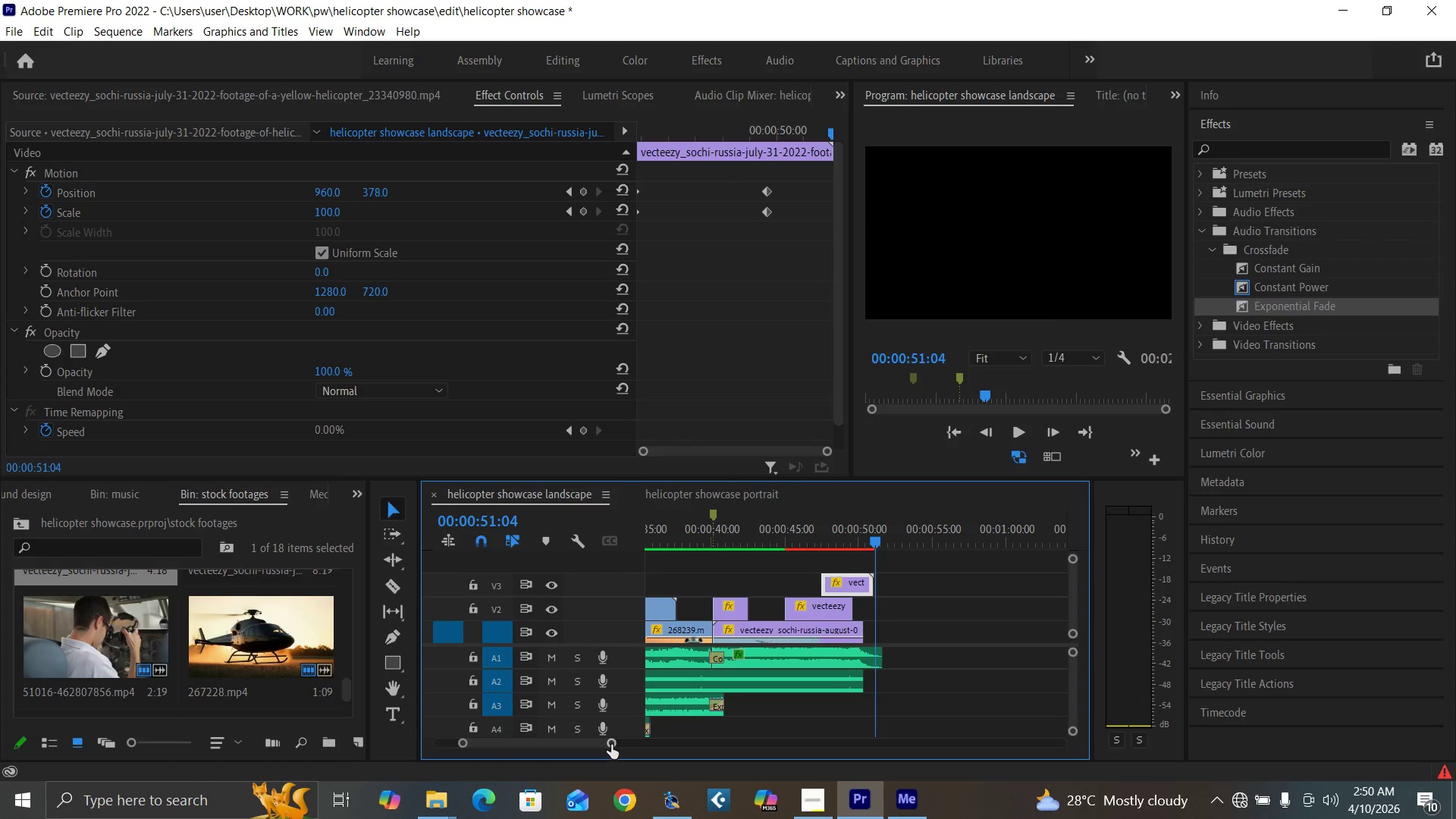 
left_click_drag(start_coordinate=[611, 745], to_coordinate=[592, 739])
 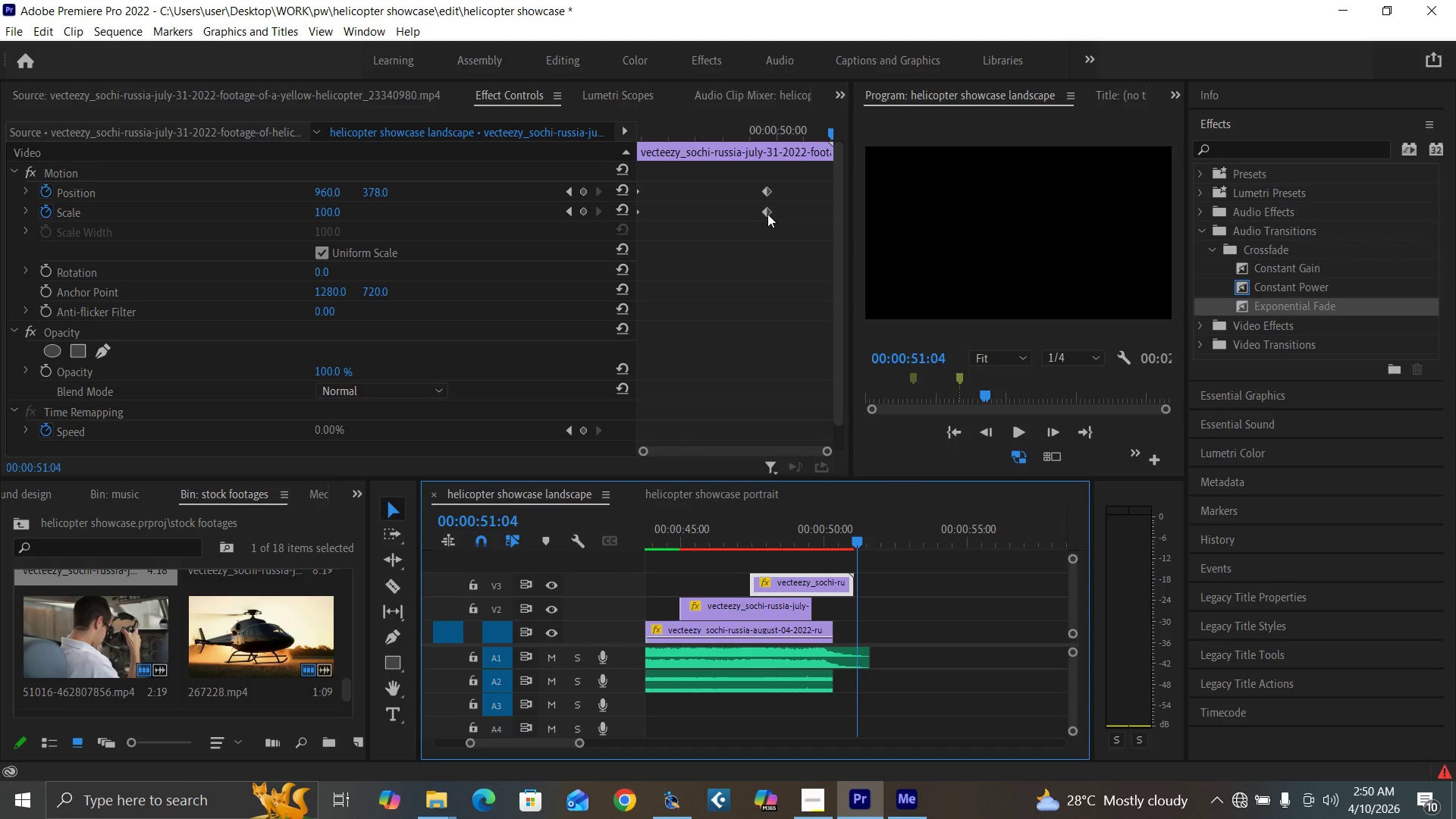 
left_click_drag(start_coordinate=[768, 212], to_coordinate=[867, 231])
 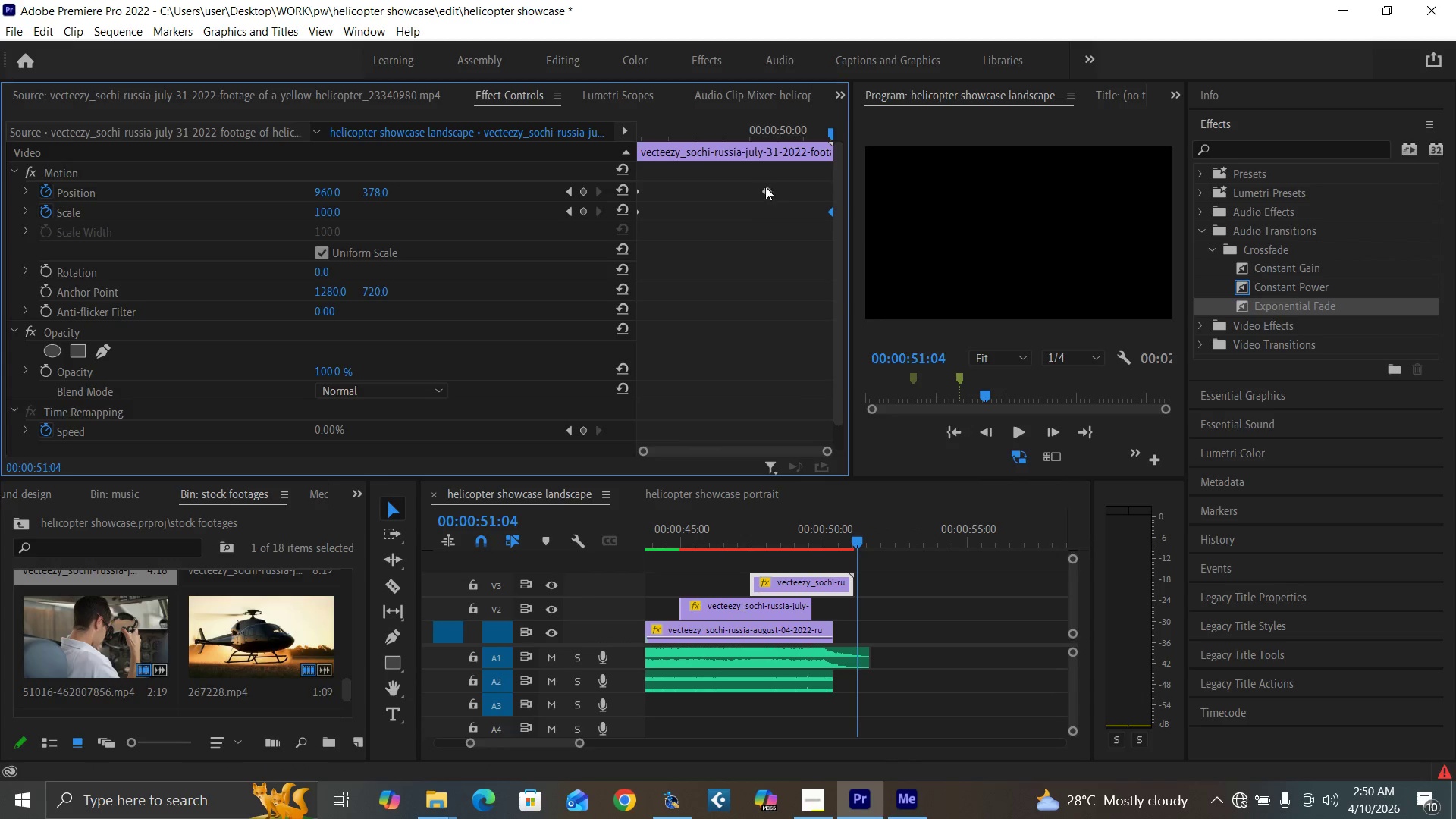 
left_click_drag(start_coordinate=[765, 187], to_coordinate=[868, 221])
 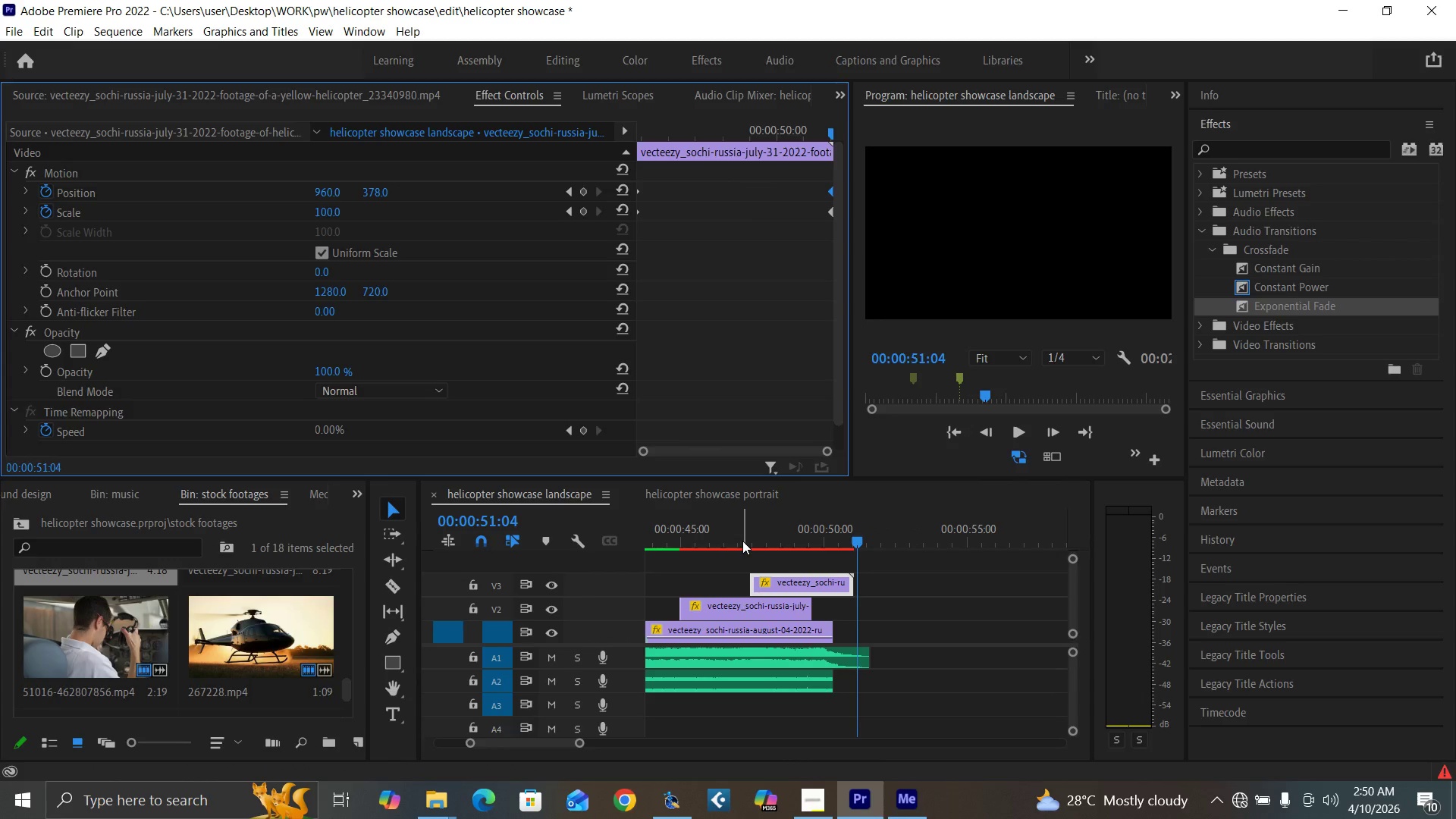 
left_click([741, 541])
 